 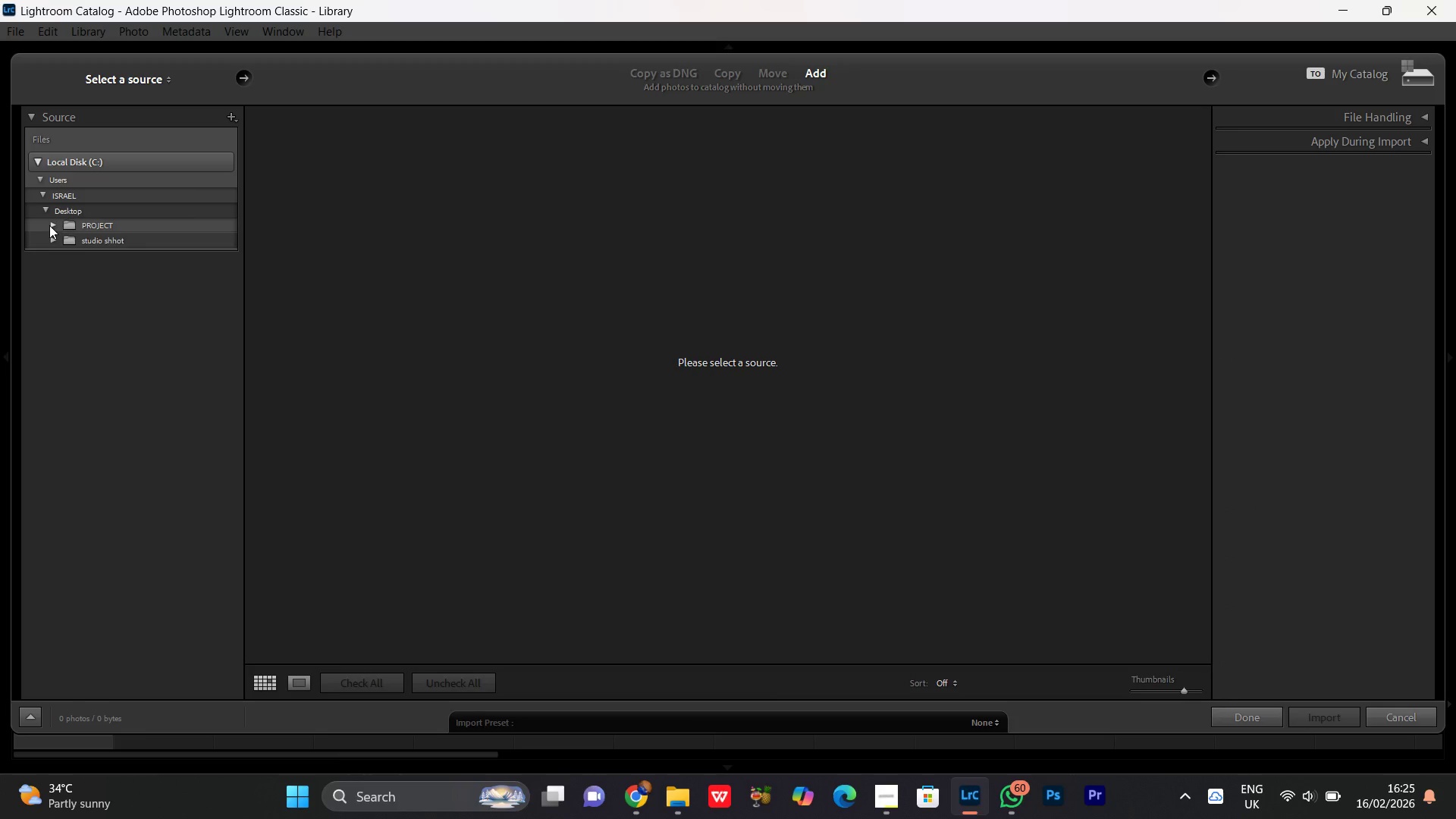 
left_click([51, 220])
 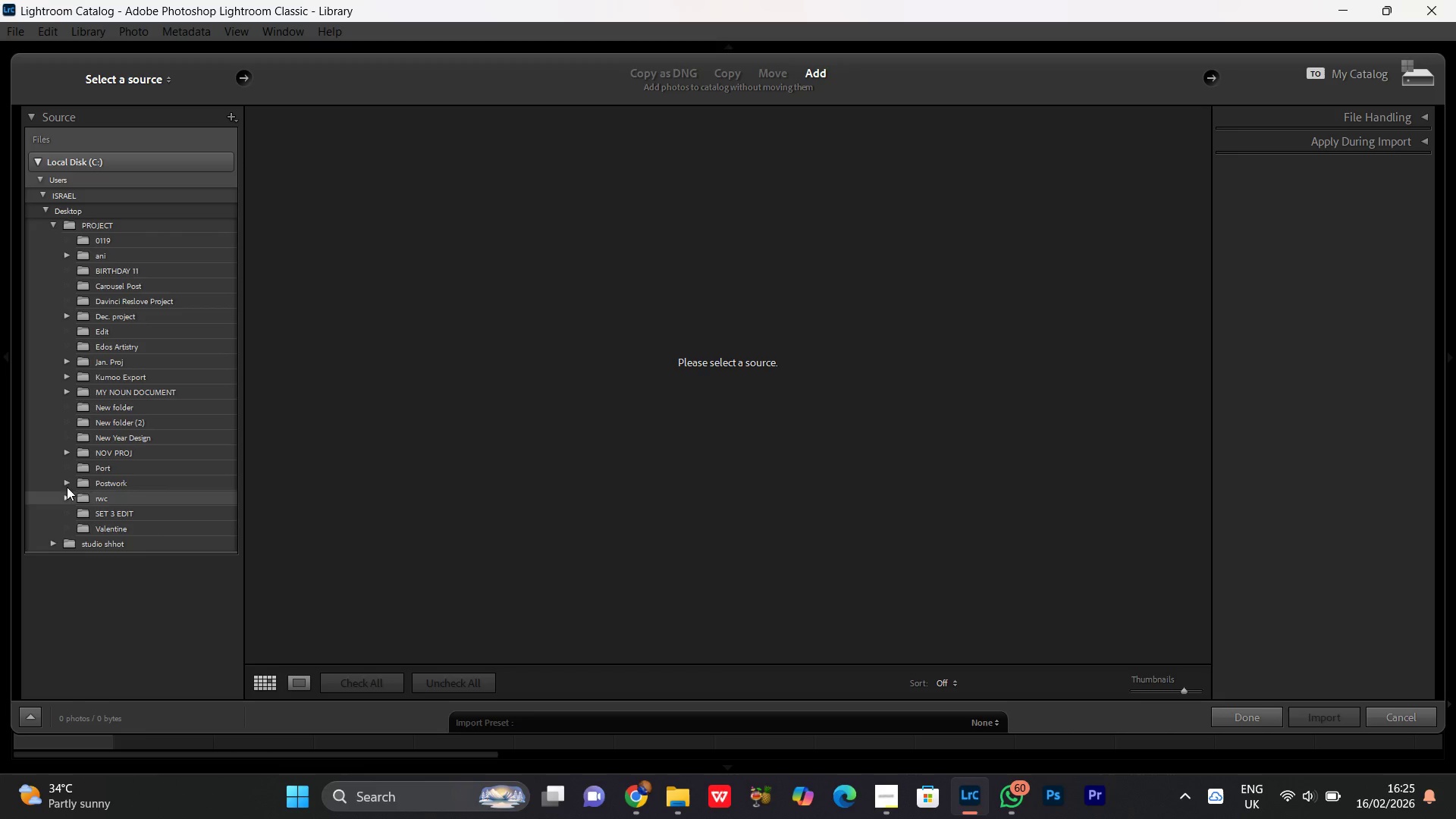 
left_click([62, 480])
 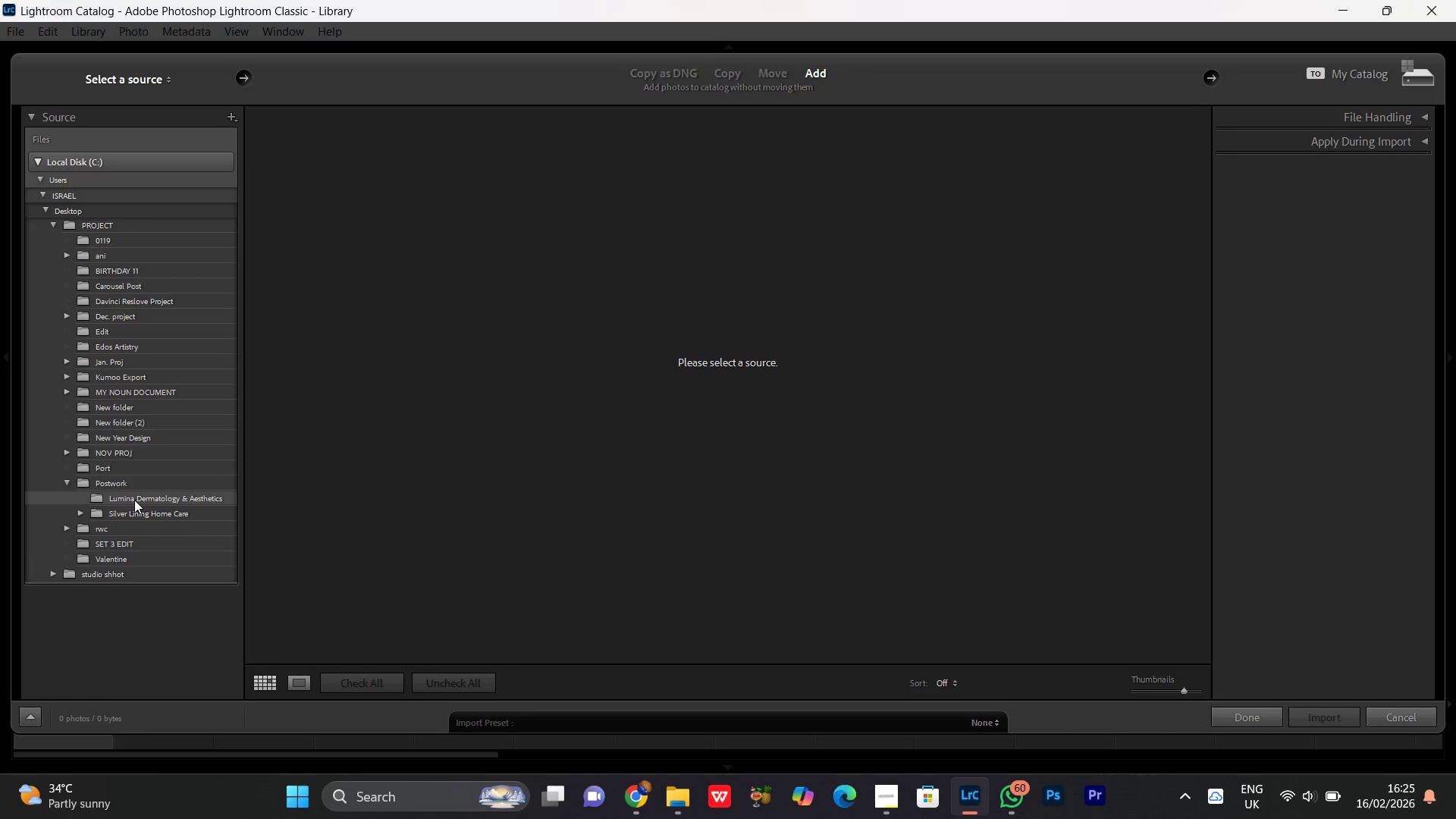 
left_click([134, 500])
 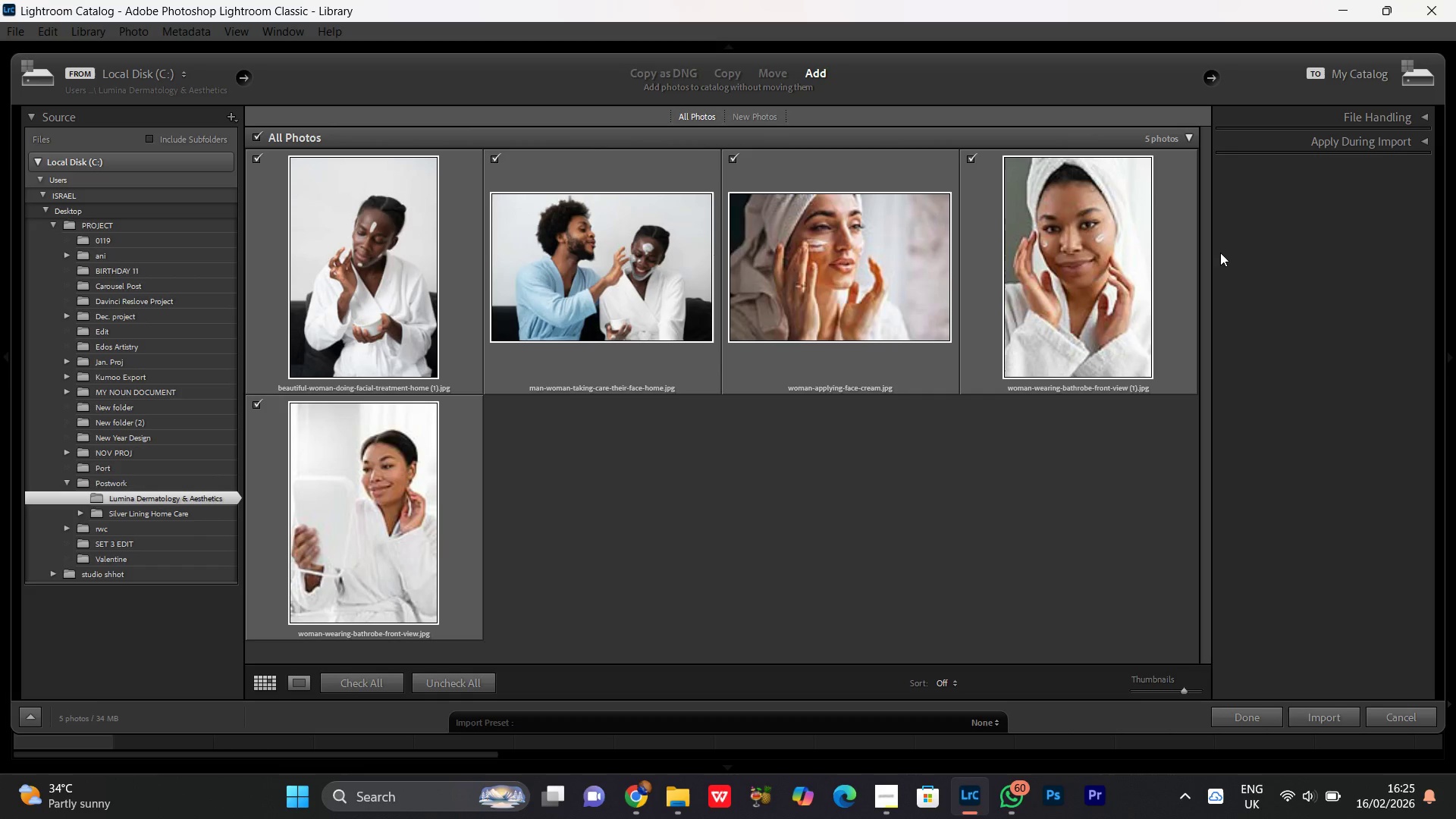 
wait(7.44)
 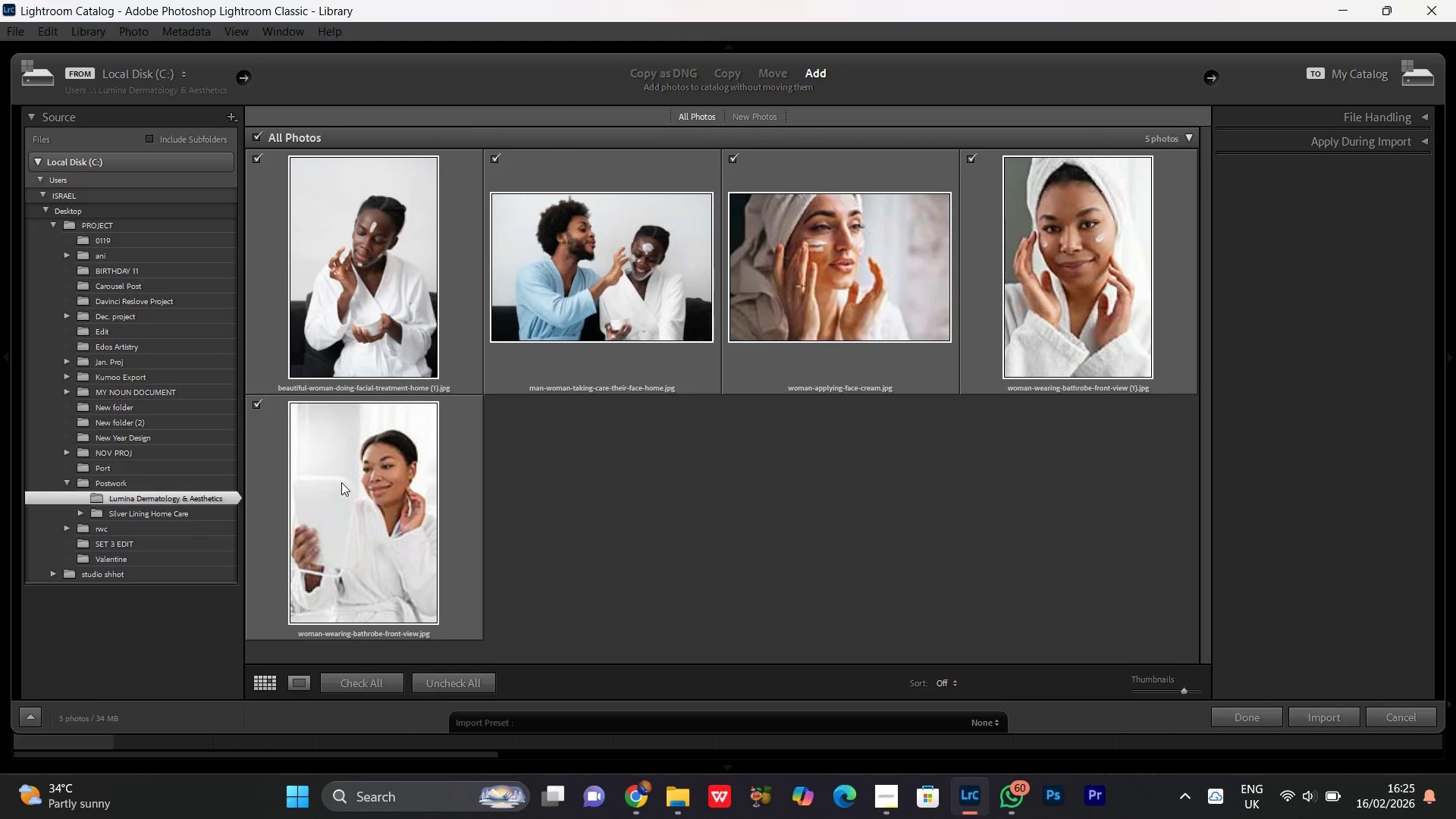 
left_click([1316, 717])
 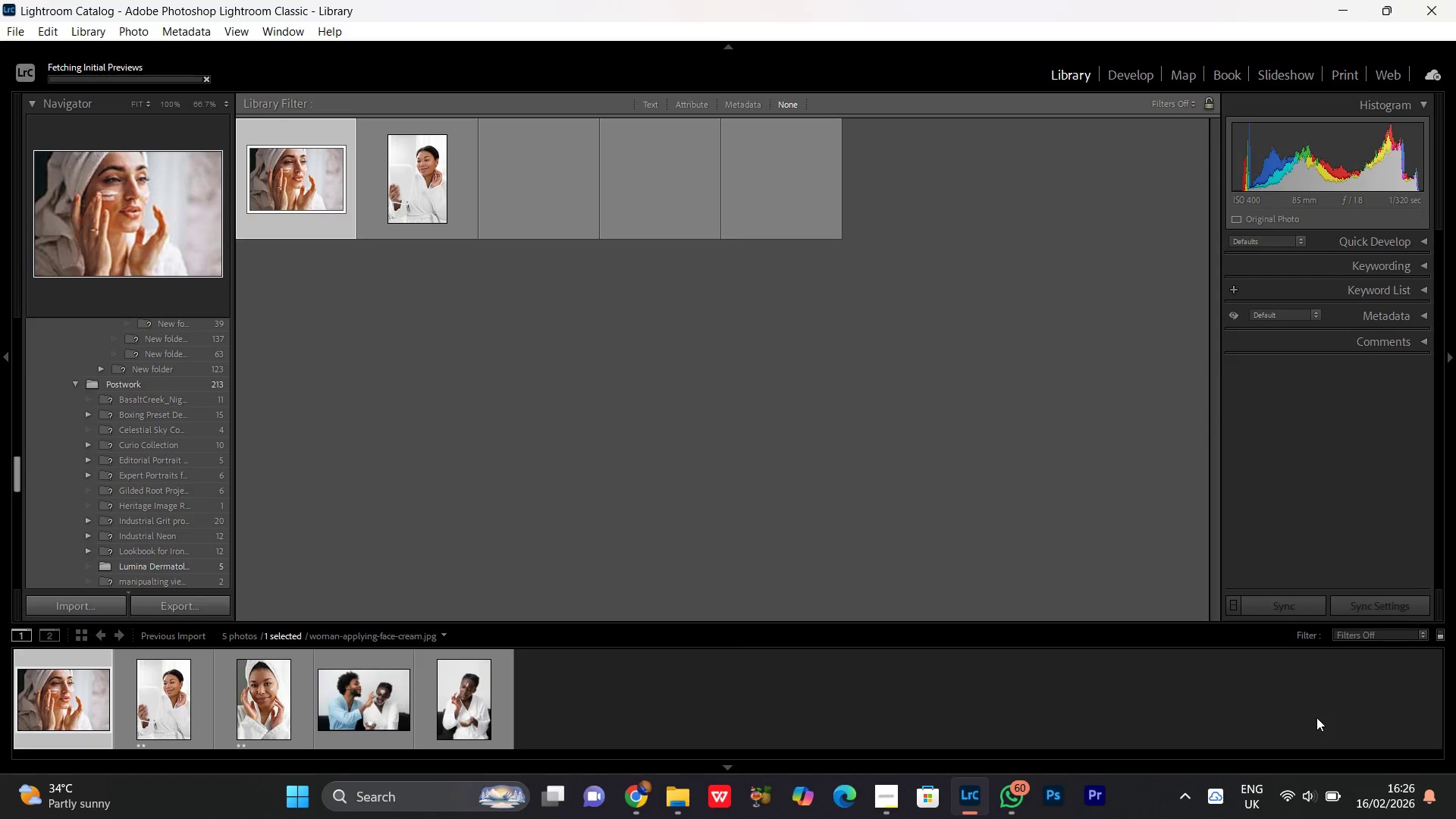 
wait(11.39)
 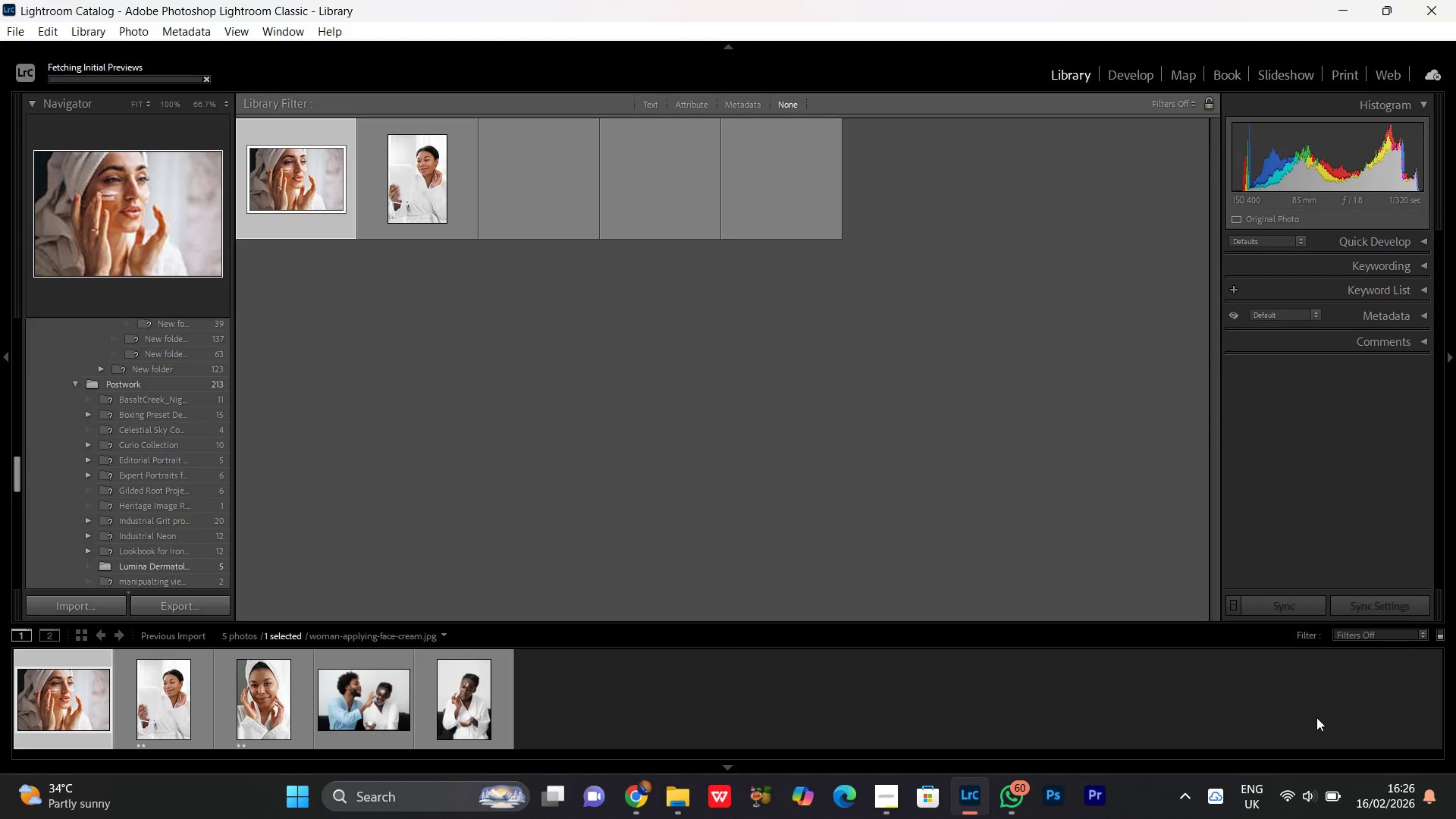 
left_click([1126, 74])
 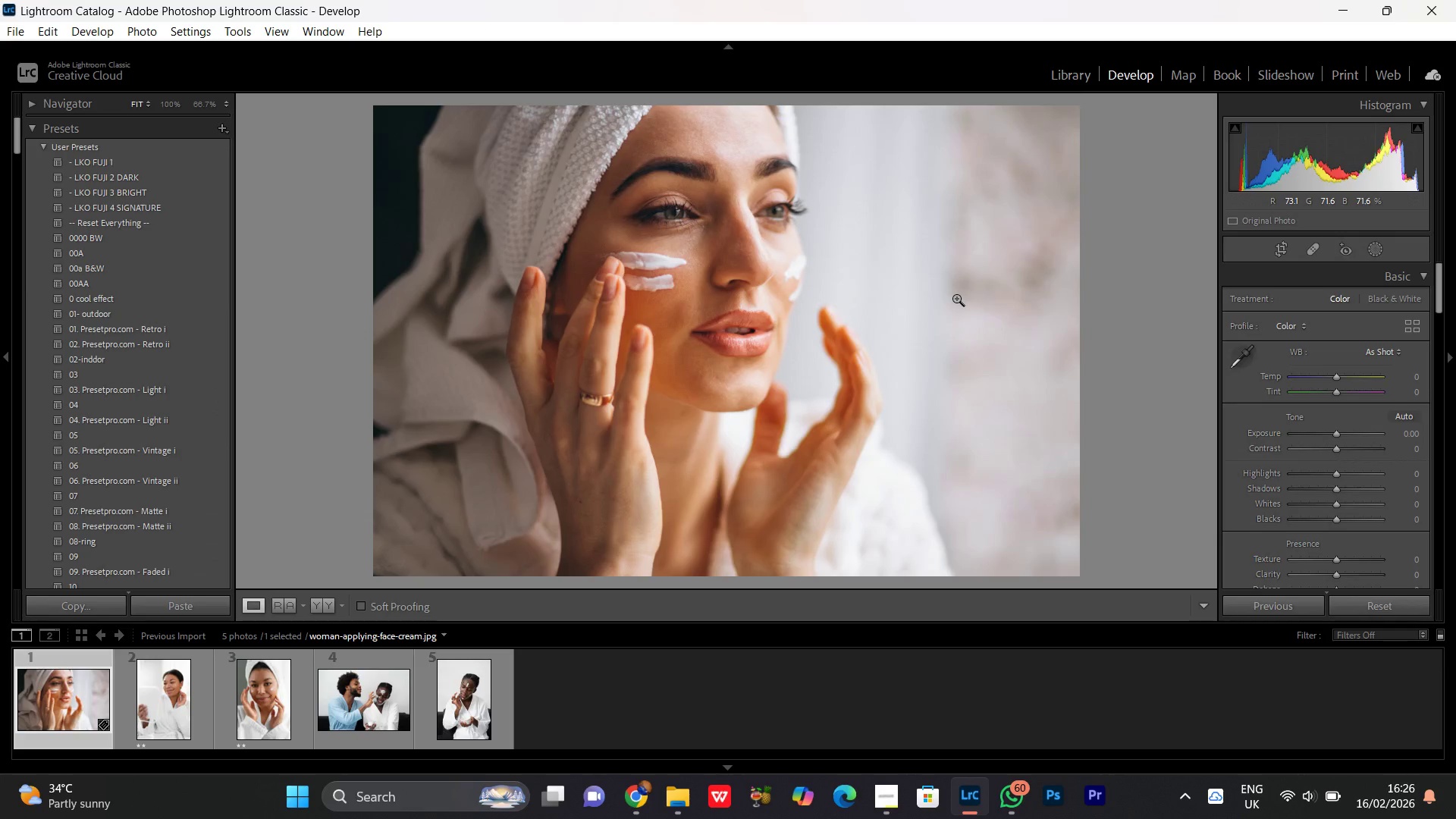 
wait(9.66)
 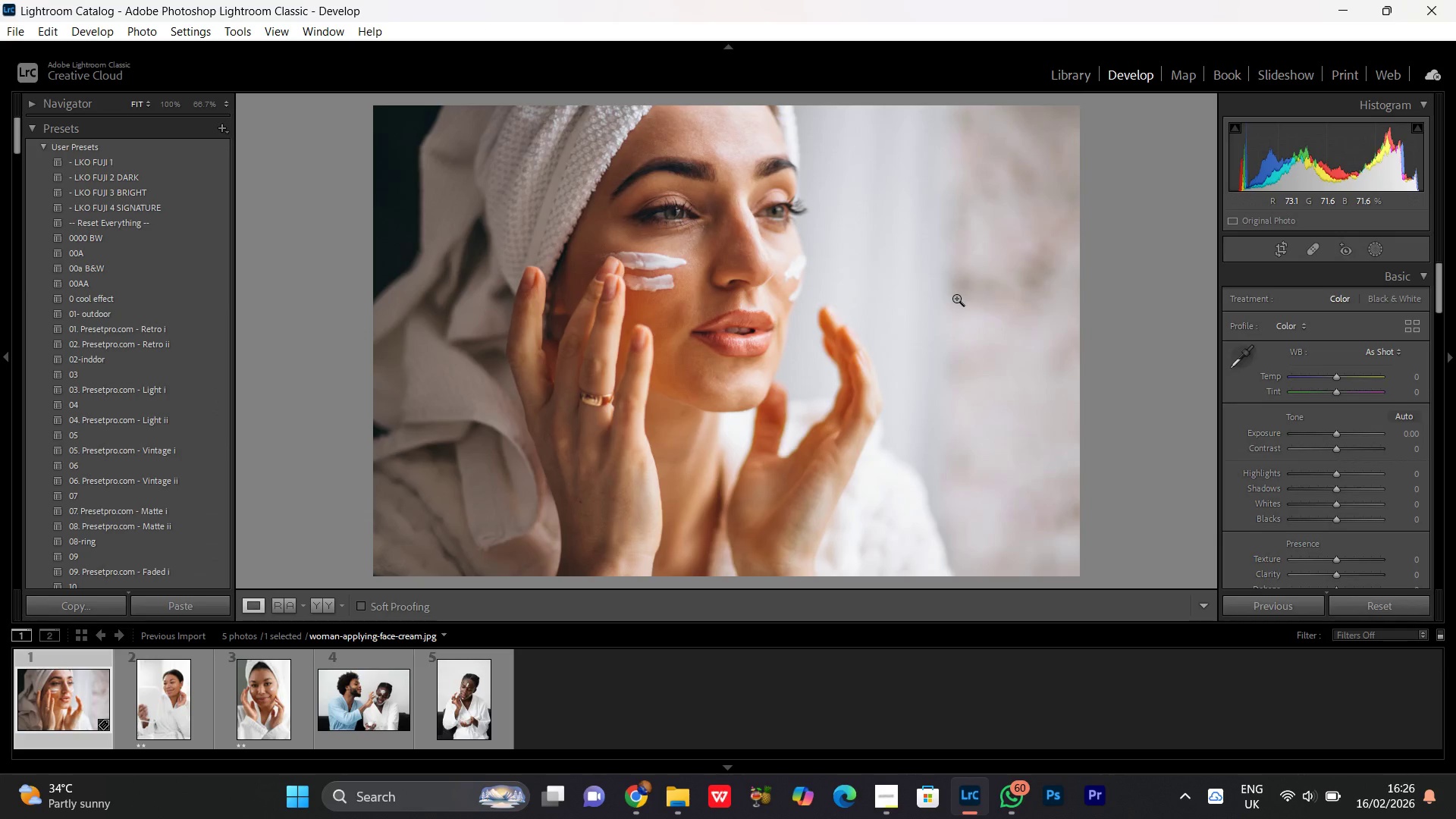 
left_click_drag(start_coordinate=[579, 256], to_coordinate=[1154, 577])
 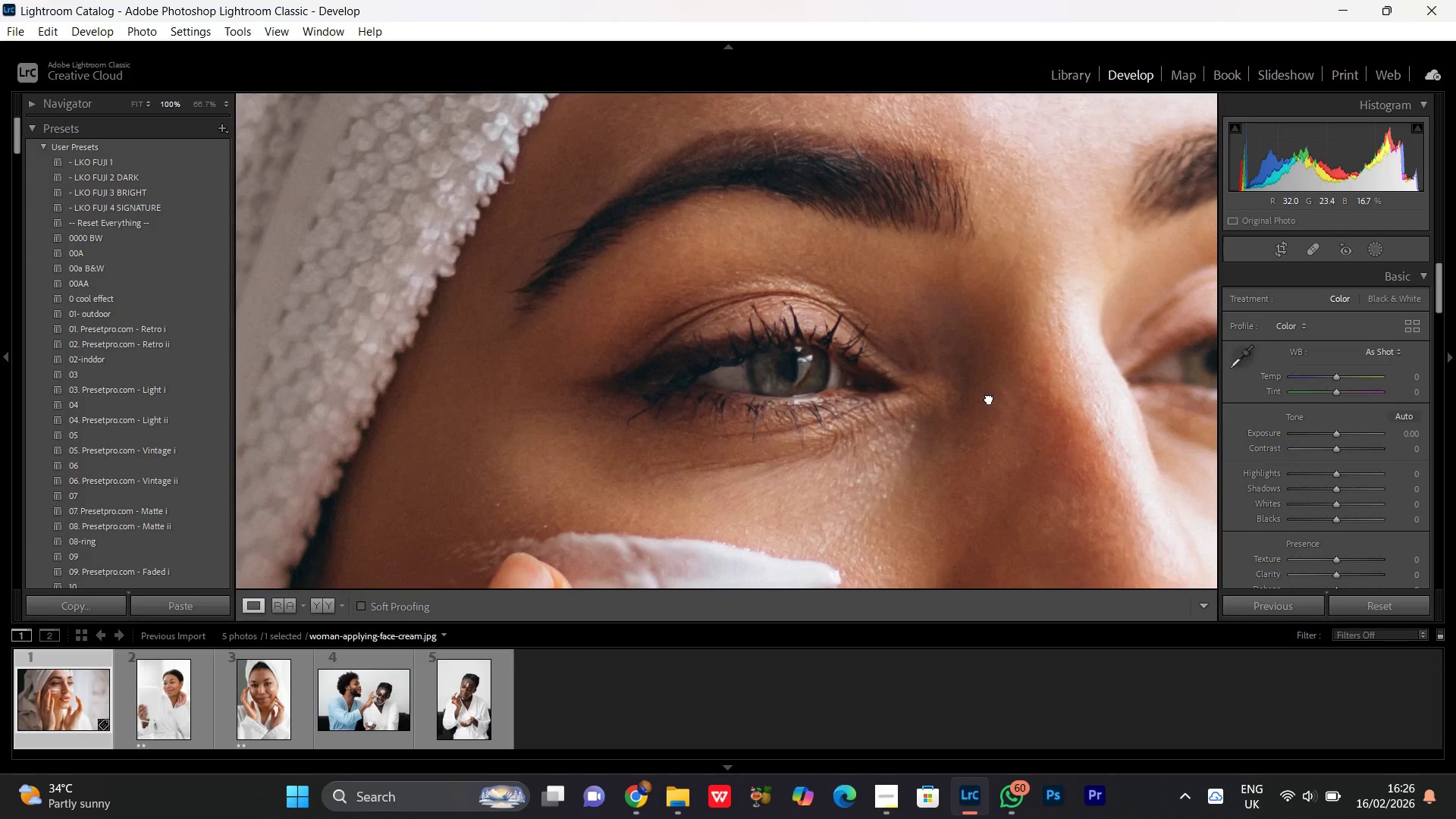 
left_click_drag(start_coordinate=[989, 398], to_coordinate=[848, 283])
 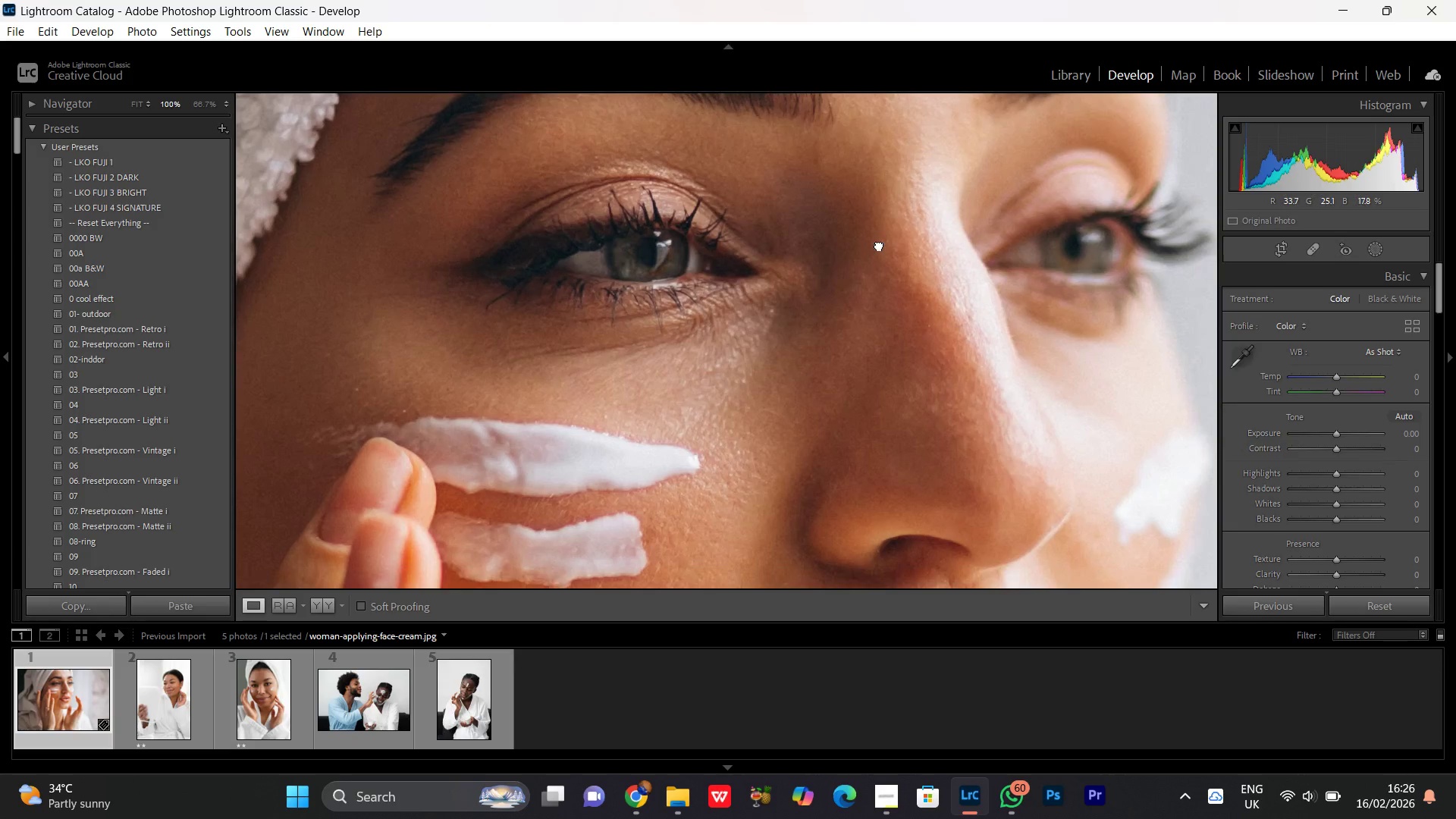 
left_click([879, 245])
 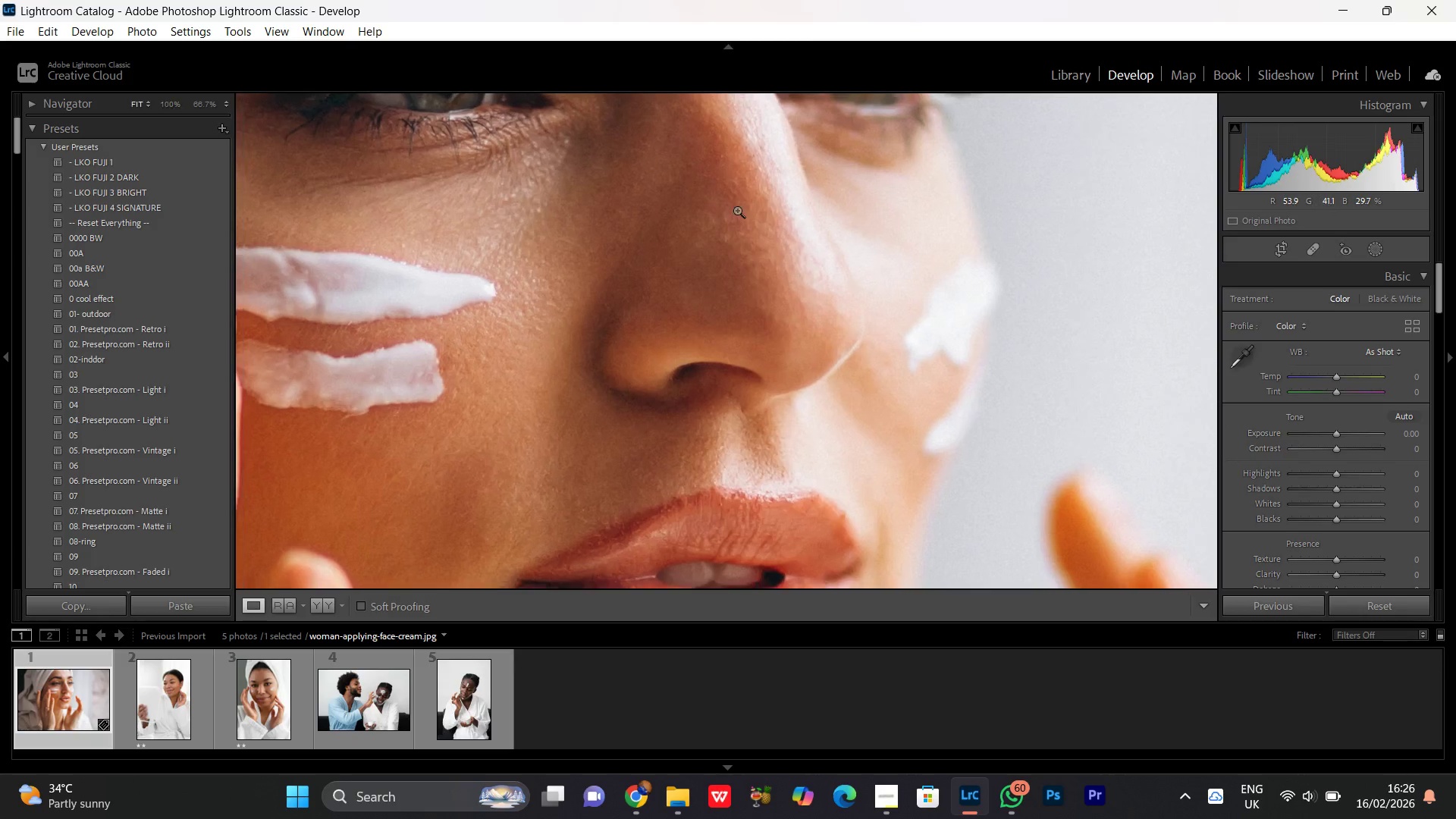 
double_click([736, 212])
 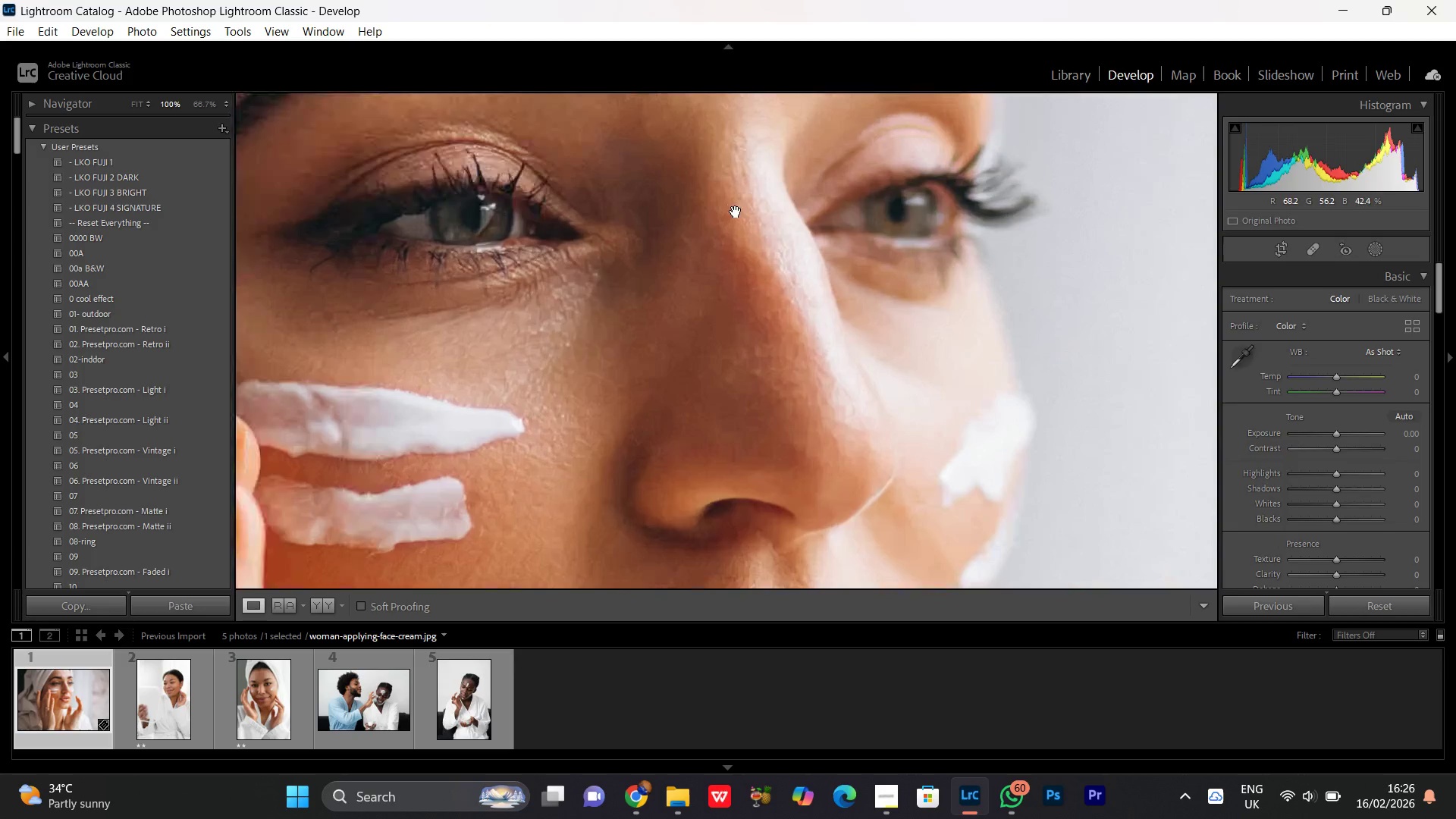 
triple_click([736, 212])
 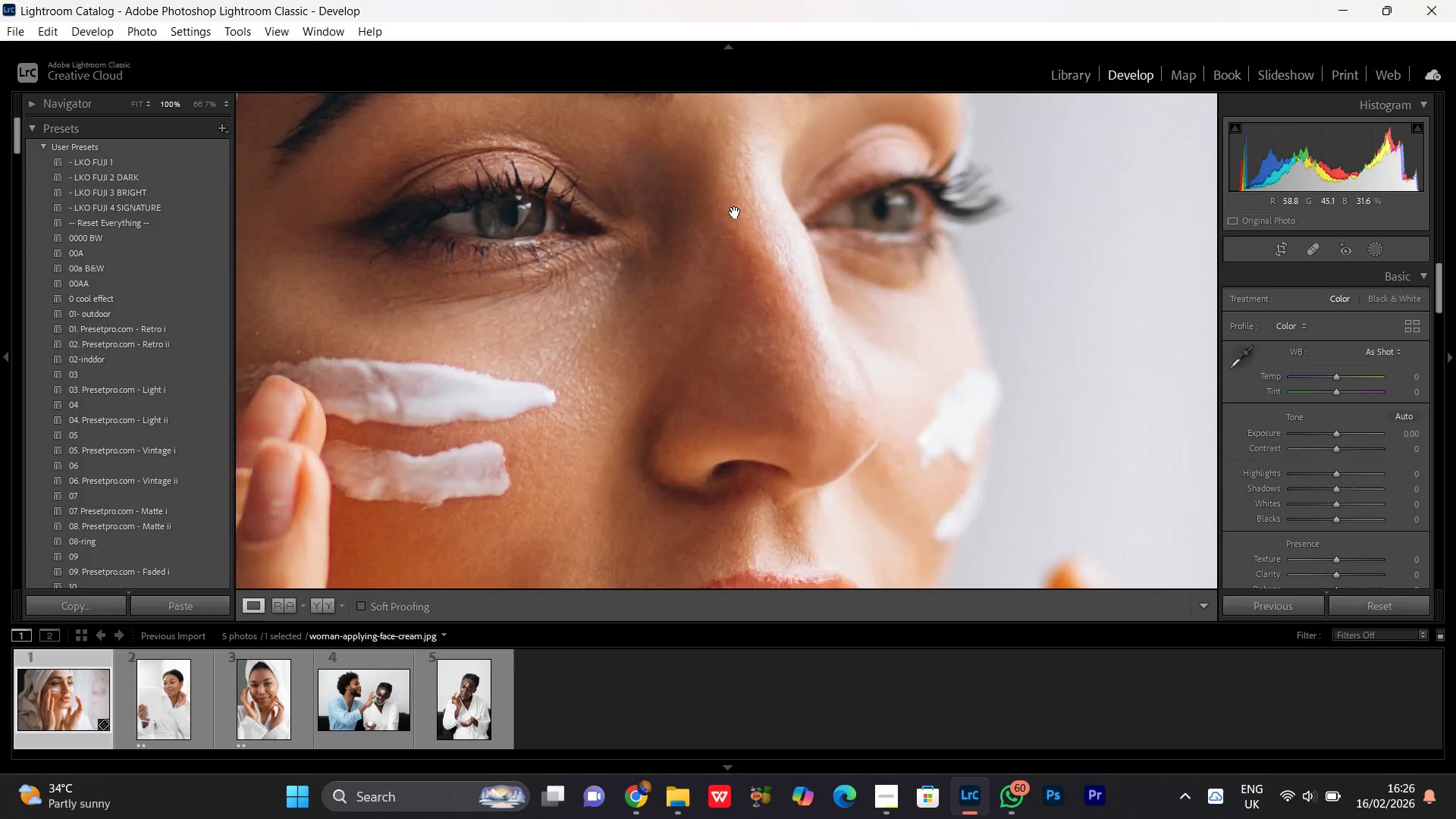 
double_click([735, 212])
 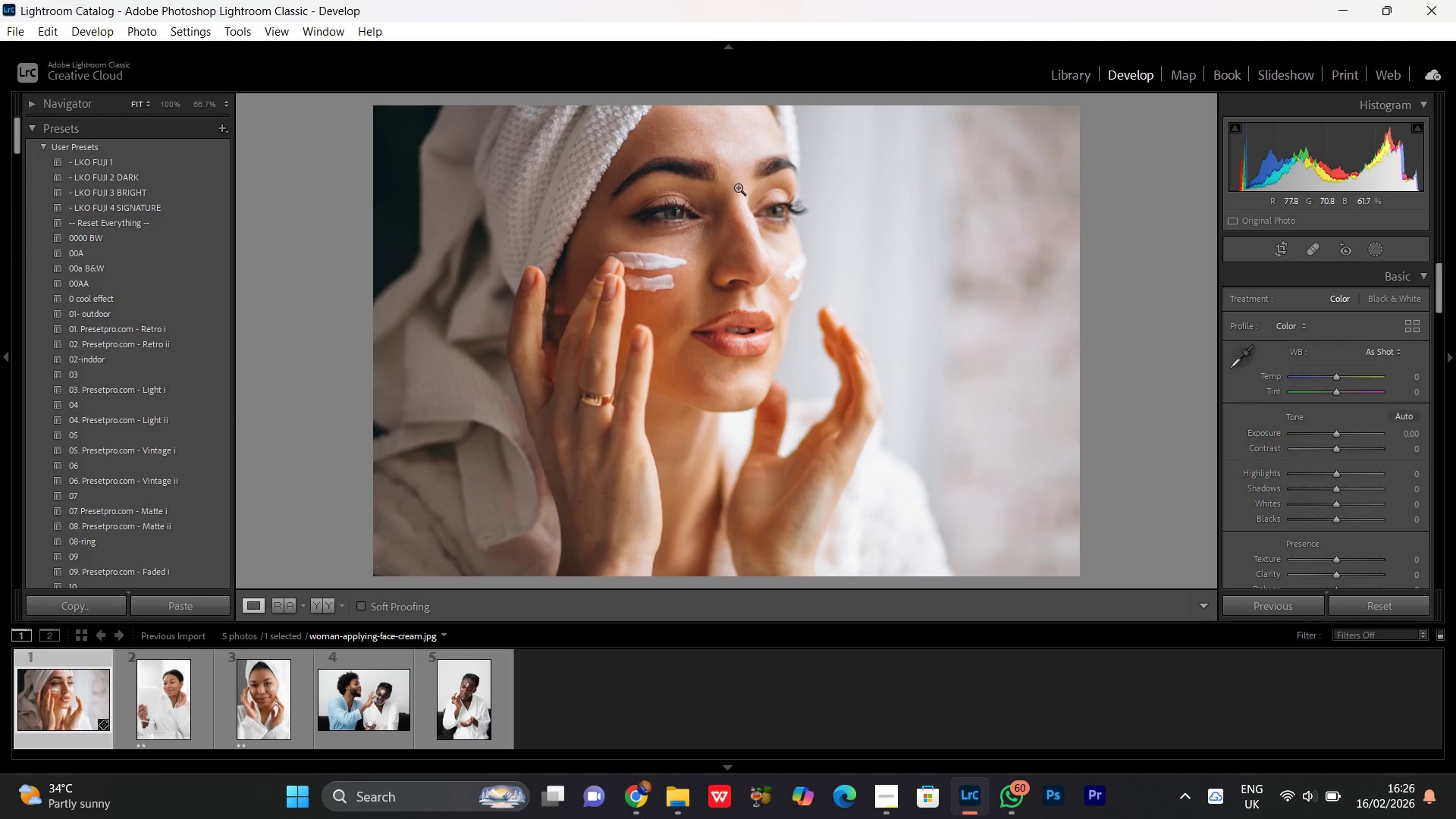 
double_click([730, 204])
 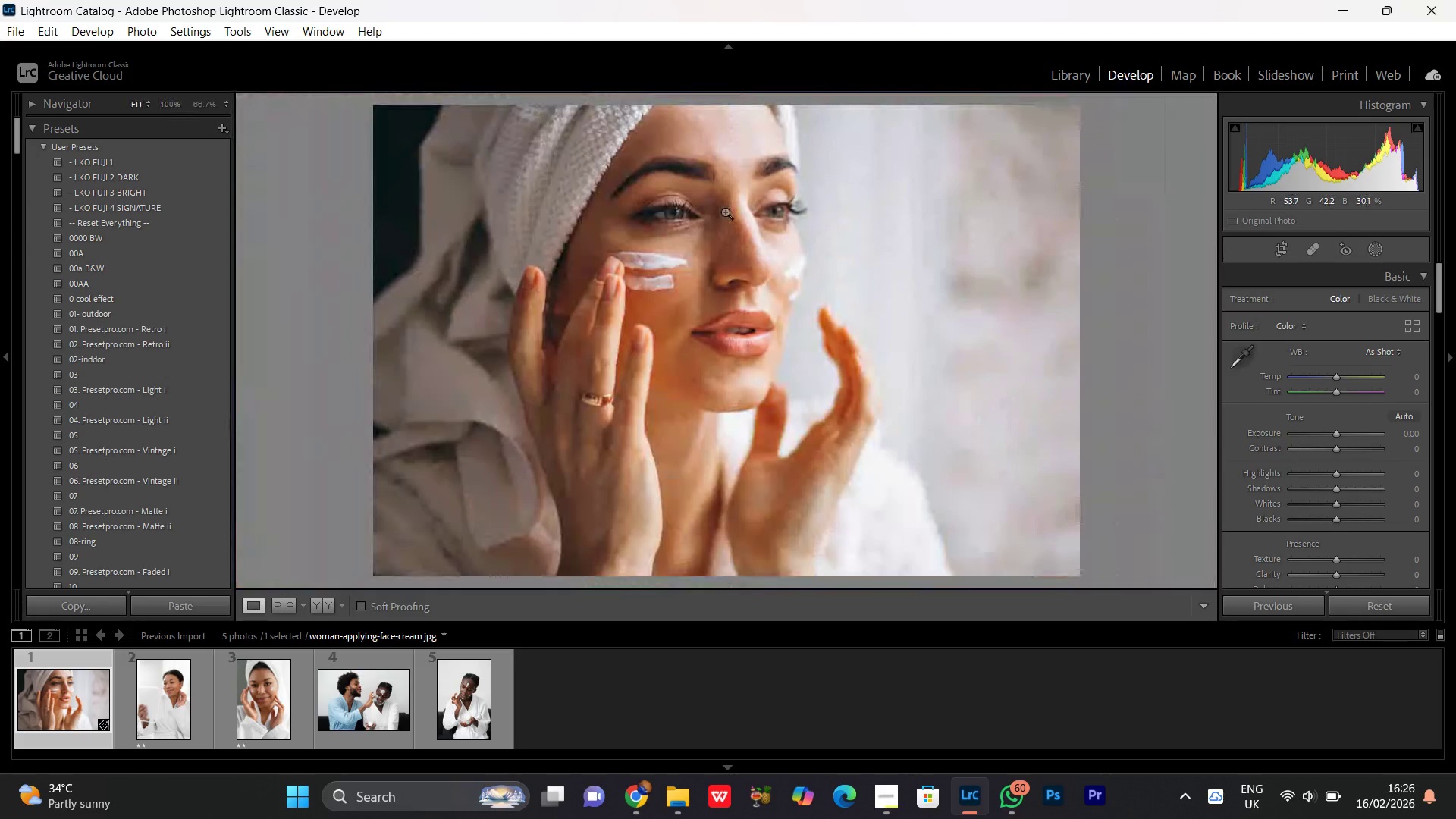 
double_click([733, 177])
 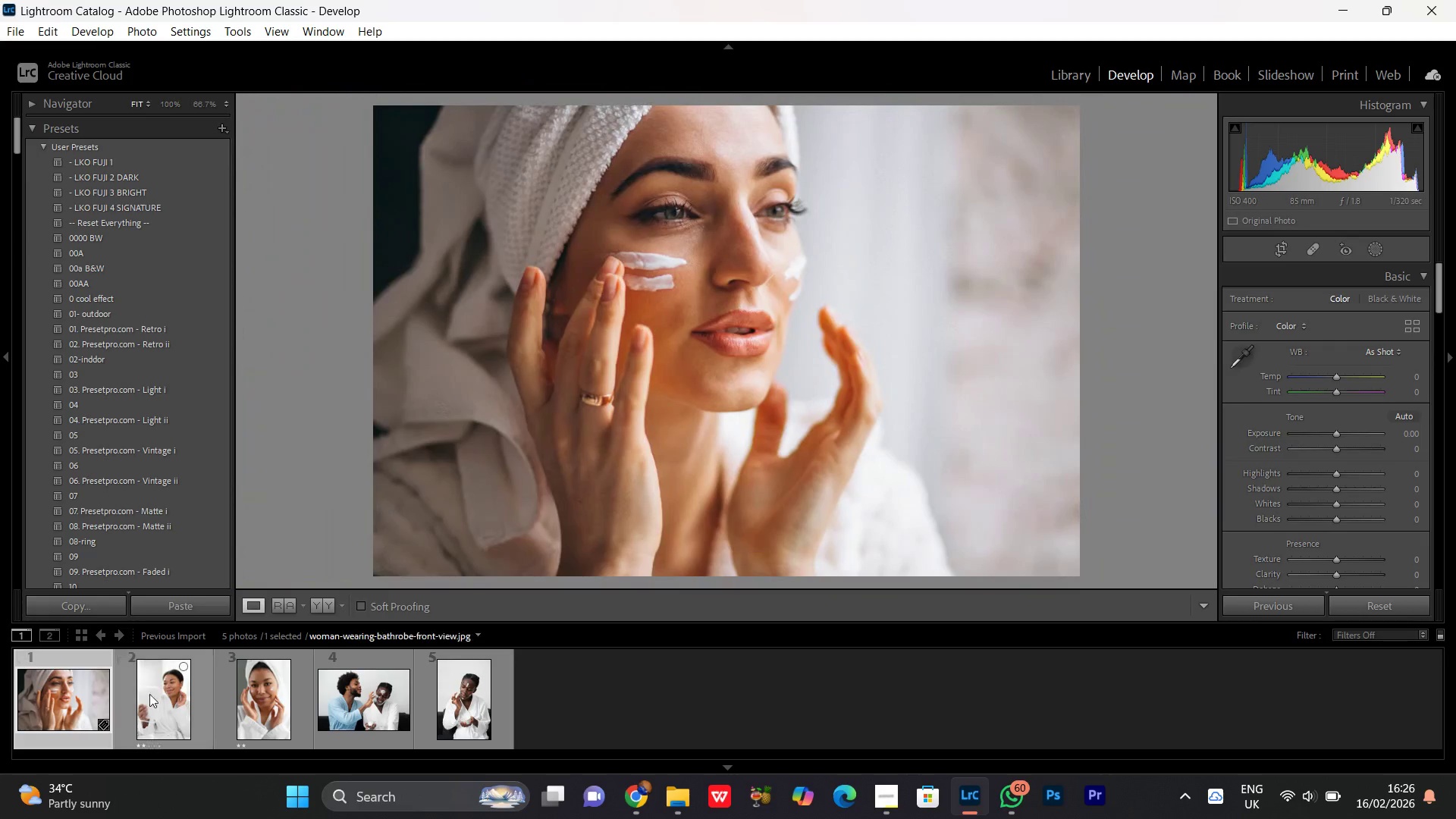 
double_click([154, 704])
 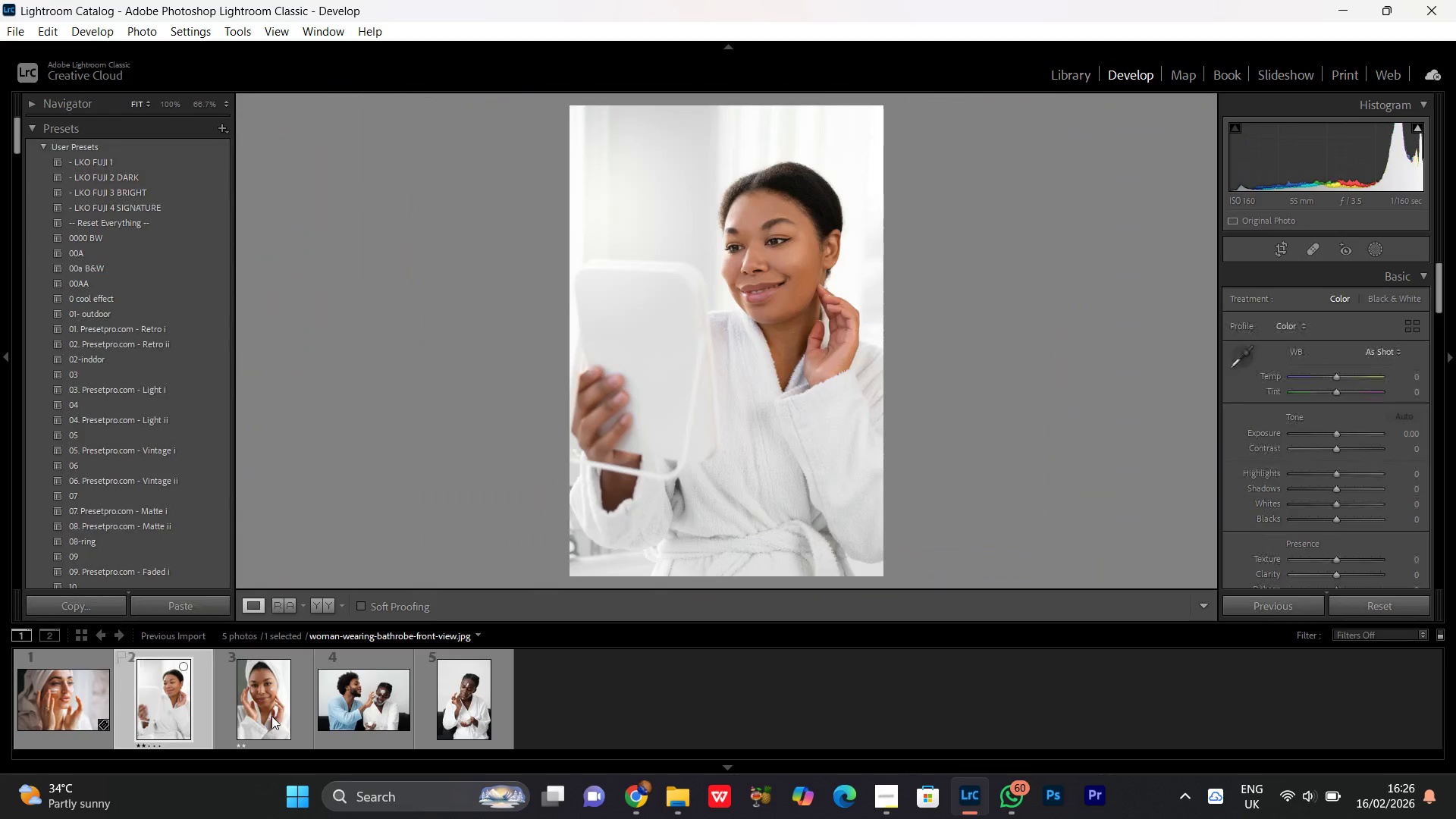 
double_click([271, 716])
 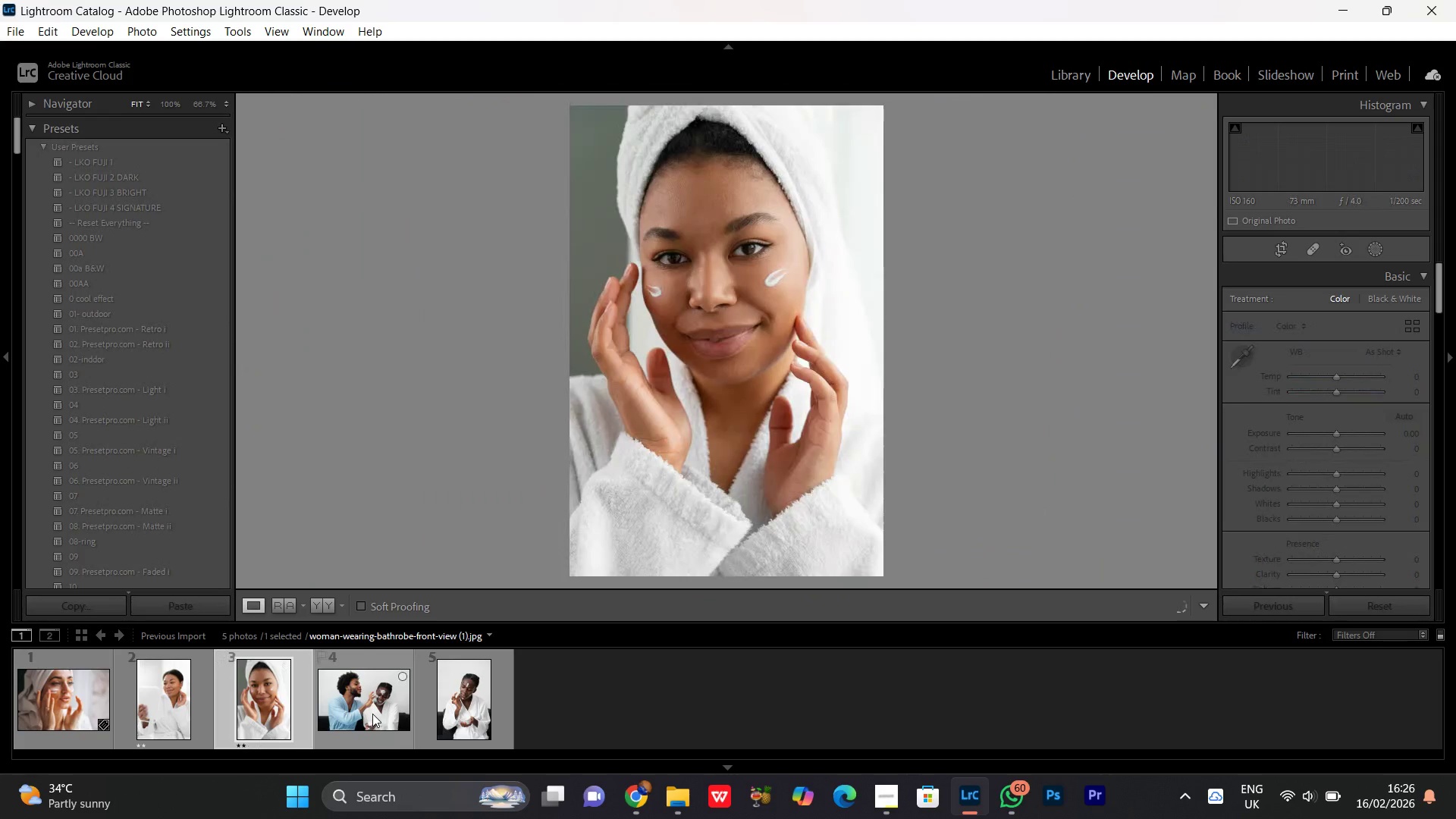 
double_click([372, 714])
 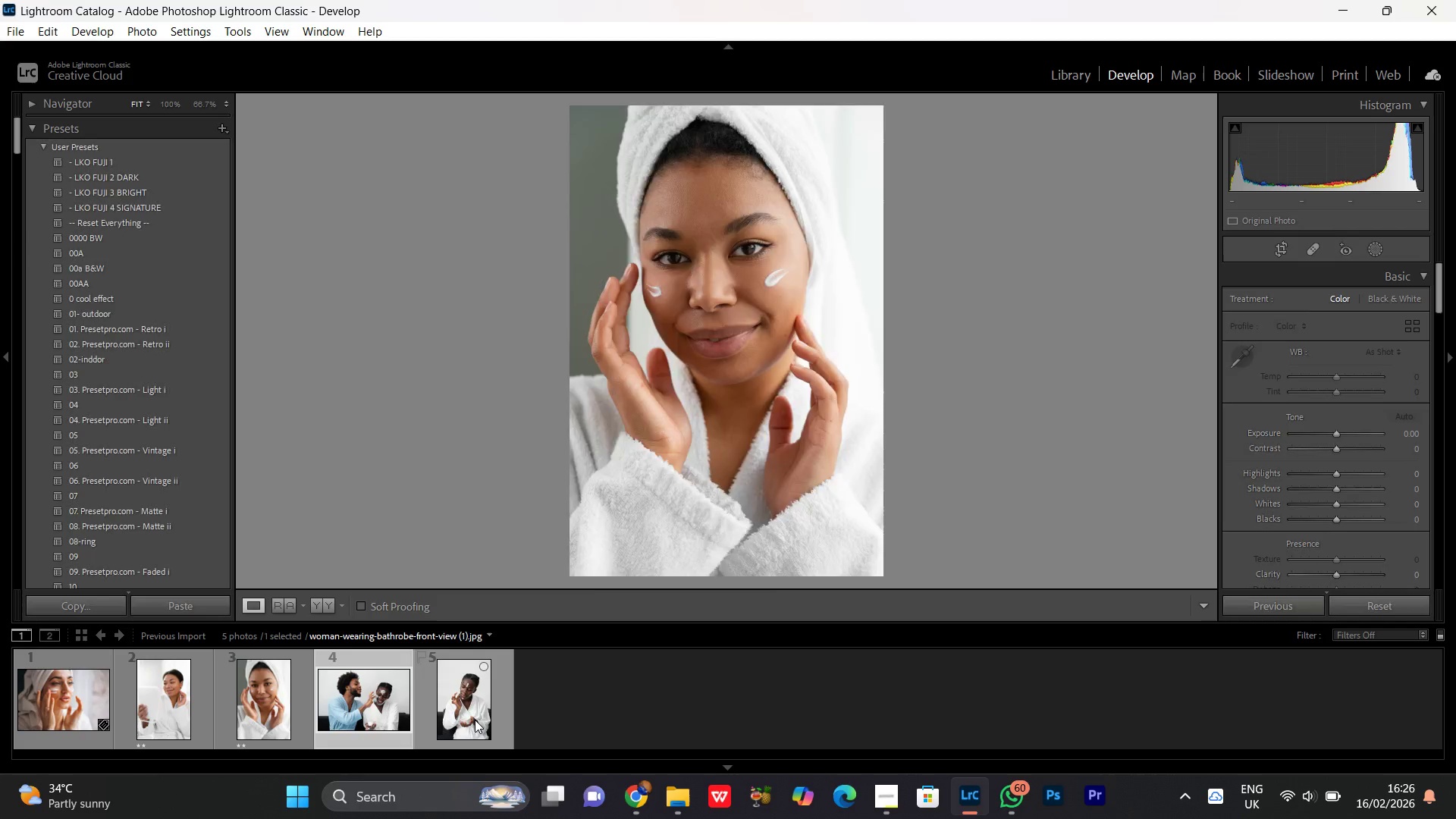 
double_click([475, 720])
 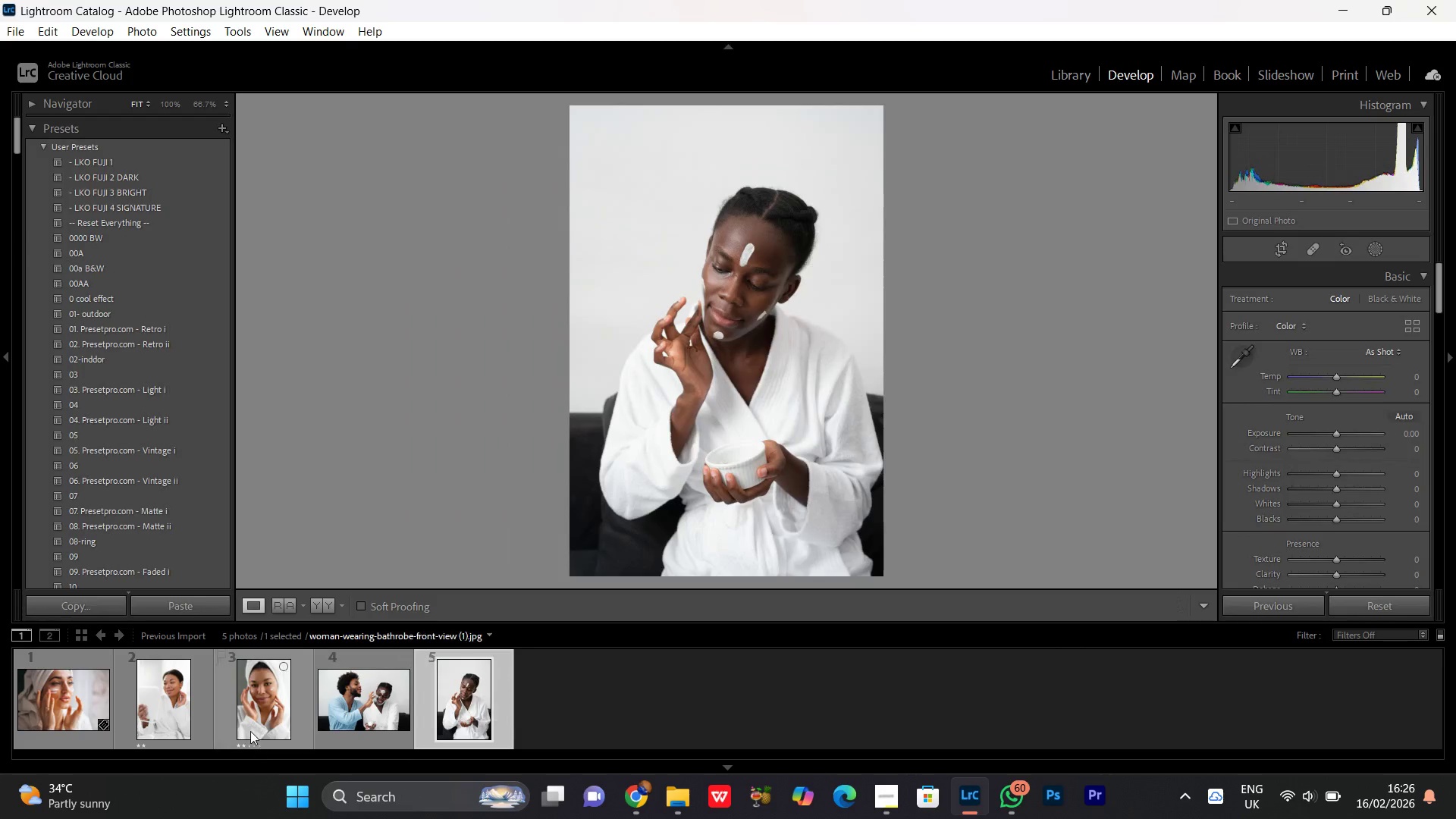 
double_click([250, 718])
 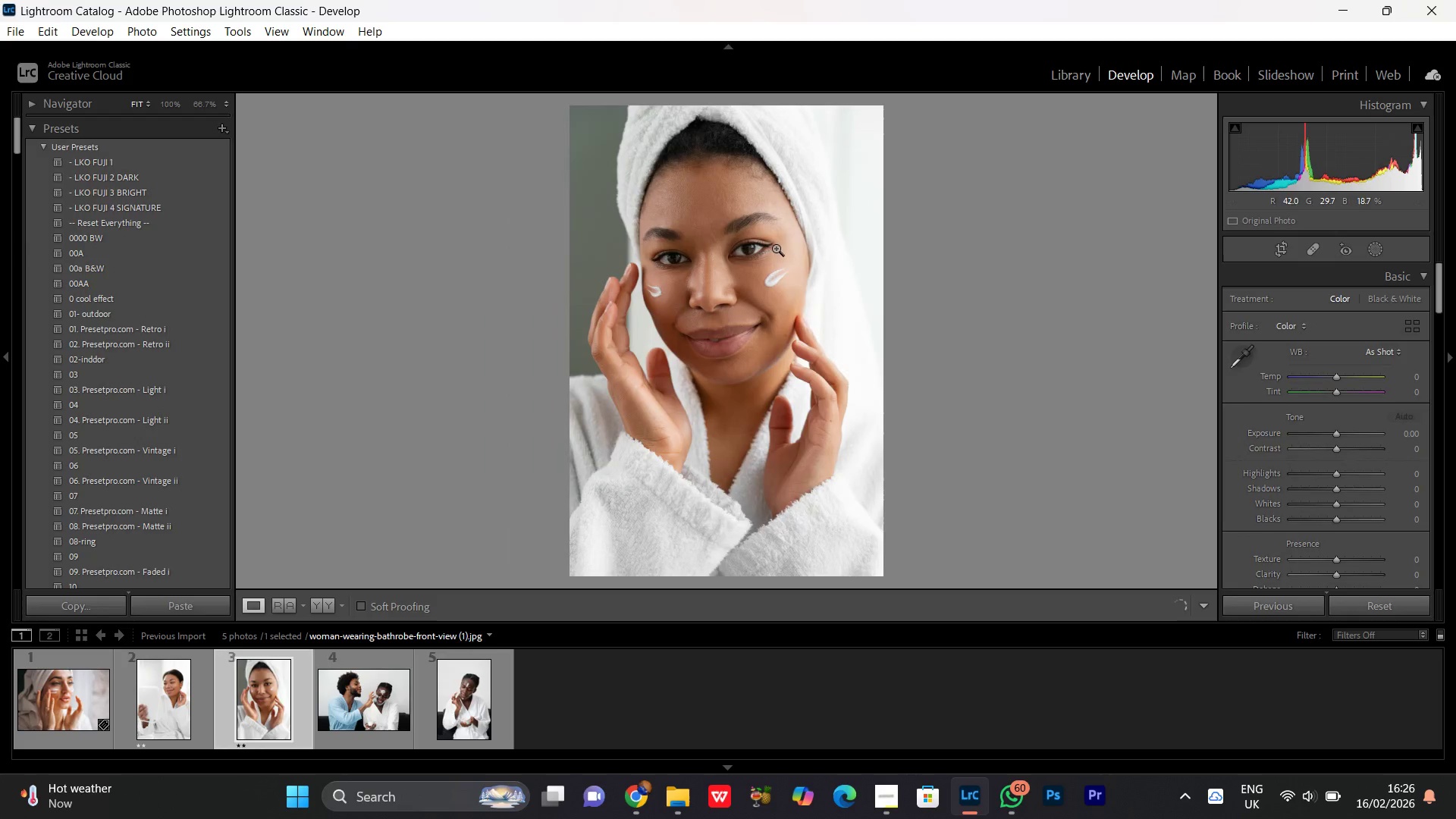 
left_click([774, 221])
 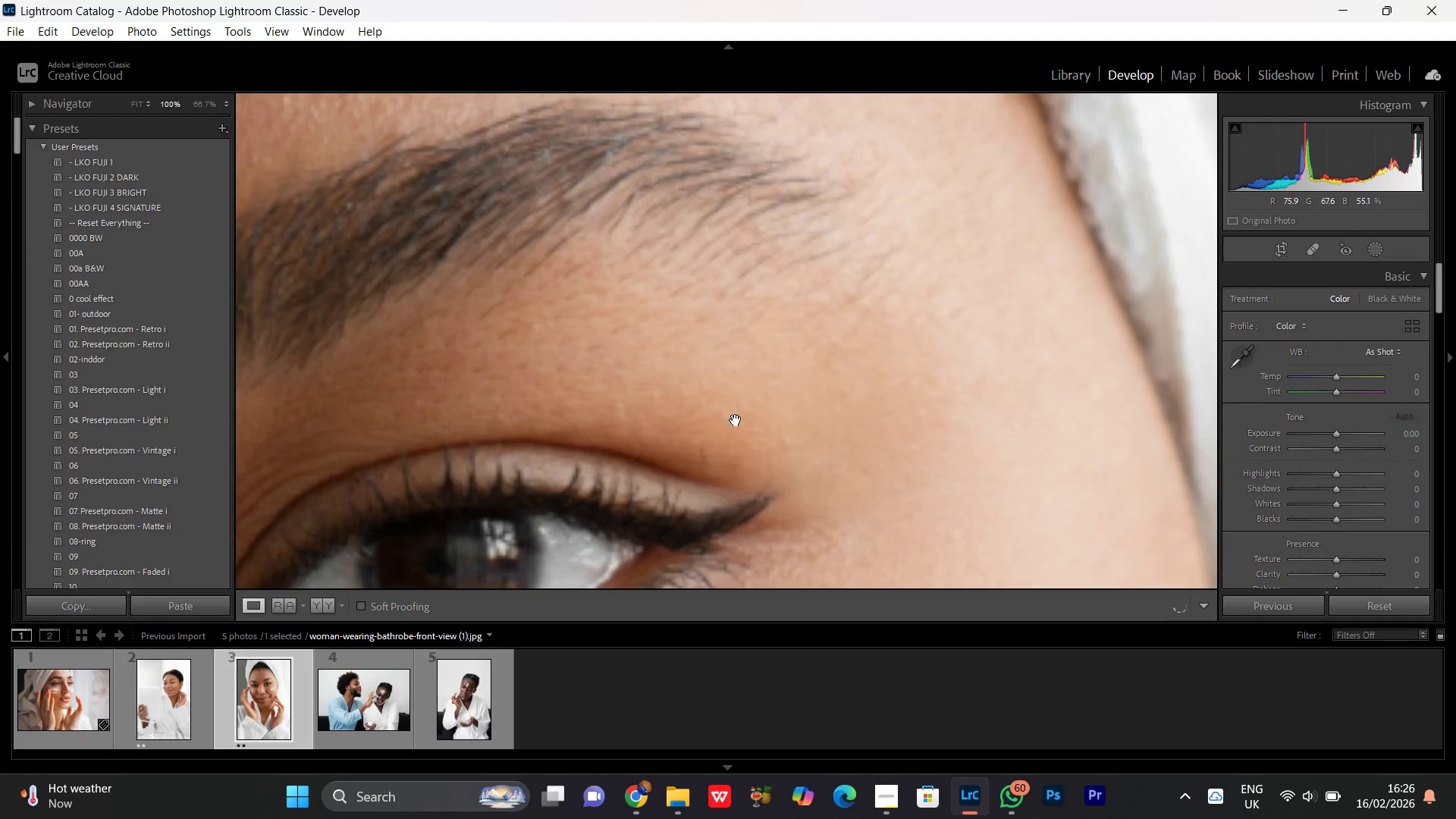 
left_click_drag(start_coordinate=[734, 421], to_coordinate=[808, 209])
 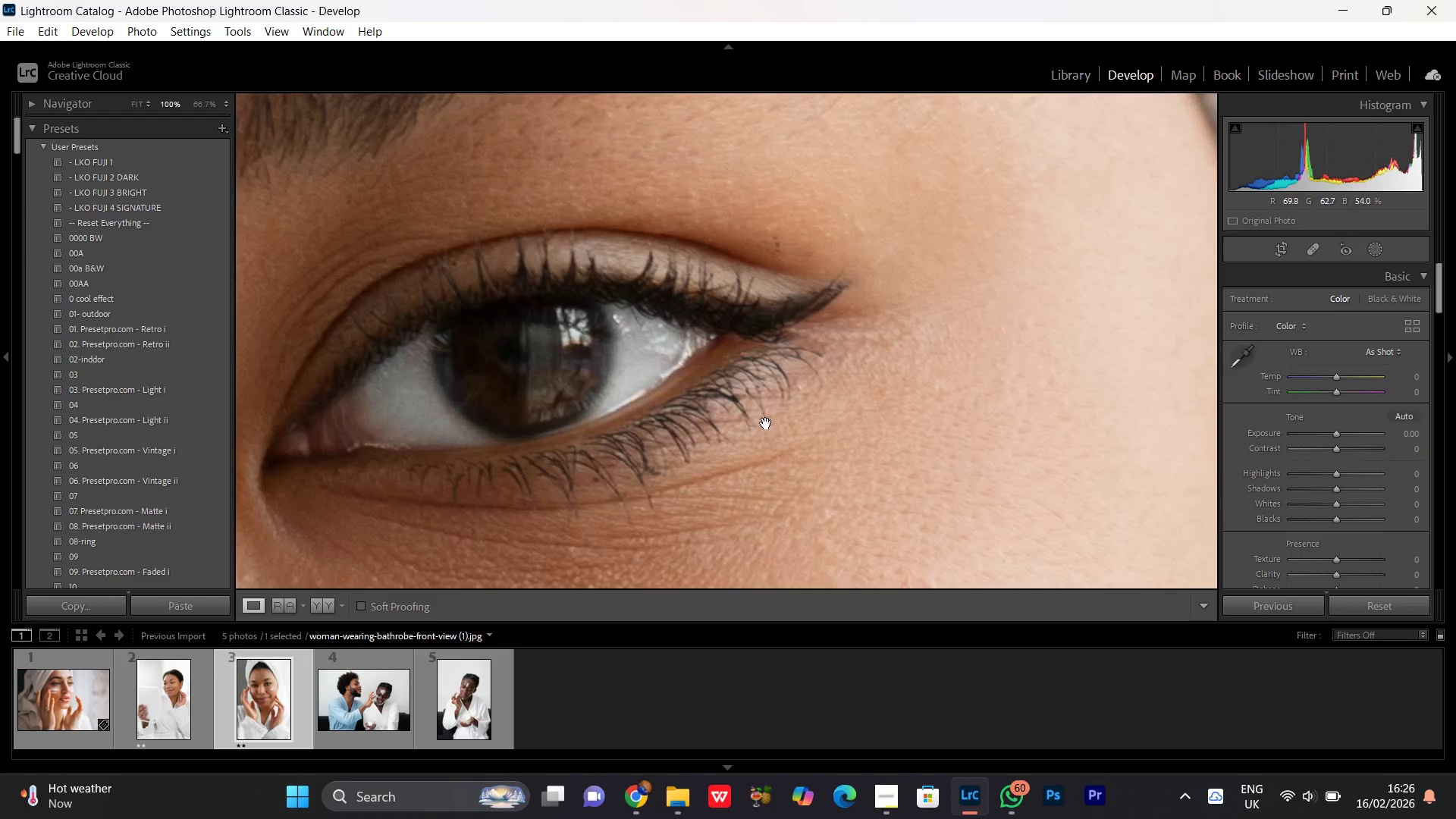 
left_click_drag(start_coordinate=[766, 423], to_coordinate=[766, 414])
 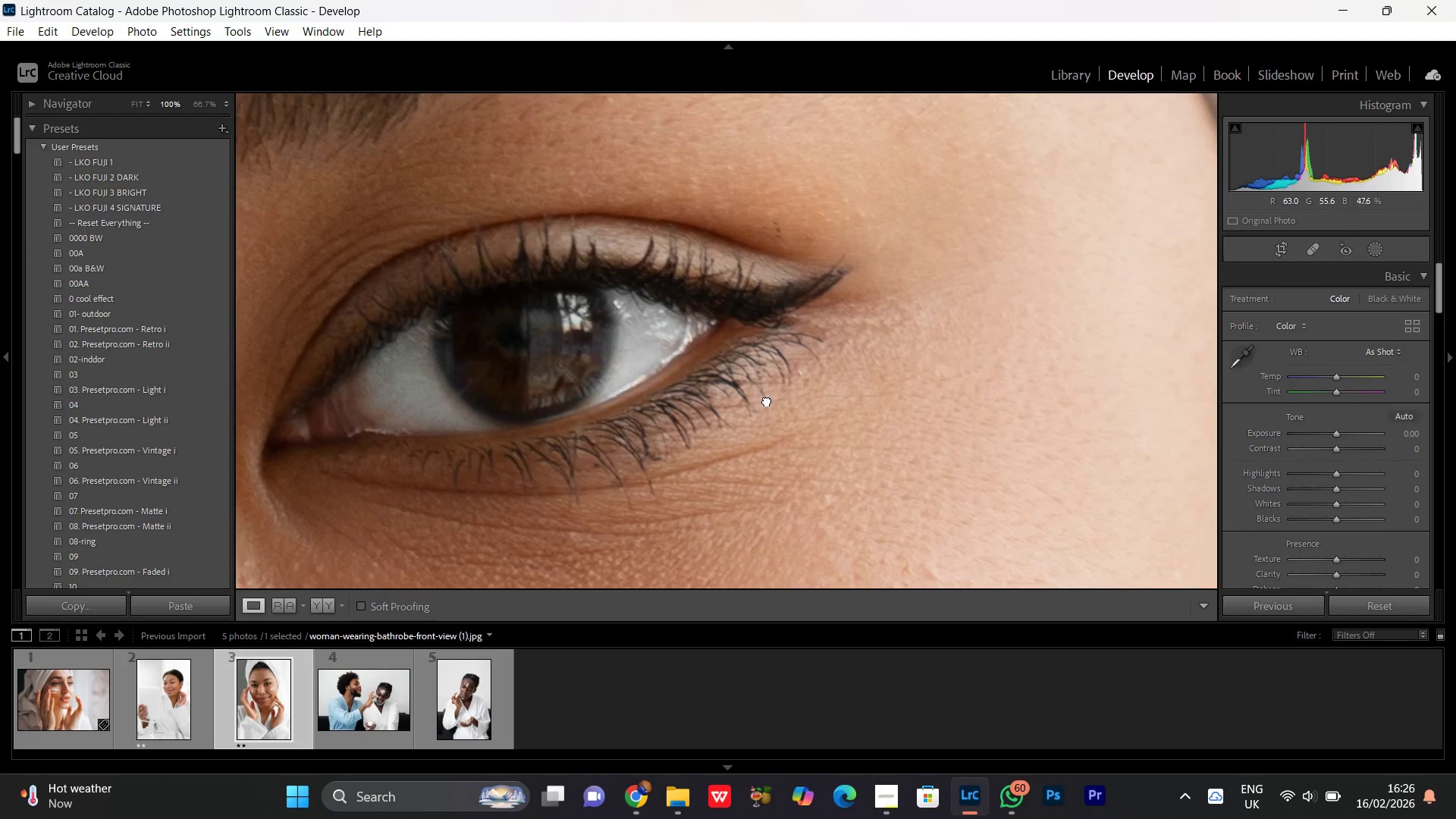 
left_click([767, 400])
 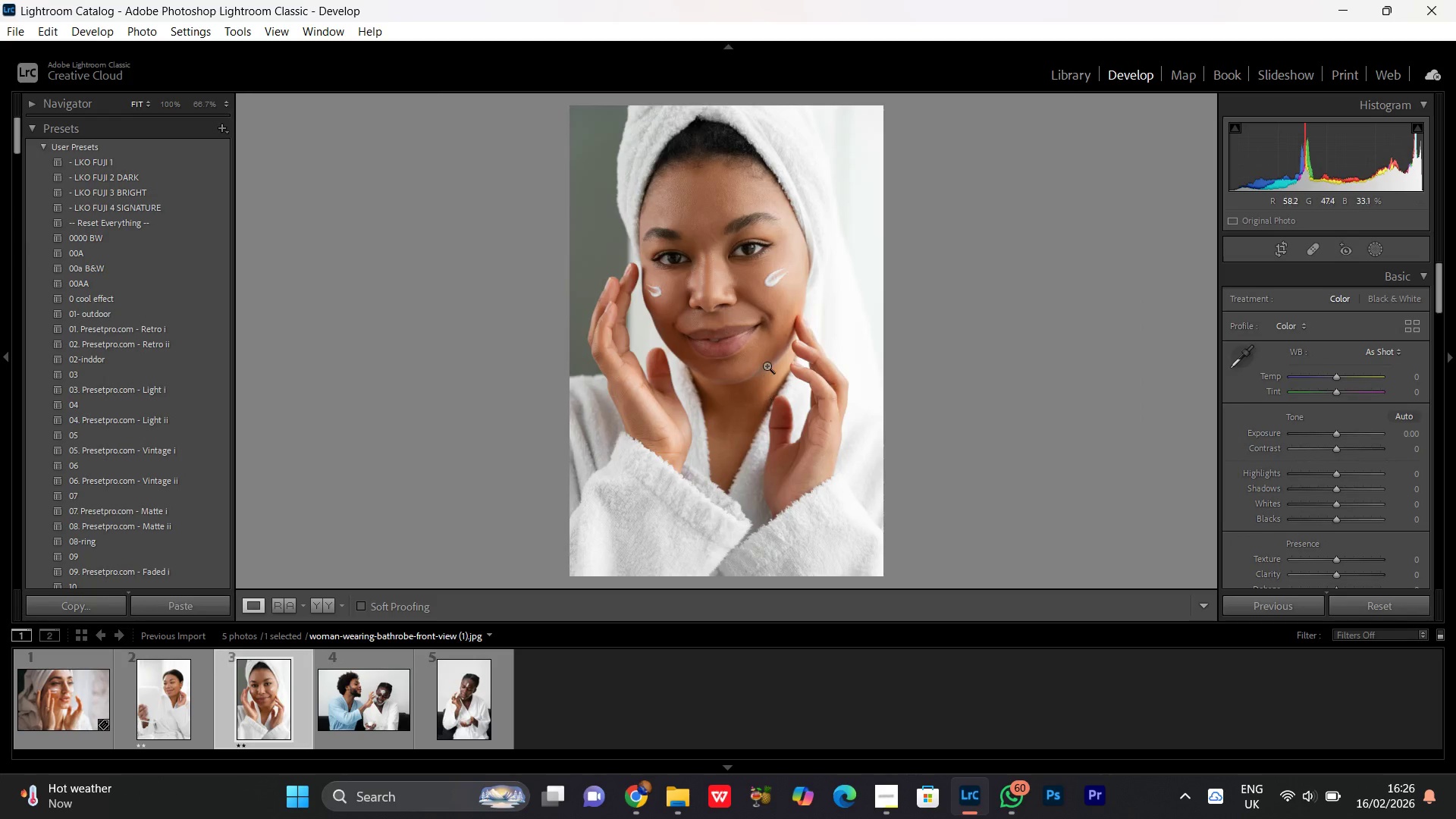 
left_click([767, 366])
 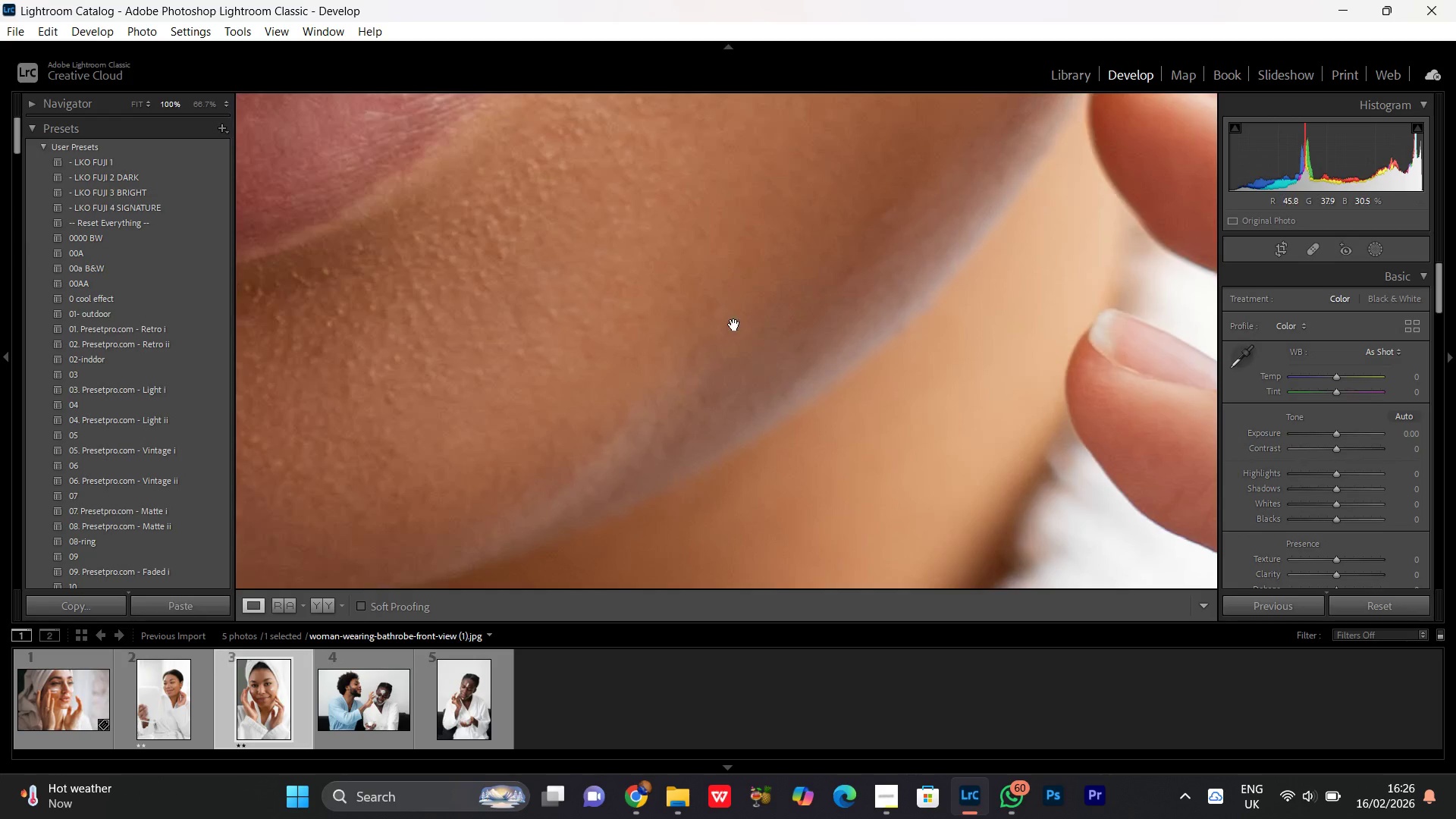 
left_click([723, 307])
 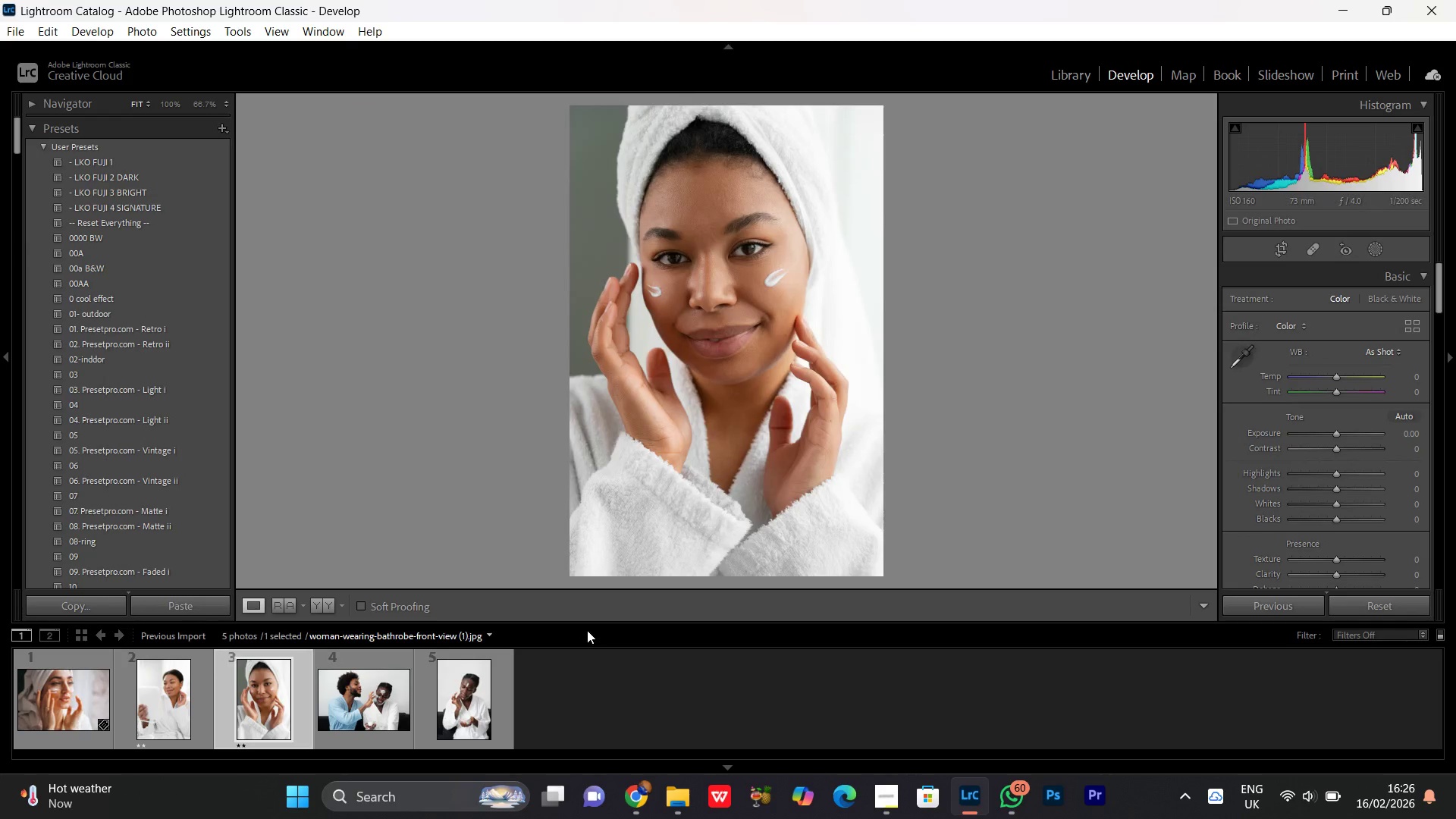 
key(Control+ControlRight)
 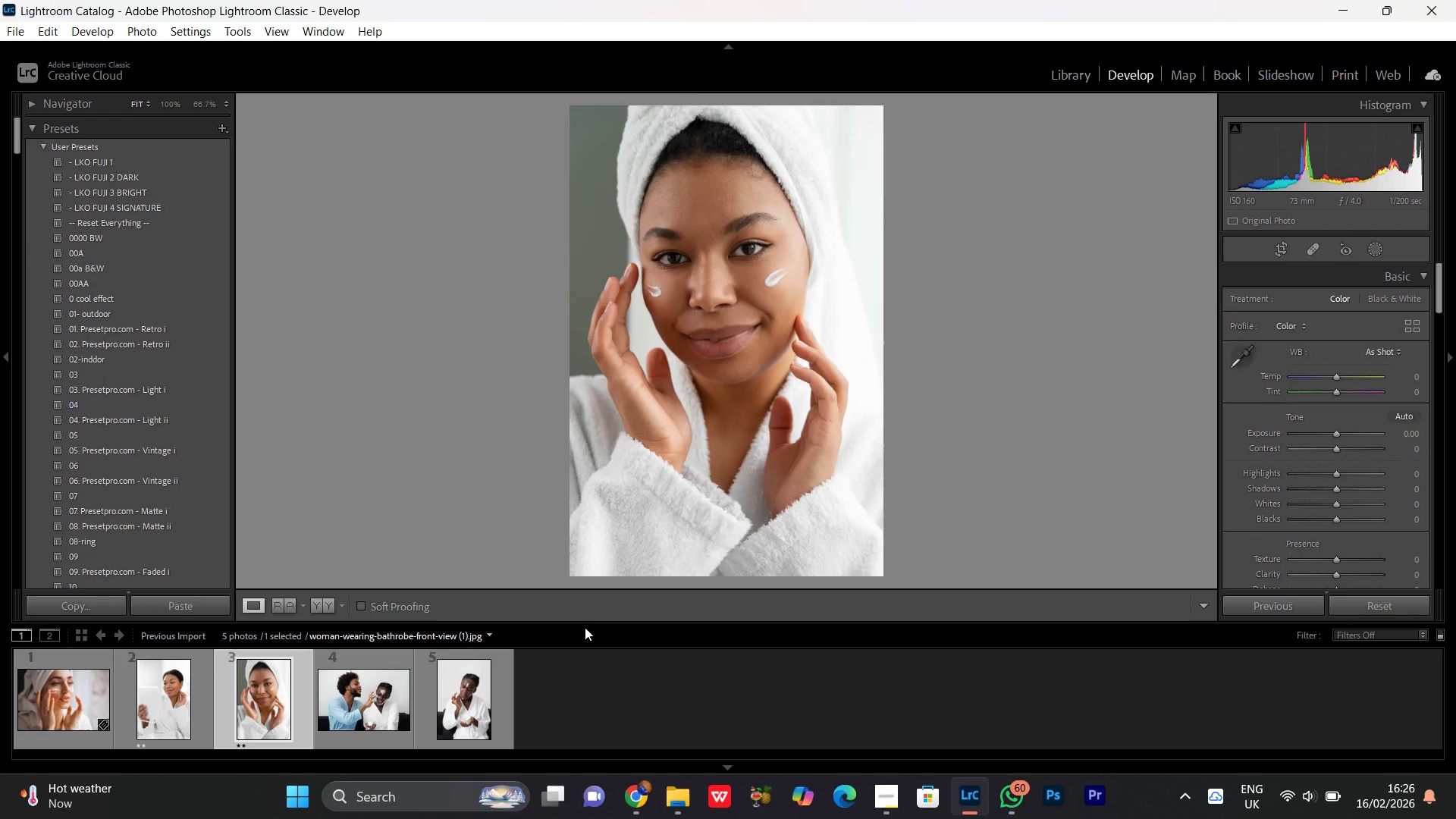 
key(Control+Equal)
 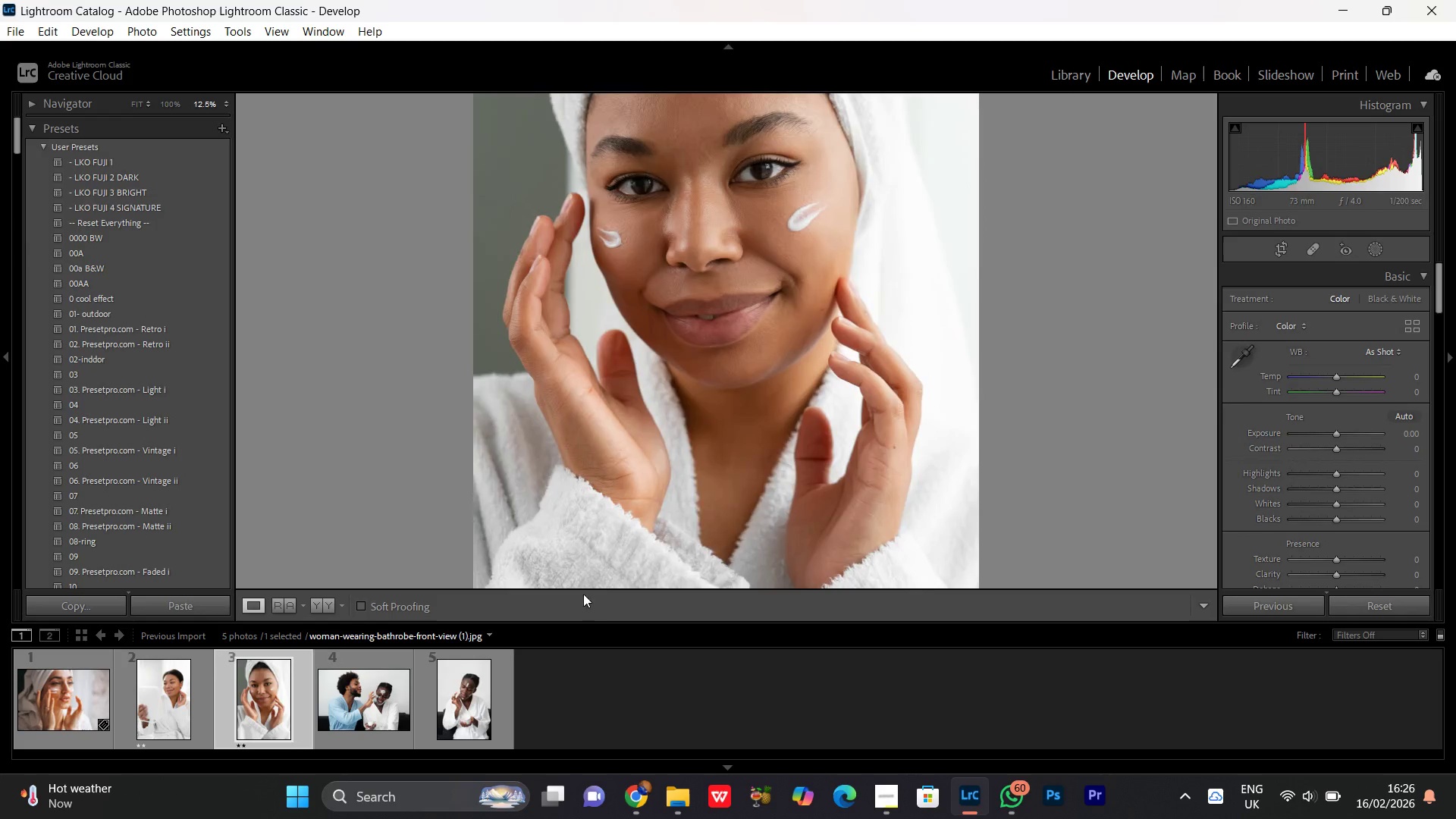 
key(Control+Equal)
 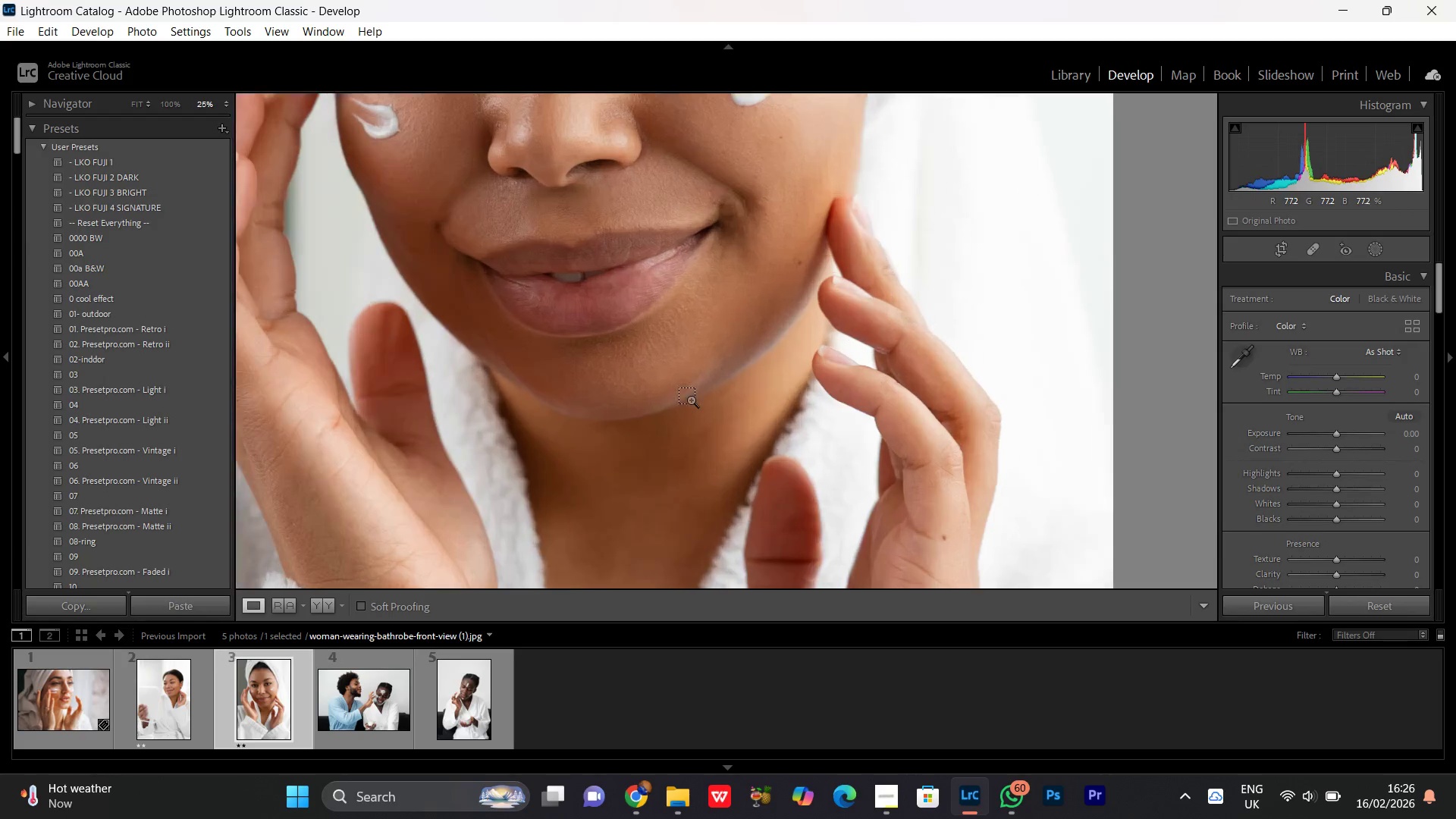 
key(Control+Minus)
 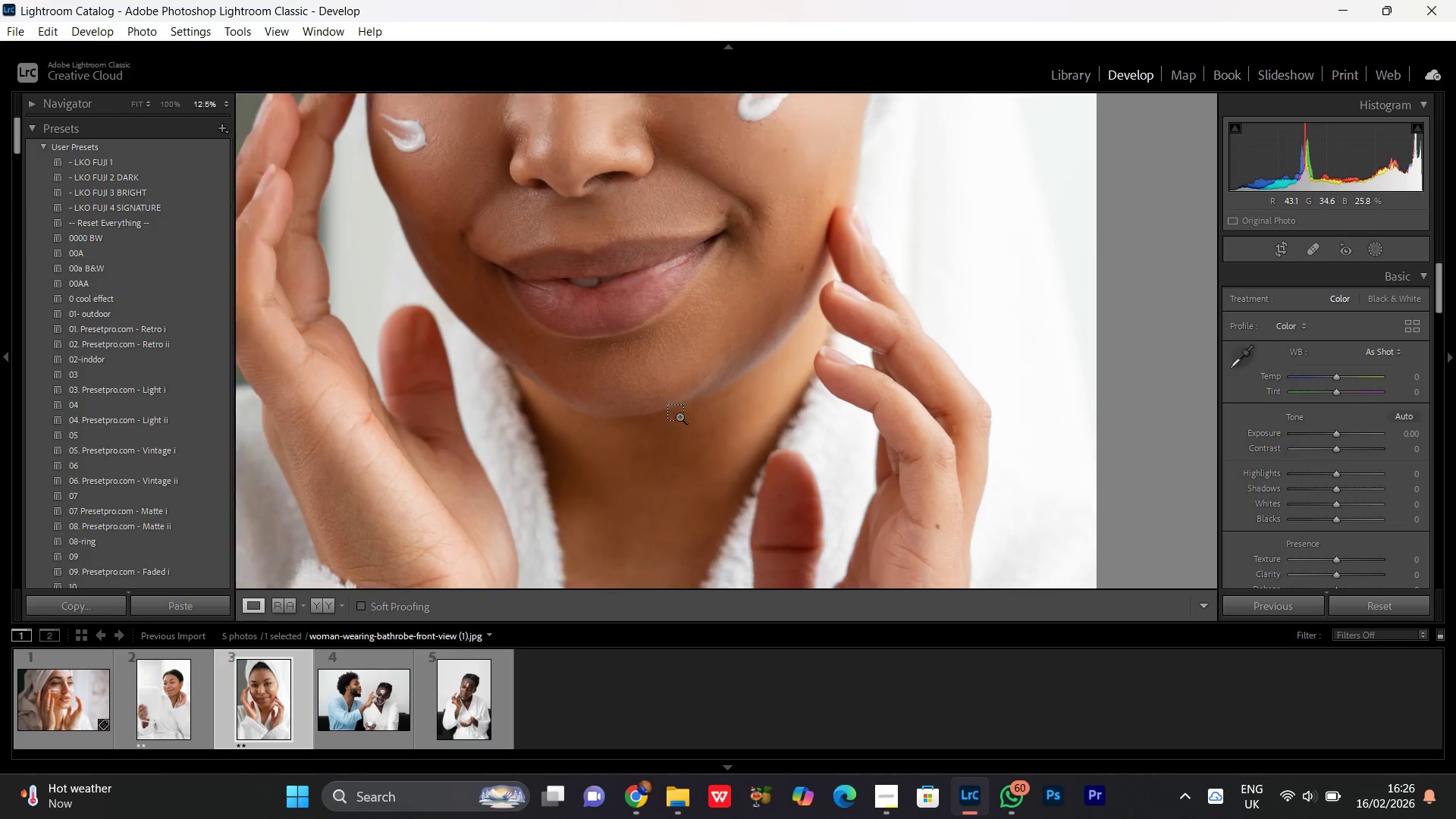 
key(Control+Minus)
 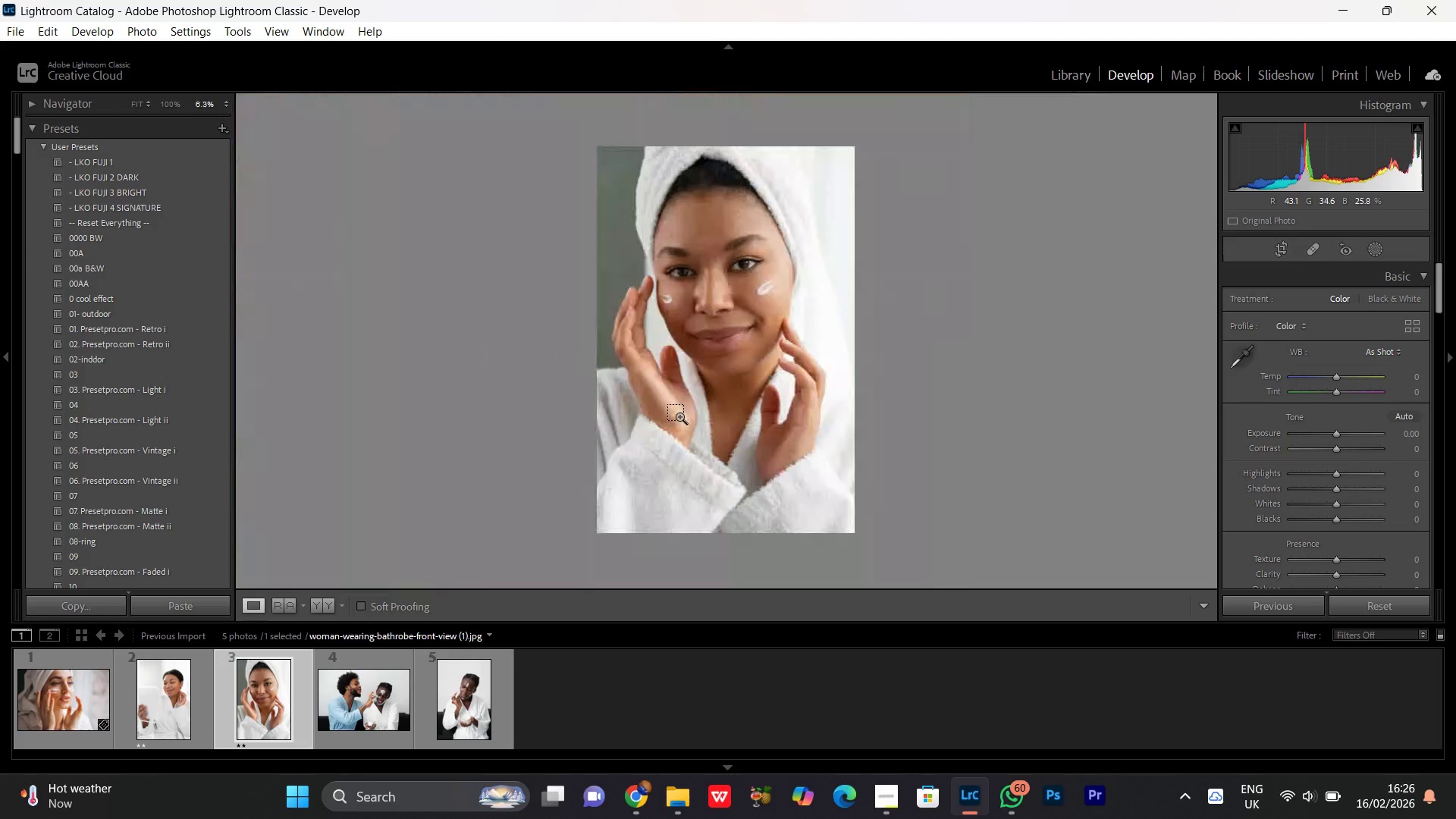 
key(Control+Minus)
 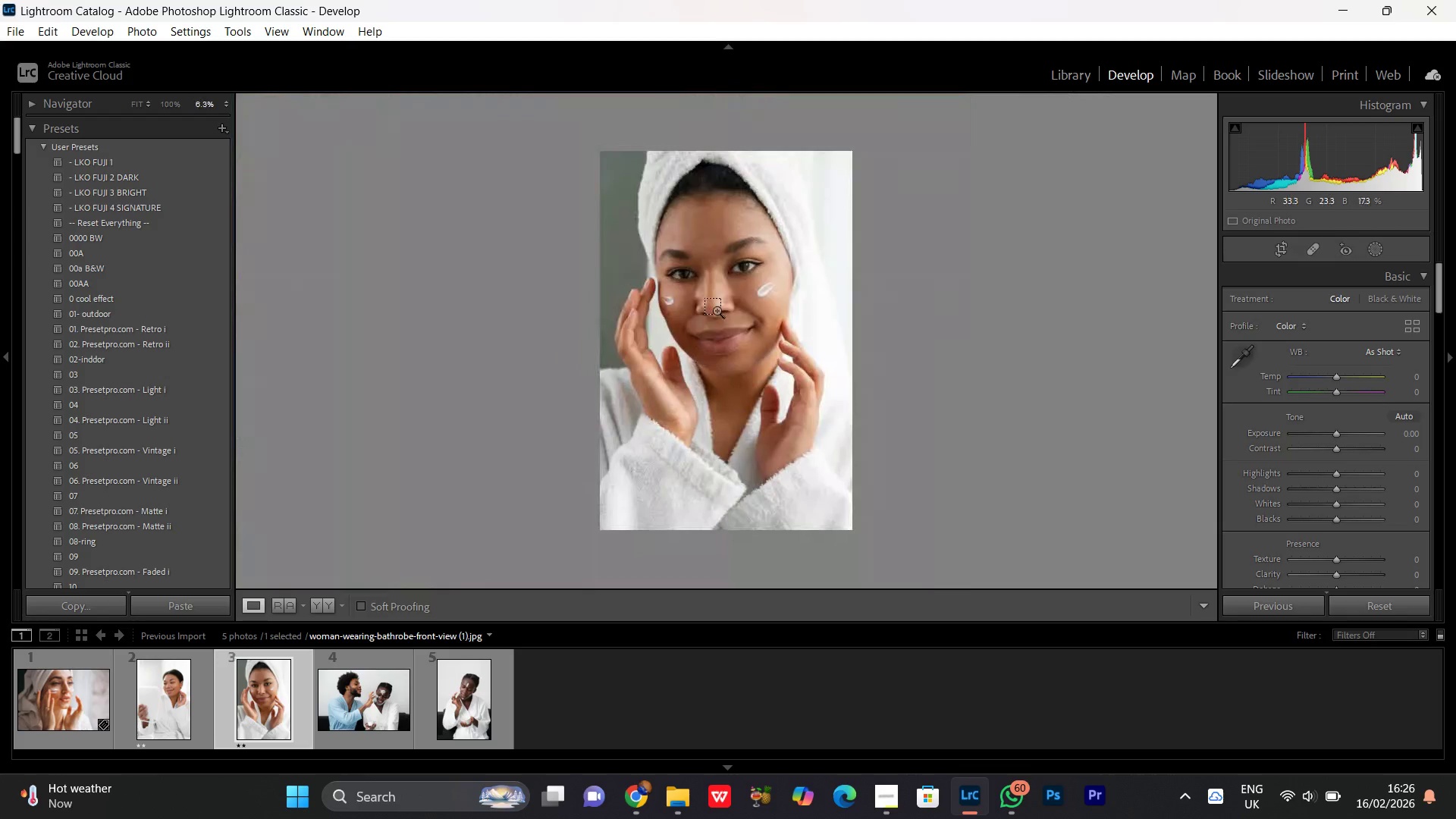 
key(Control+Equal)
 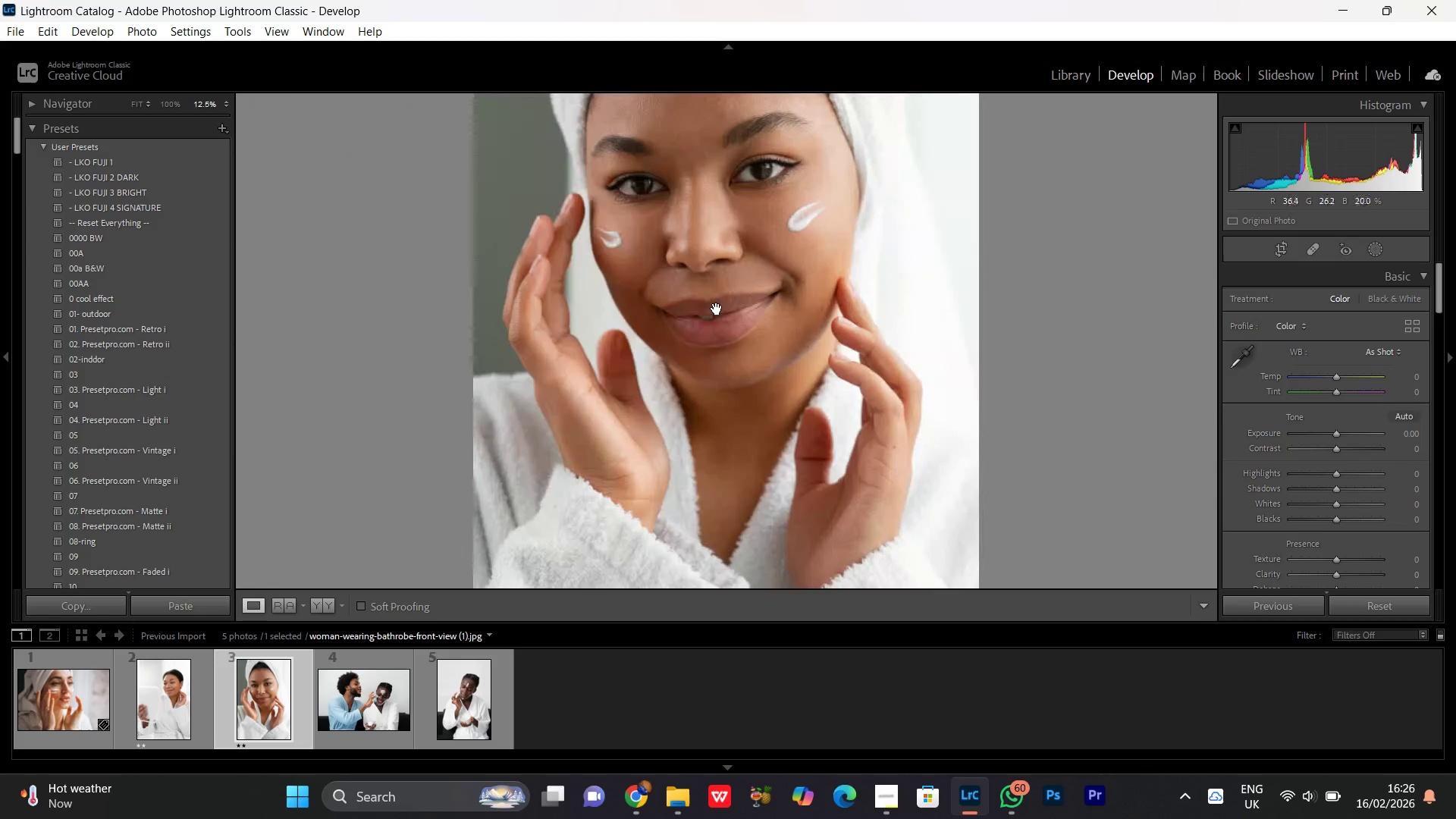 
left_click([717, 308])
 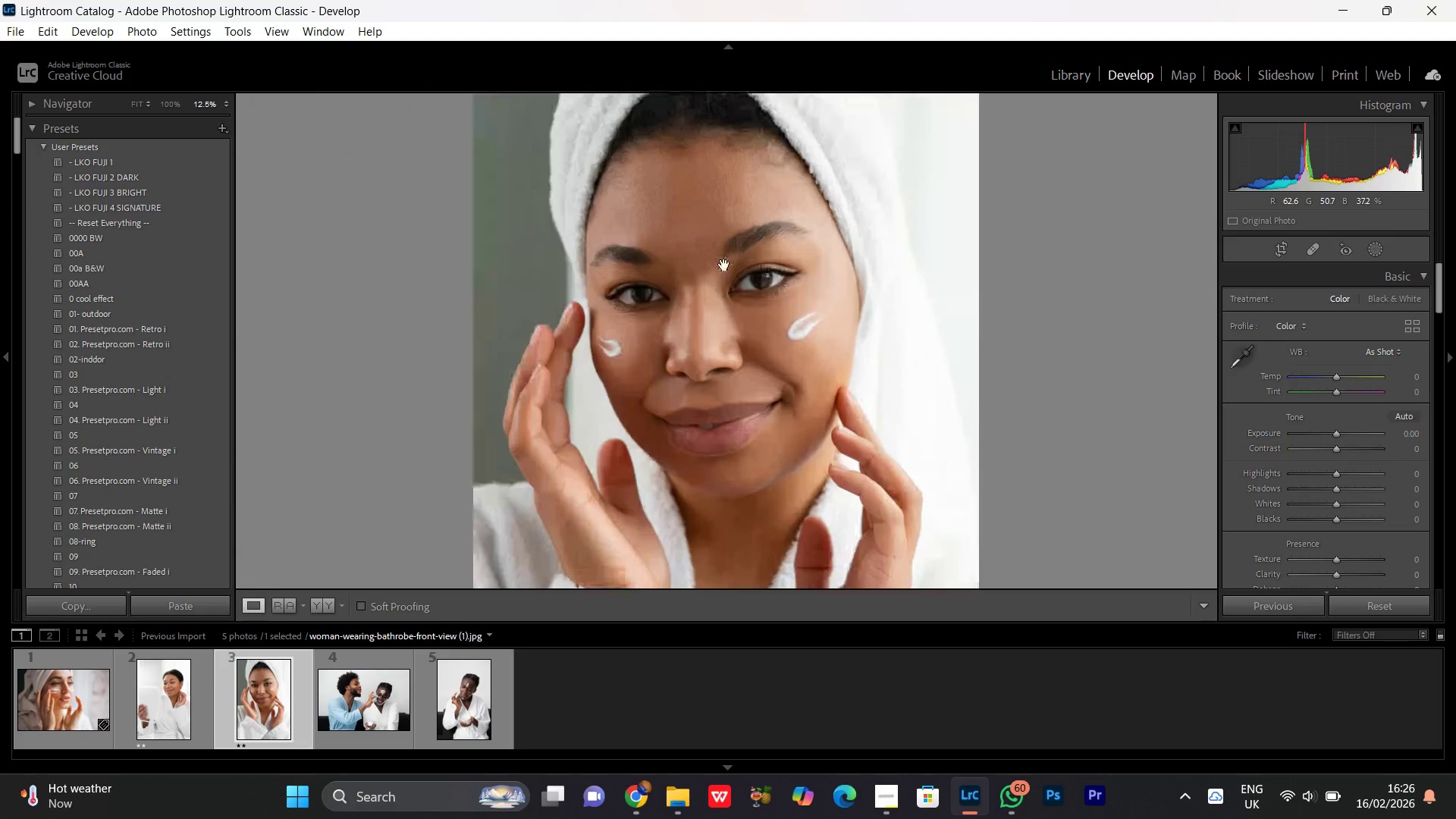 
left_click_drag(start_coordinate=[720, 324], to_coordinate=[703, 175])
 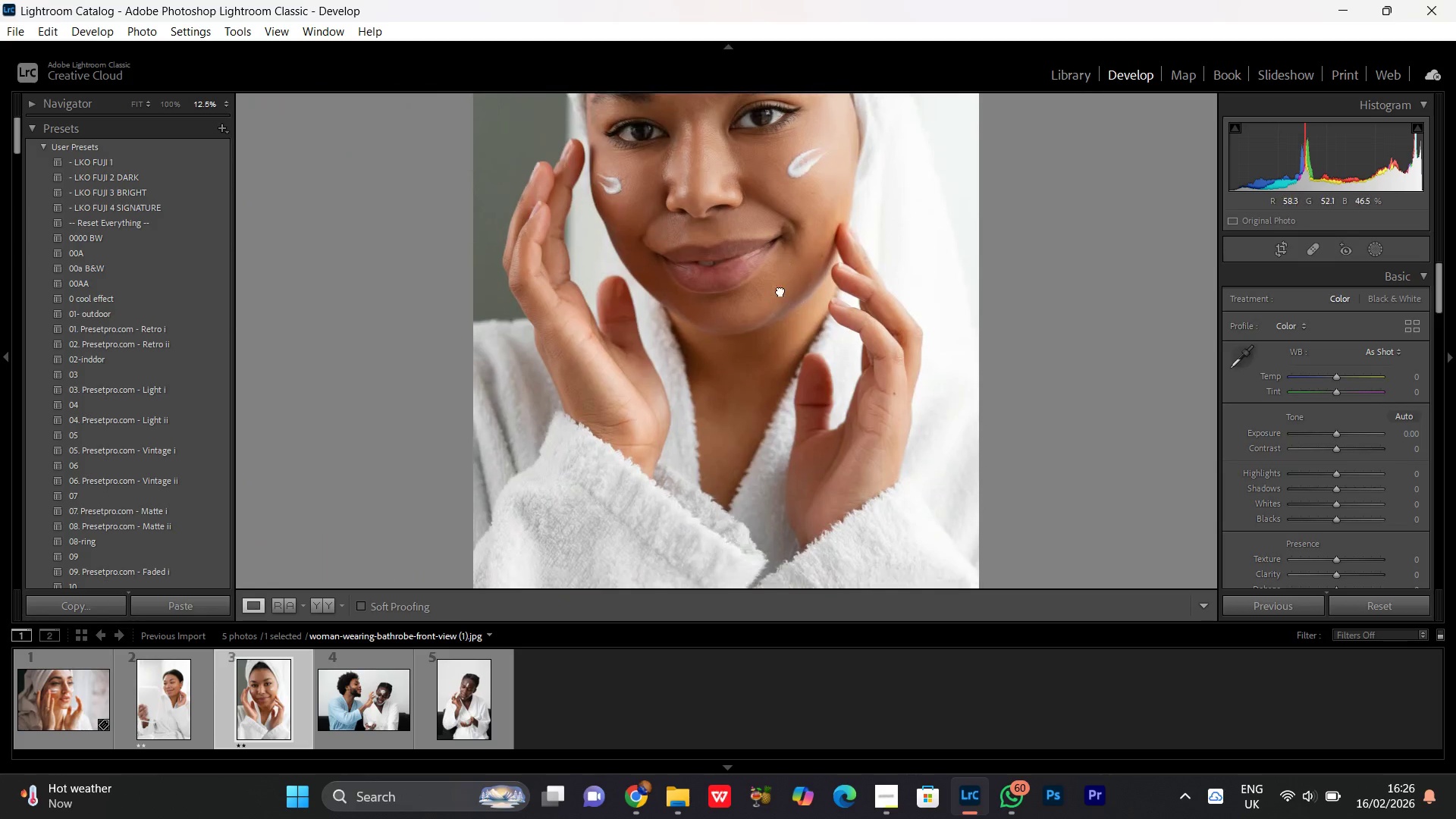 
left_click_drag(start_coordinate=[797, 322], to_coordinate=[777, 270])
 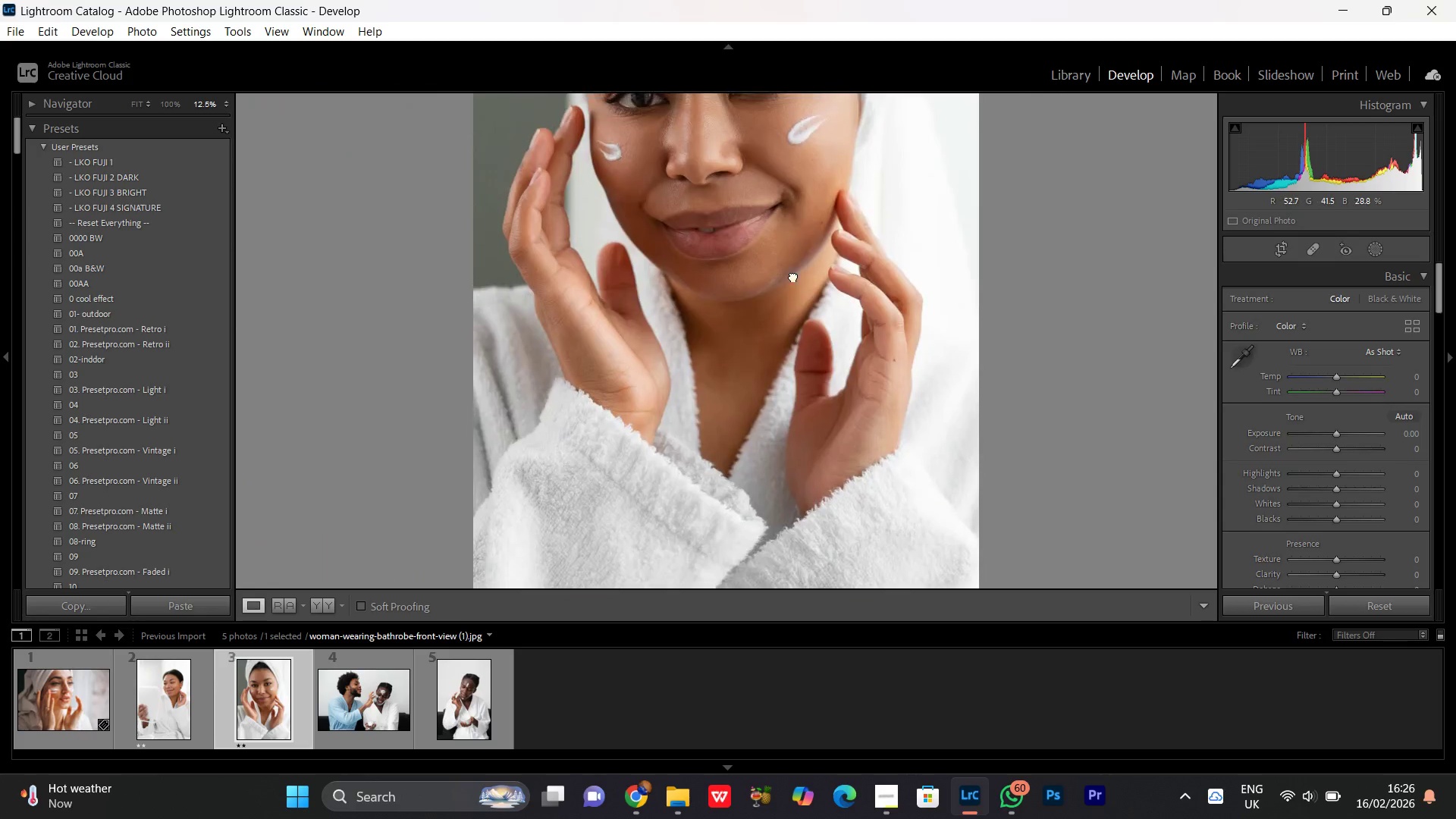 
left_click_drag(start_coordinate=[804, 215], to_coordinate=[761, 444])
 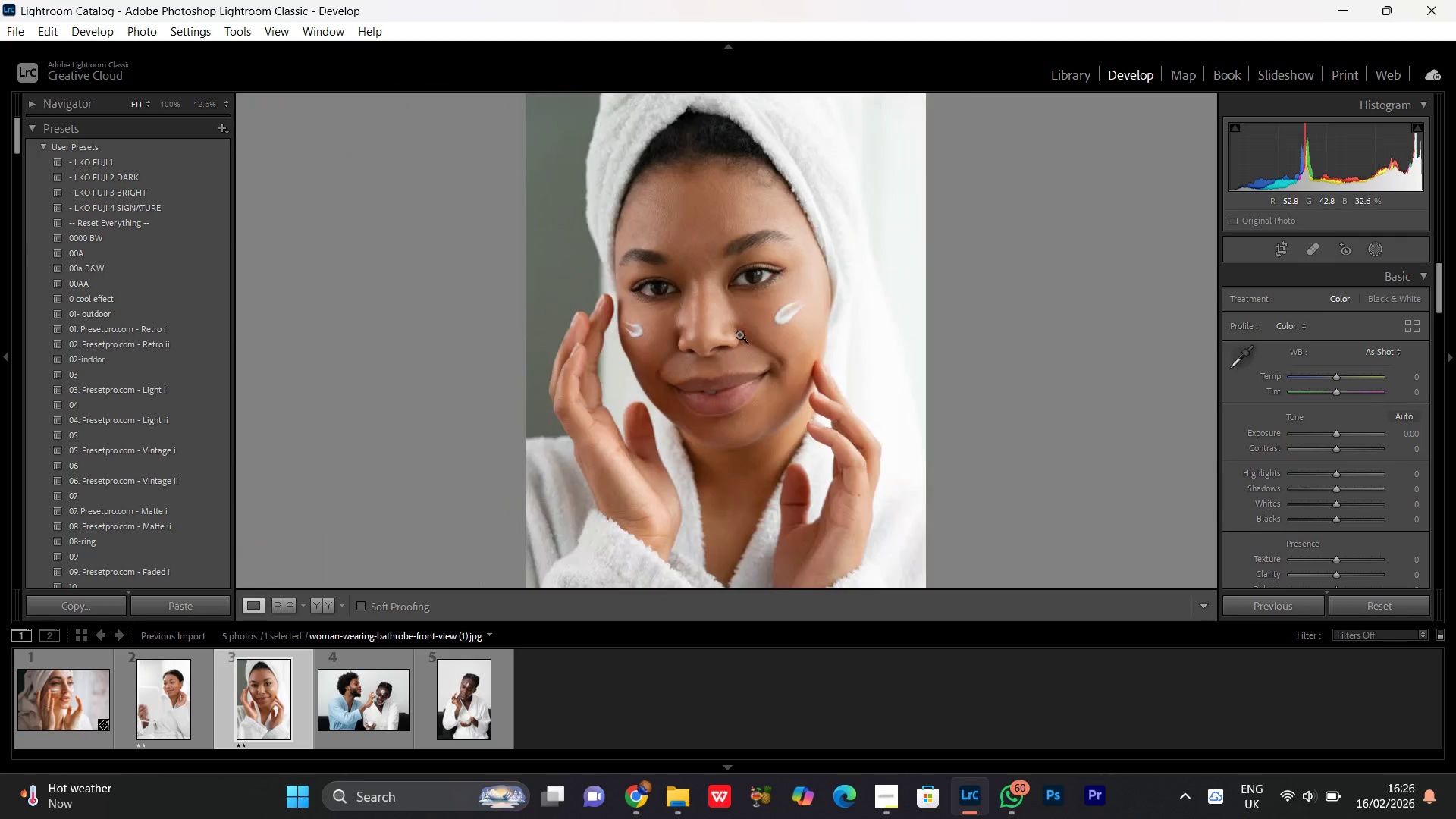 
double_click([739, 324])
 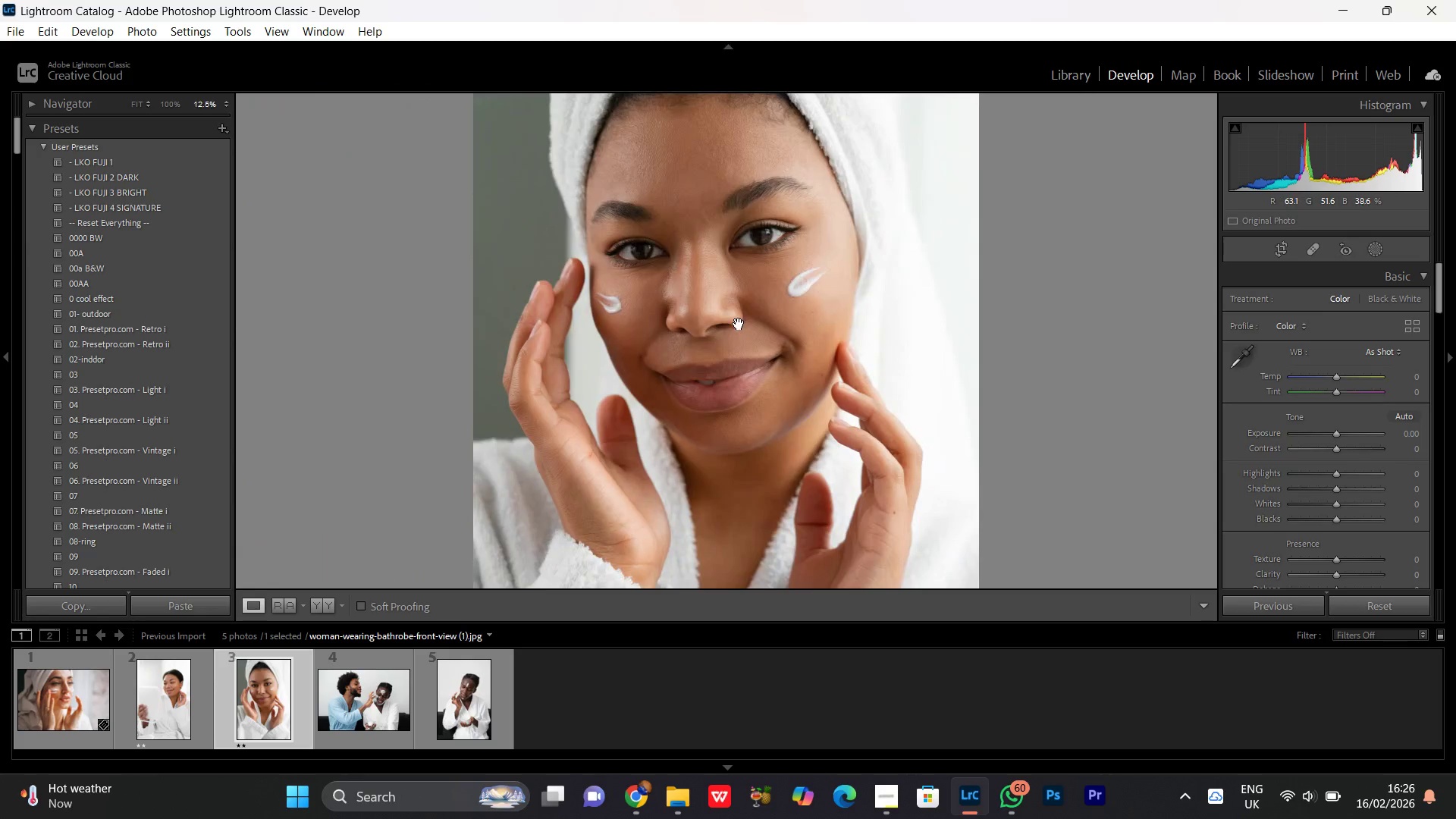 
triple_click([739, 324])
 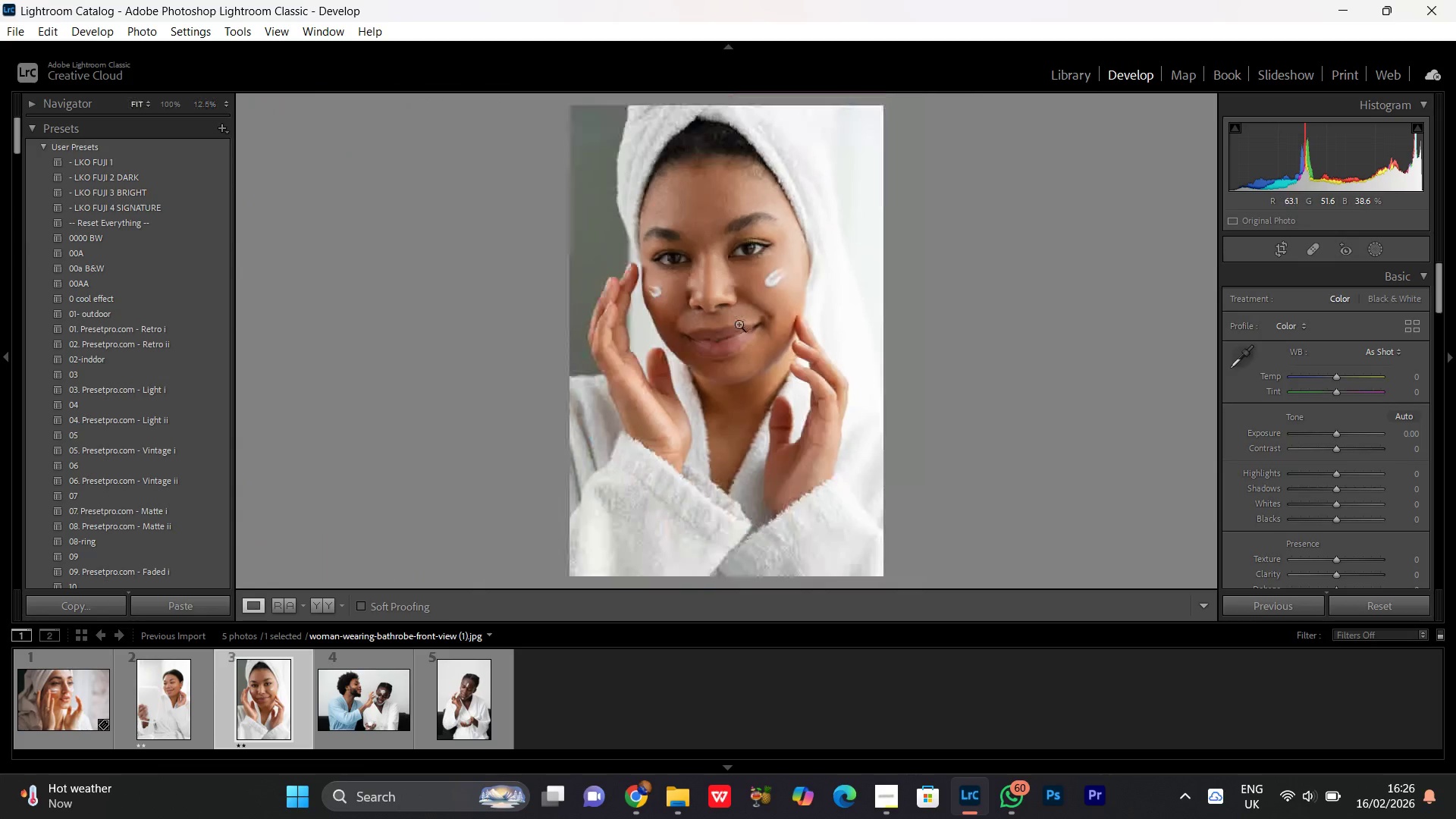 
triple_click([739, 324])
 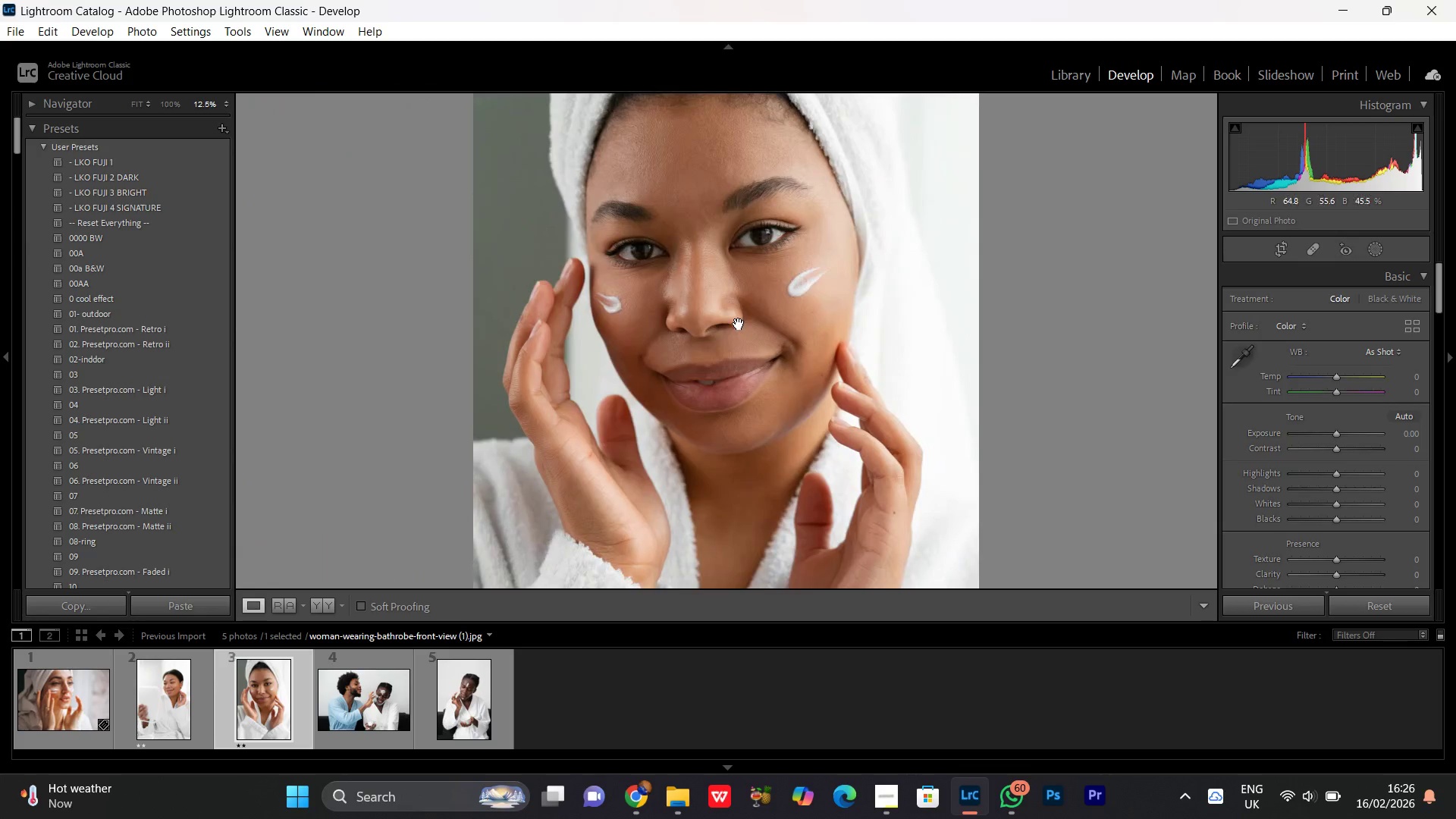 
triple_click([739, 324])
 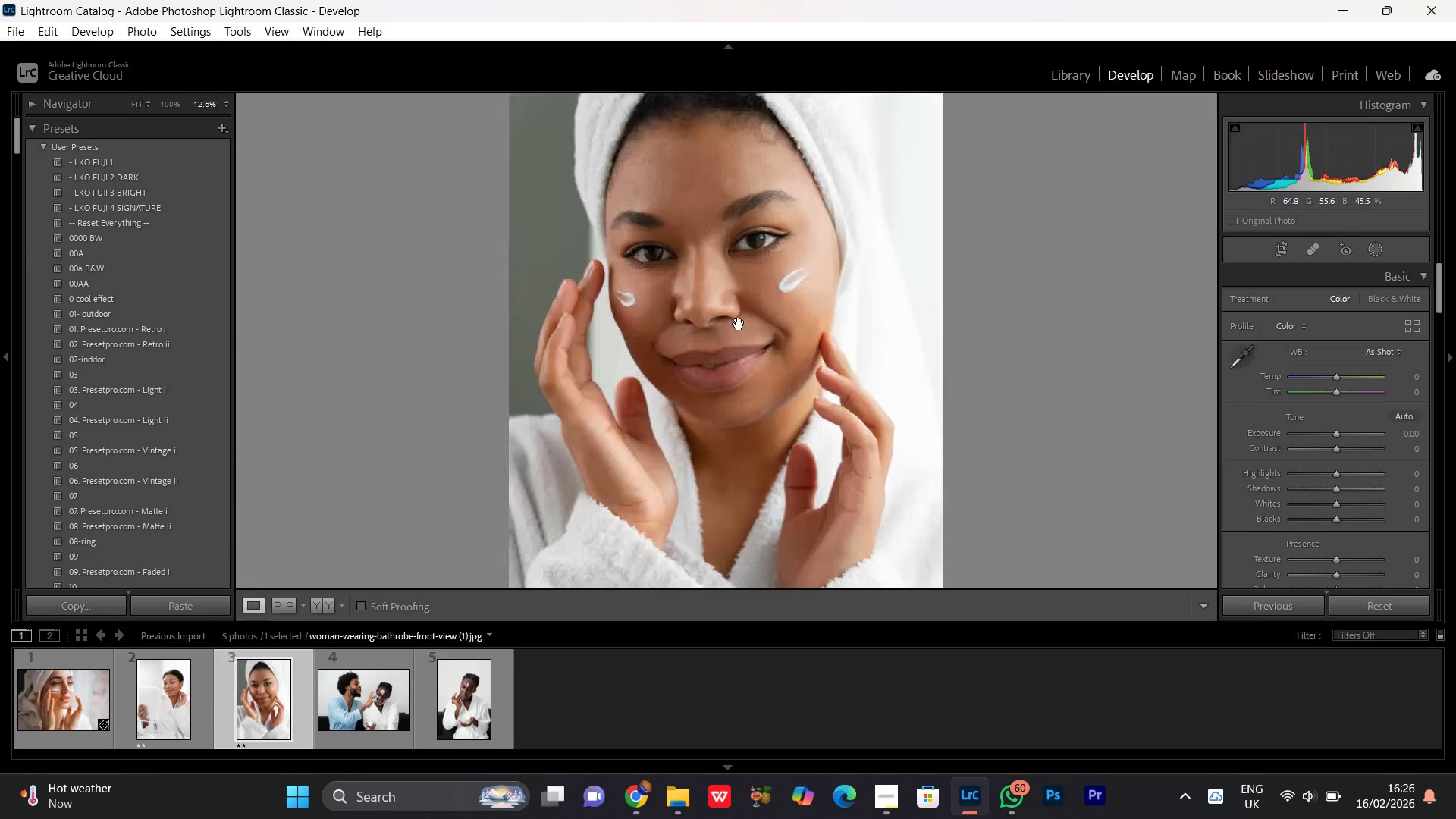 
double_click([739, 324])
 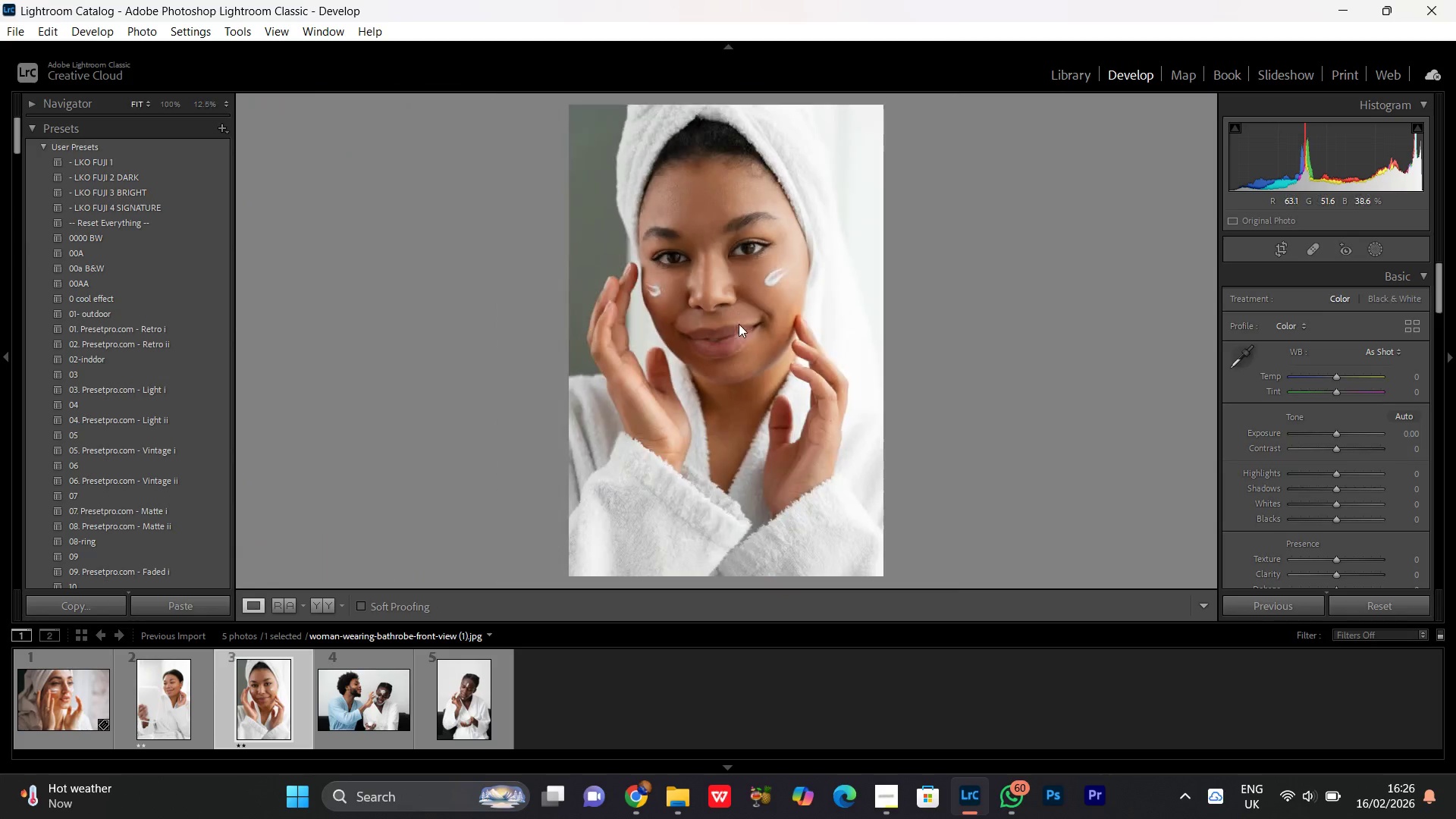 
triple_click([739, 324])
 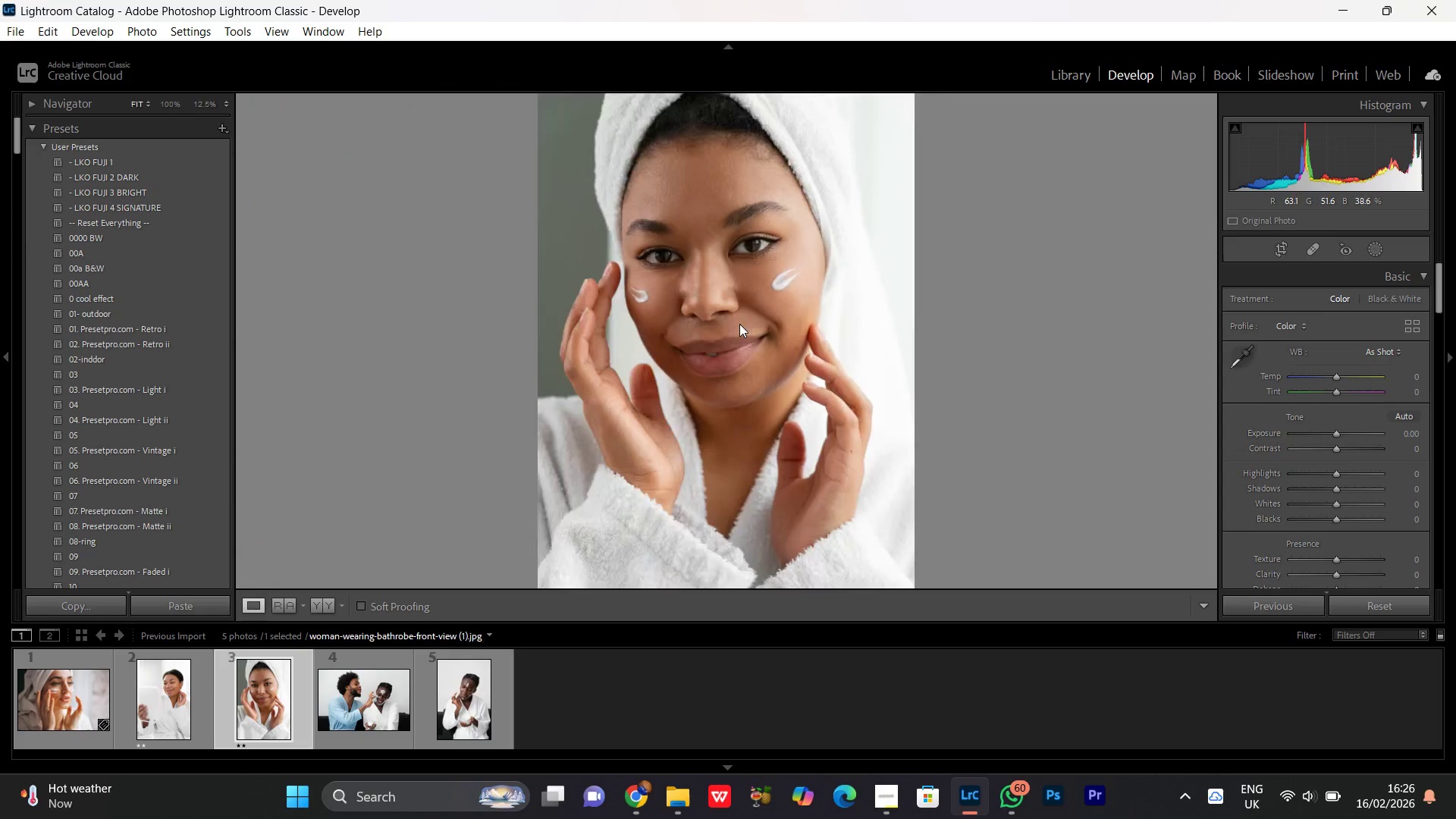 
triple_click([739, 324])
 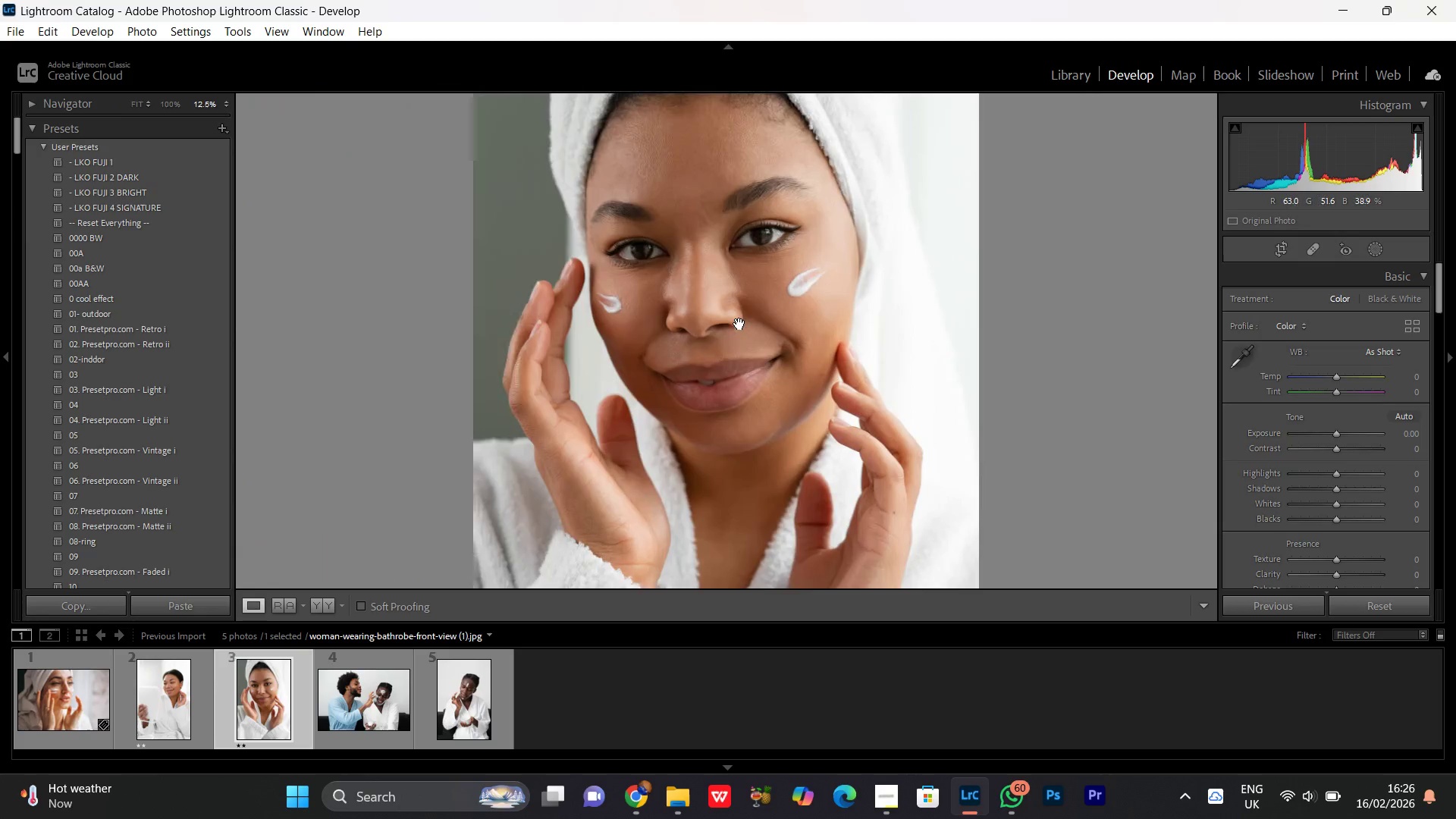 
left_click([739, 324])
 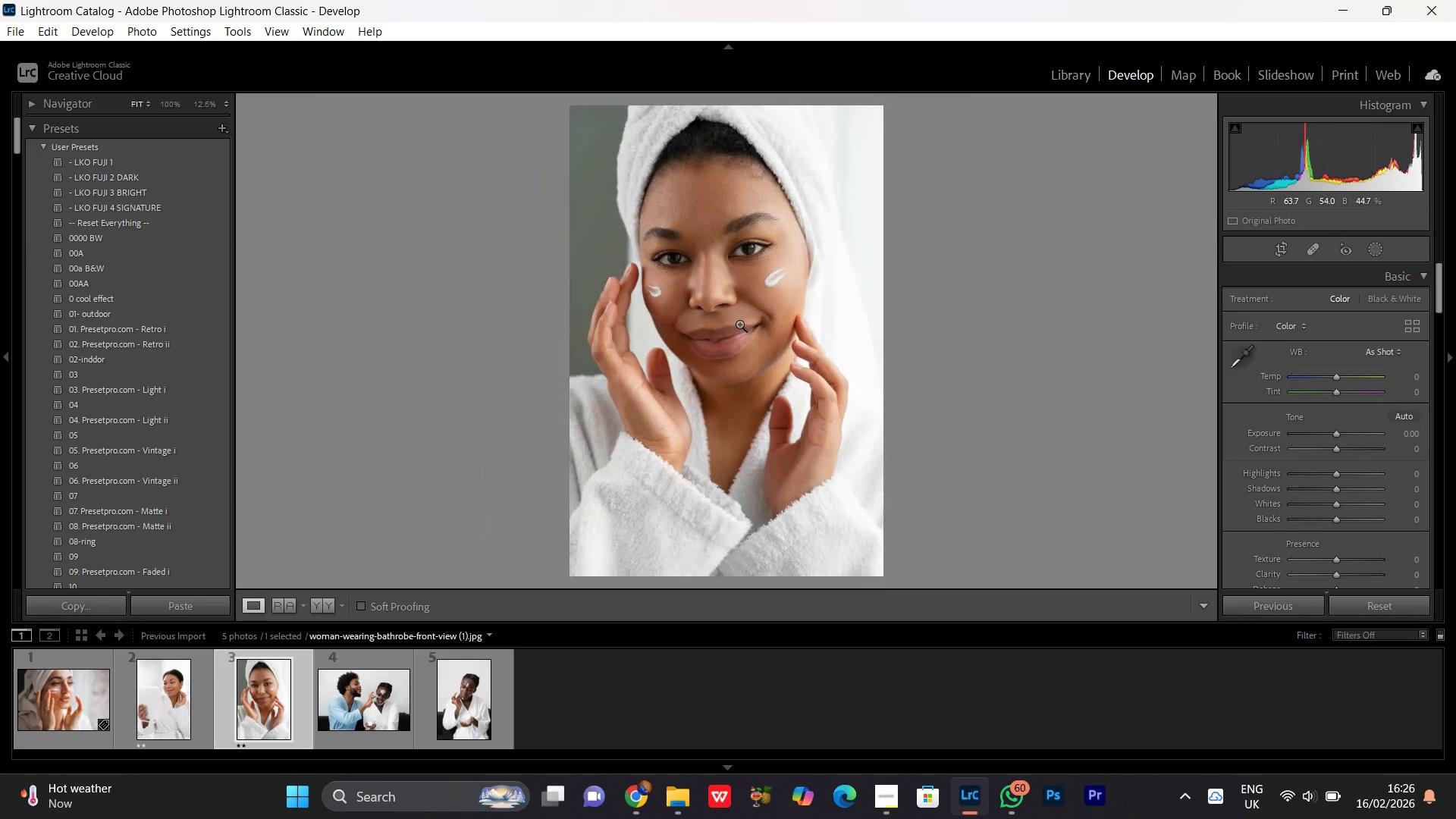 
double_click([739, 324])
 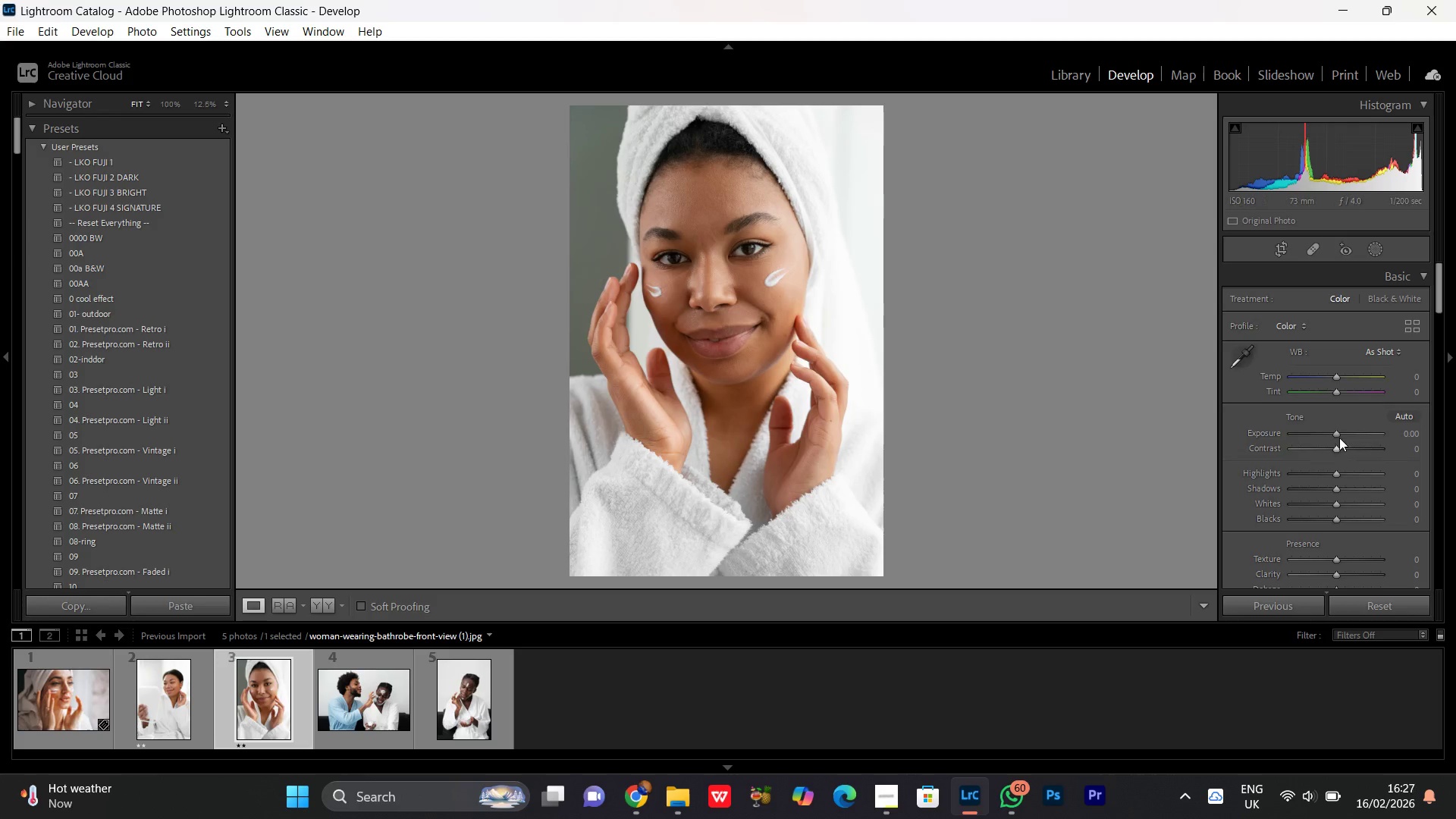 
left_click([1338, 435])
 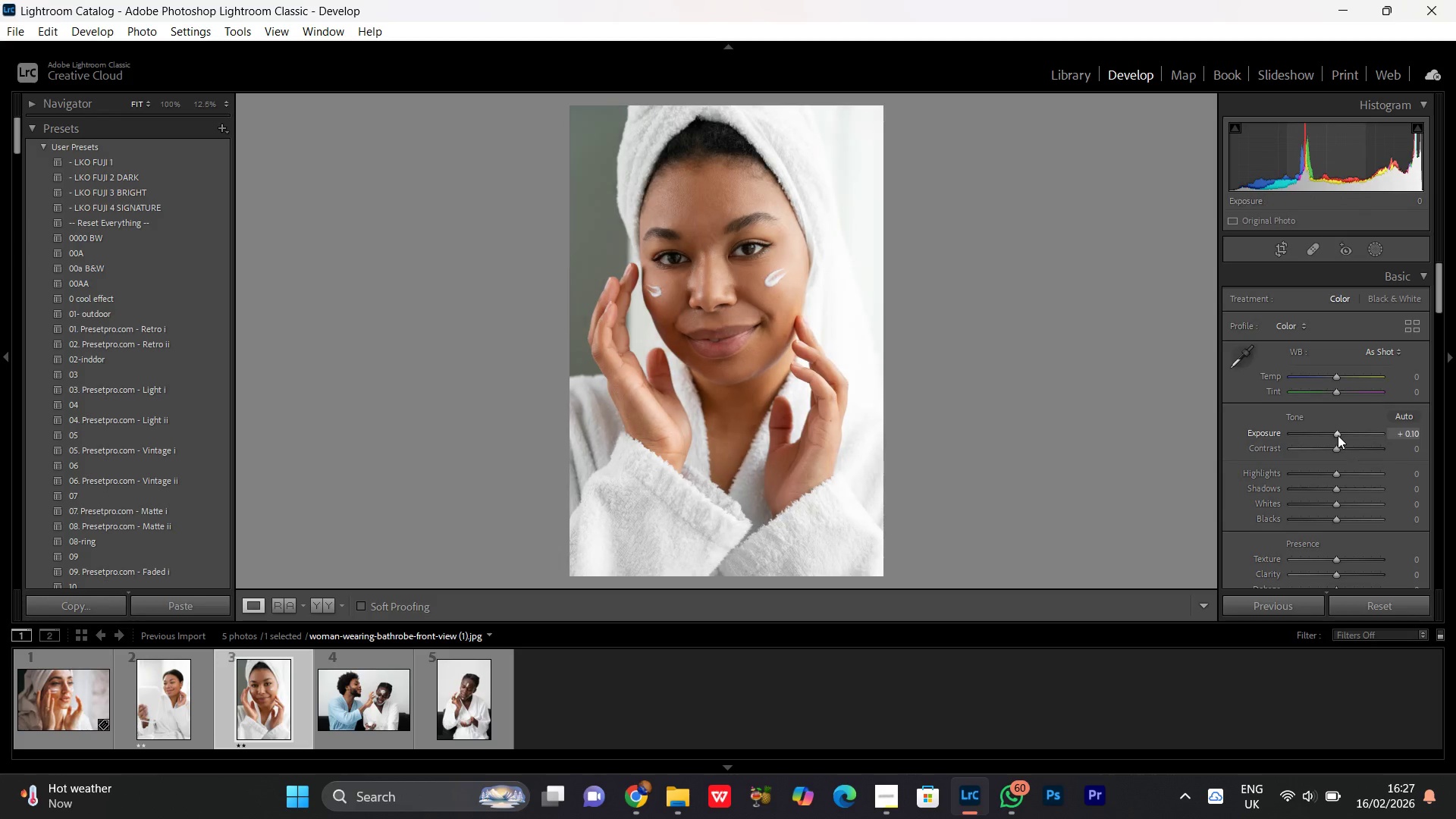 
scroll: coordinate [1338, 435], scroll_direction: up, amount: 2.0
 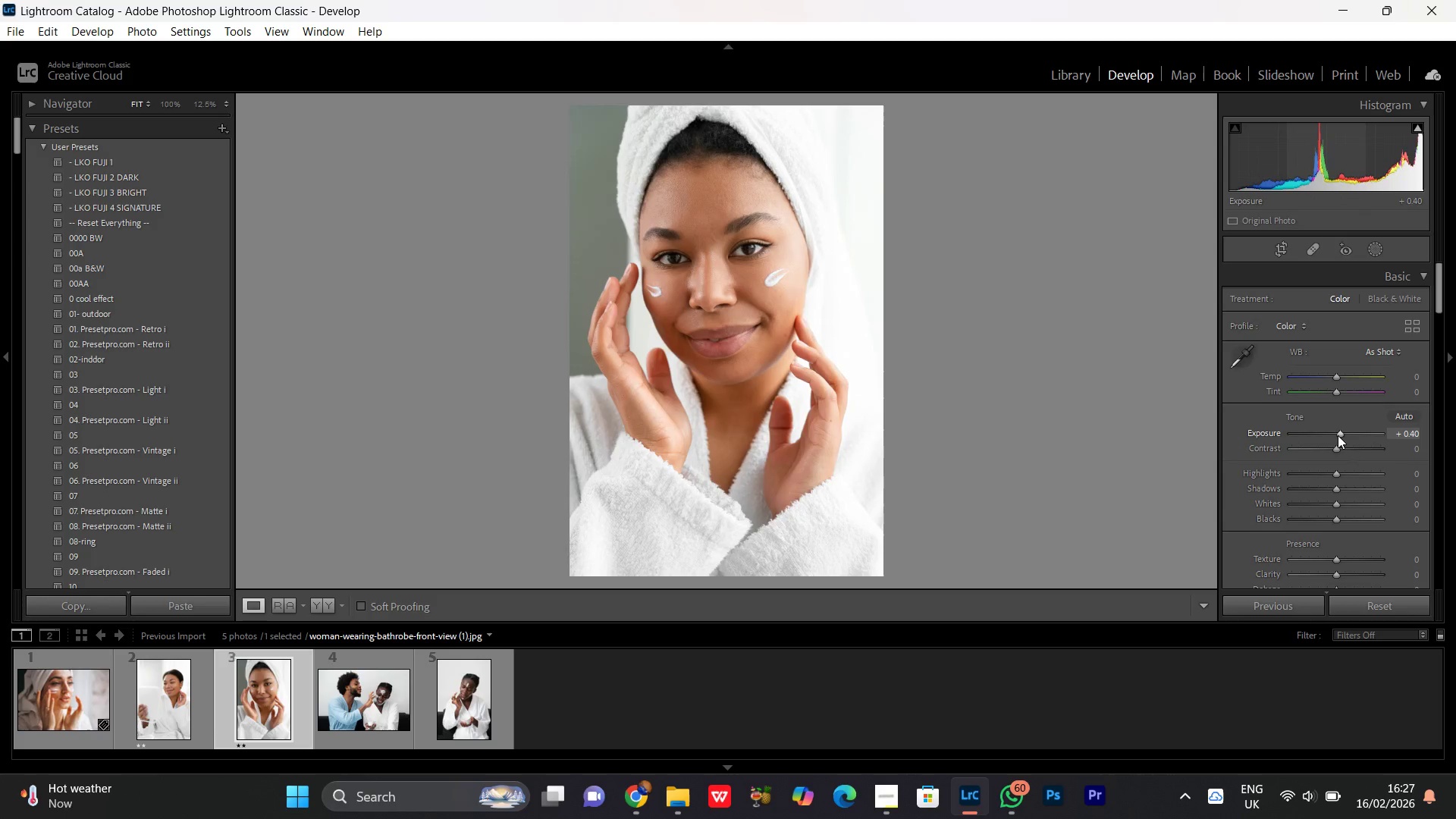 
scroll: coordinate [1338, 435], scroll_direction: down, amount: 1.0
 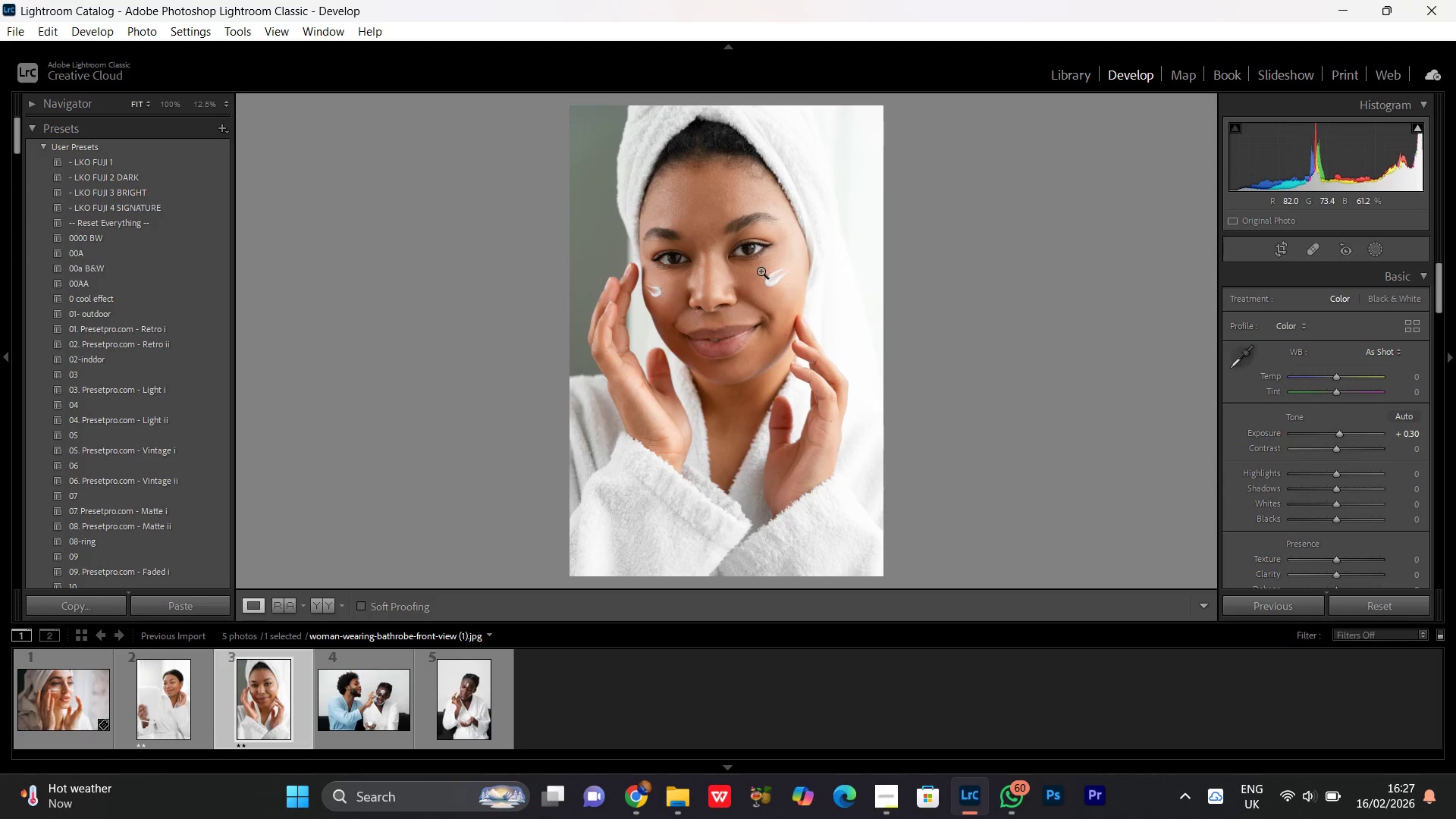 
left_click([758, 270])
 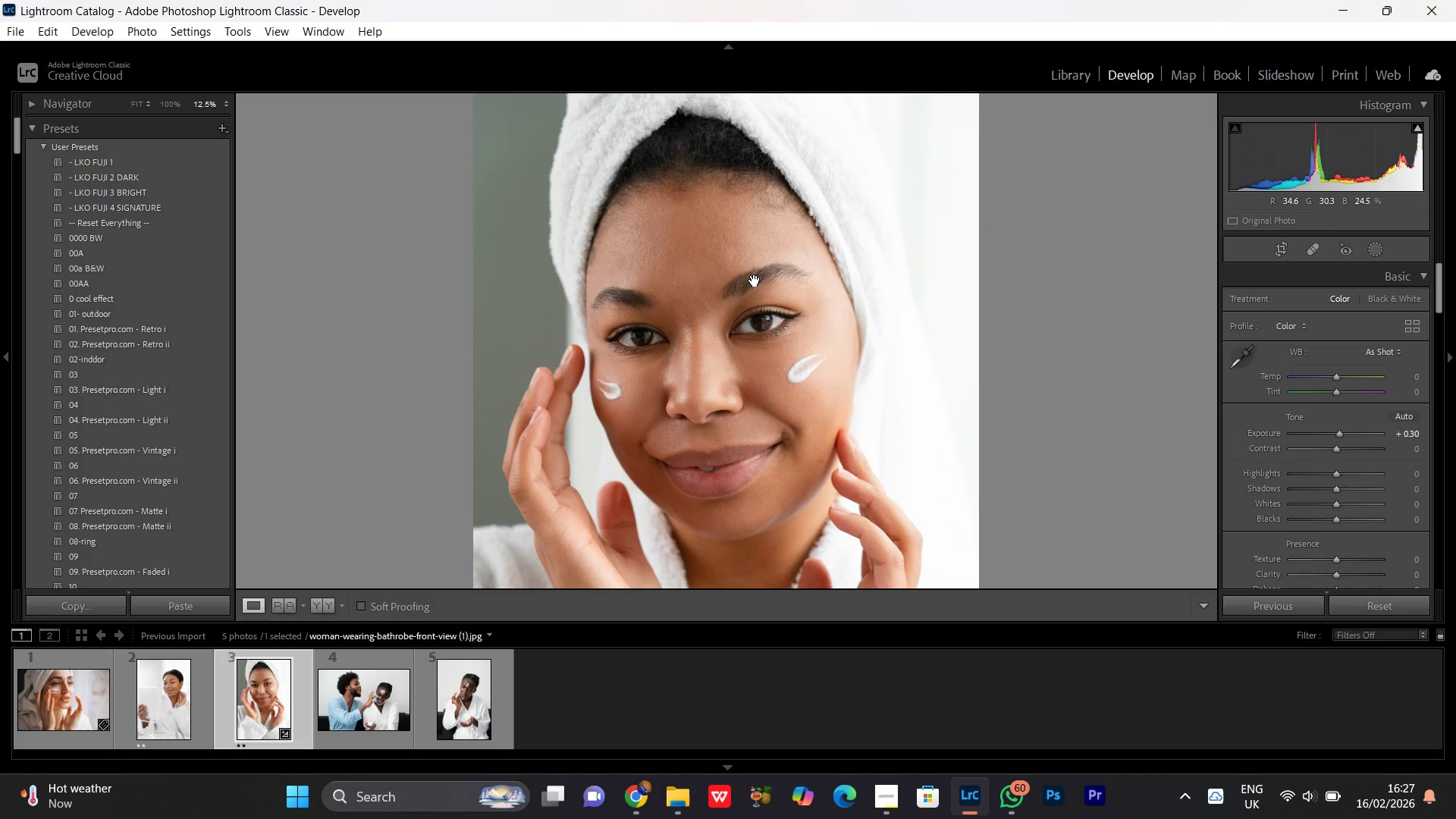 
left_click([755, 281])
 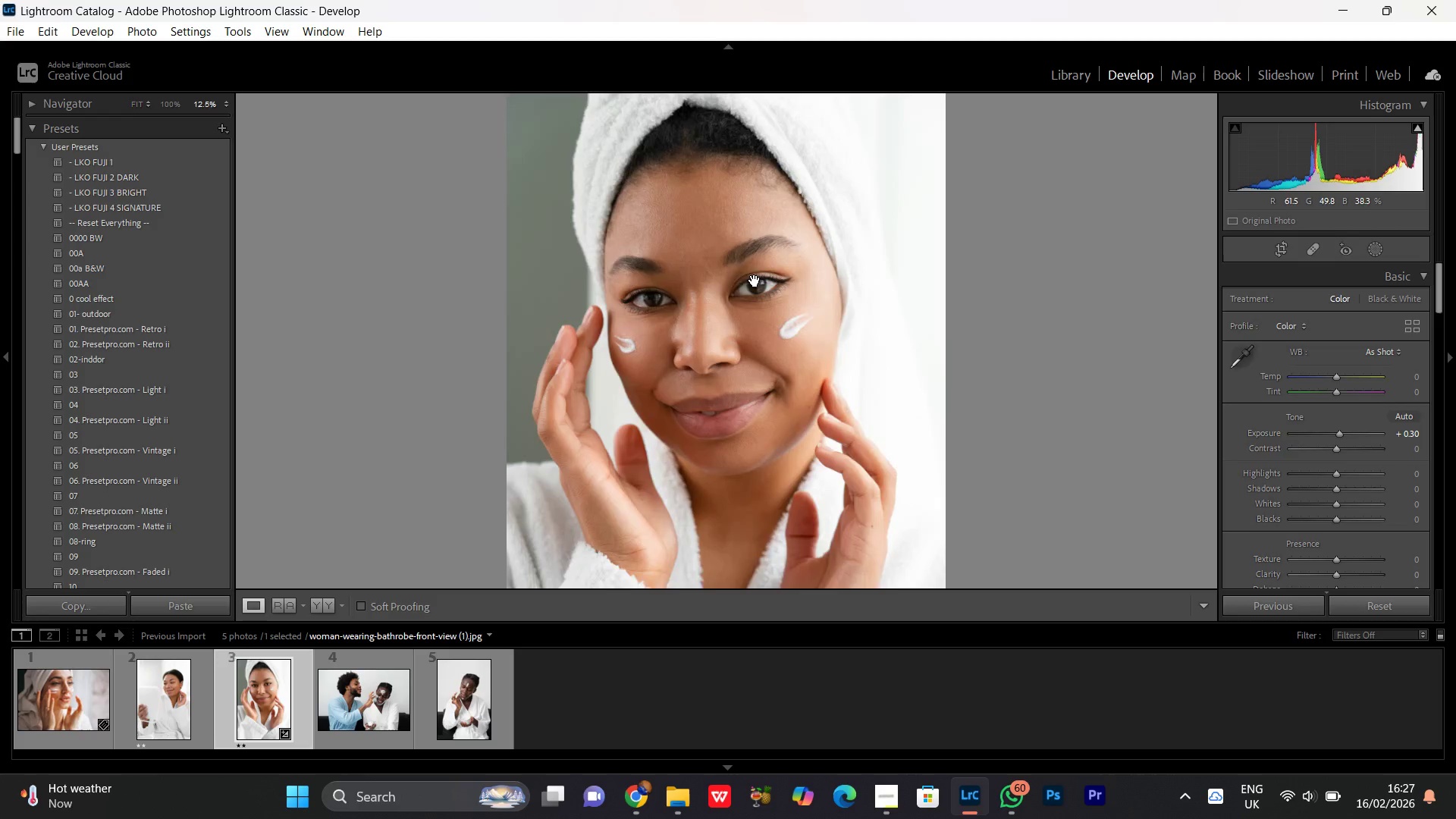 
double_click([755, 281])
 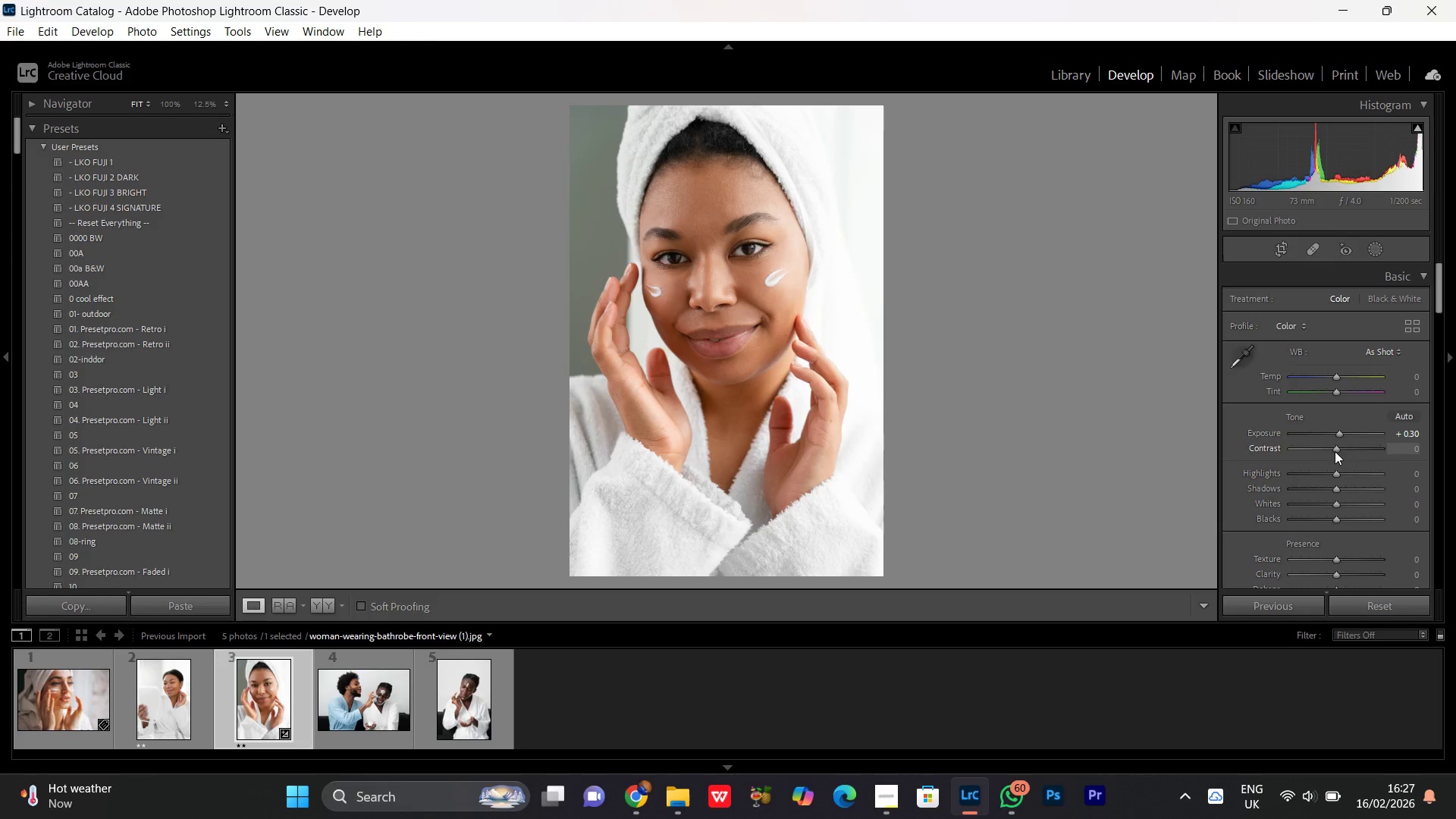 
left_click([1335, 449])
 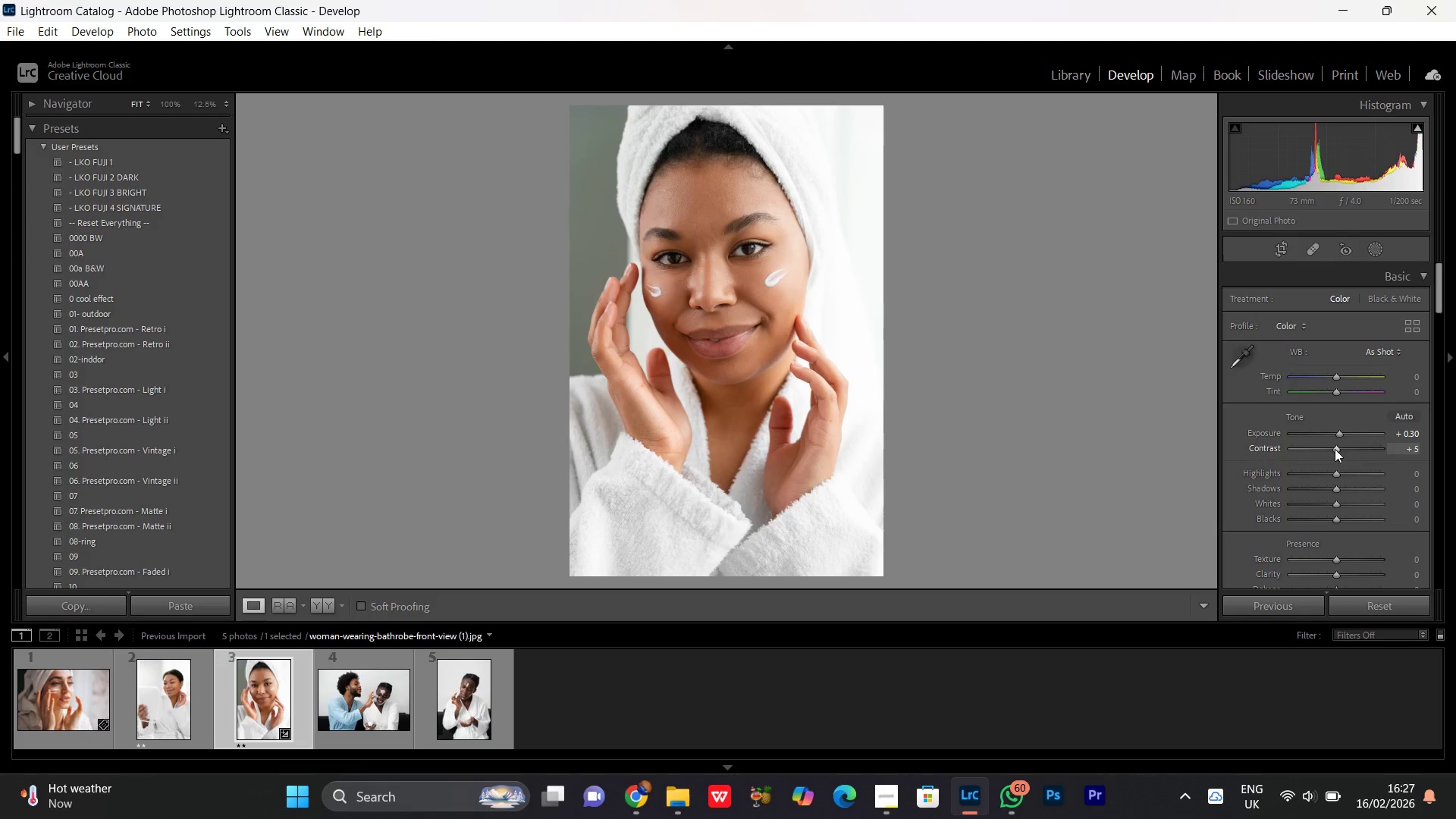 
scroll: coordinate [1335, 449], scroll_direction: up, amount: 1.0
 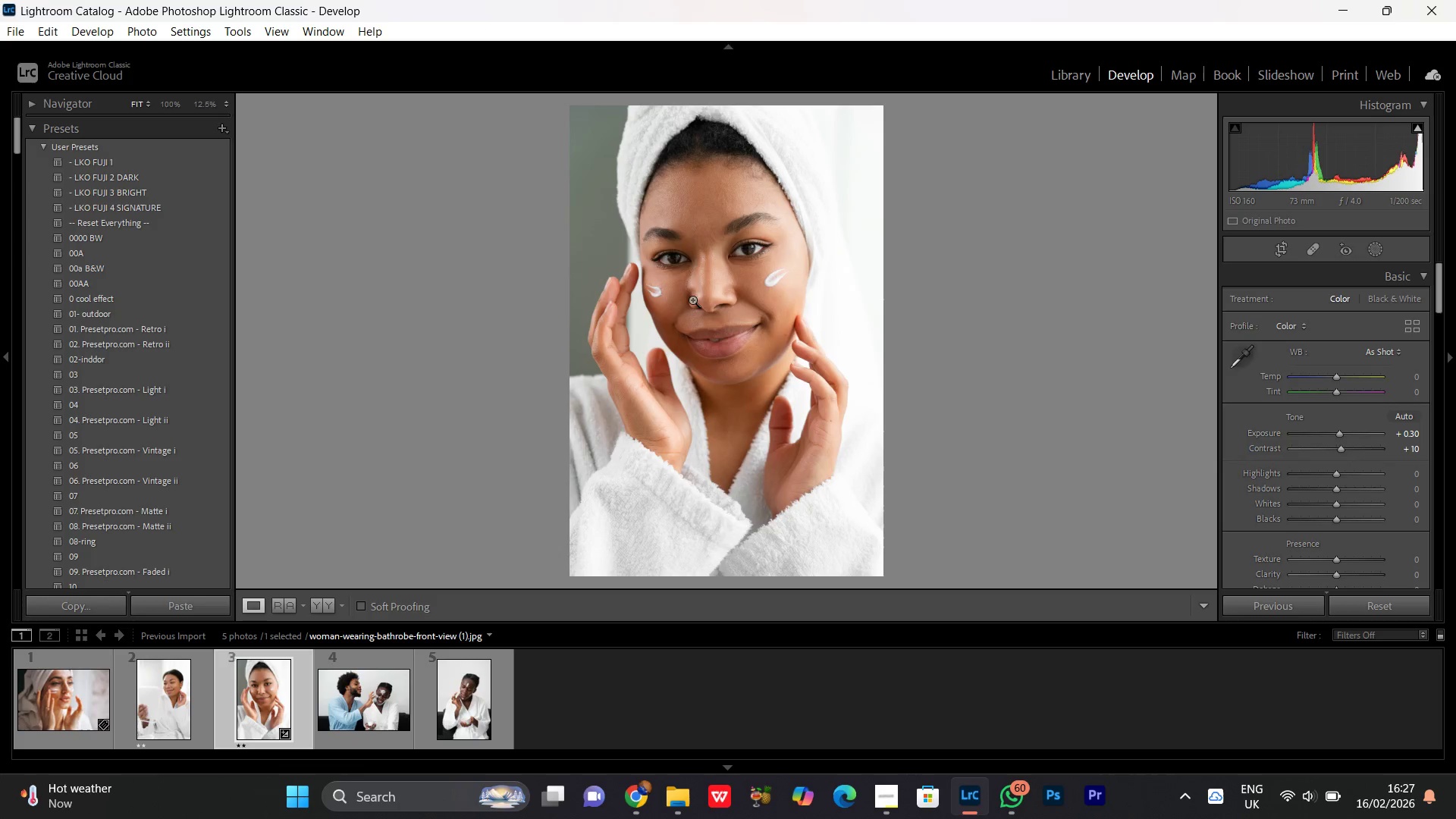 
double_click([732, 249])
 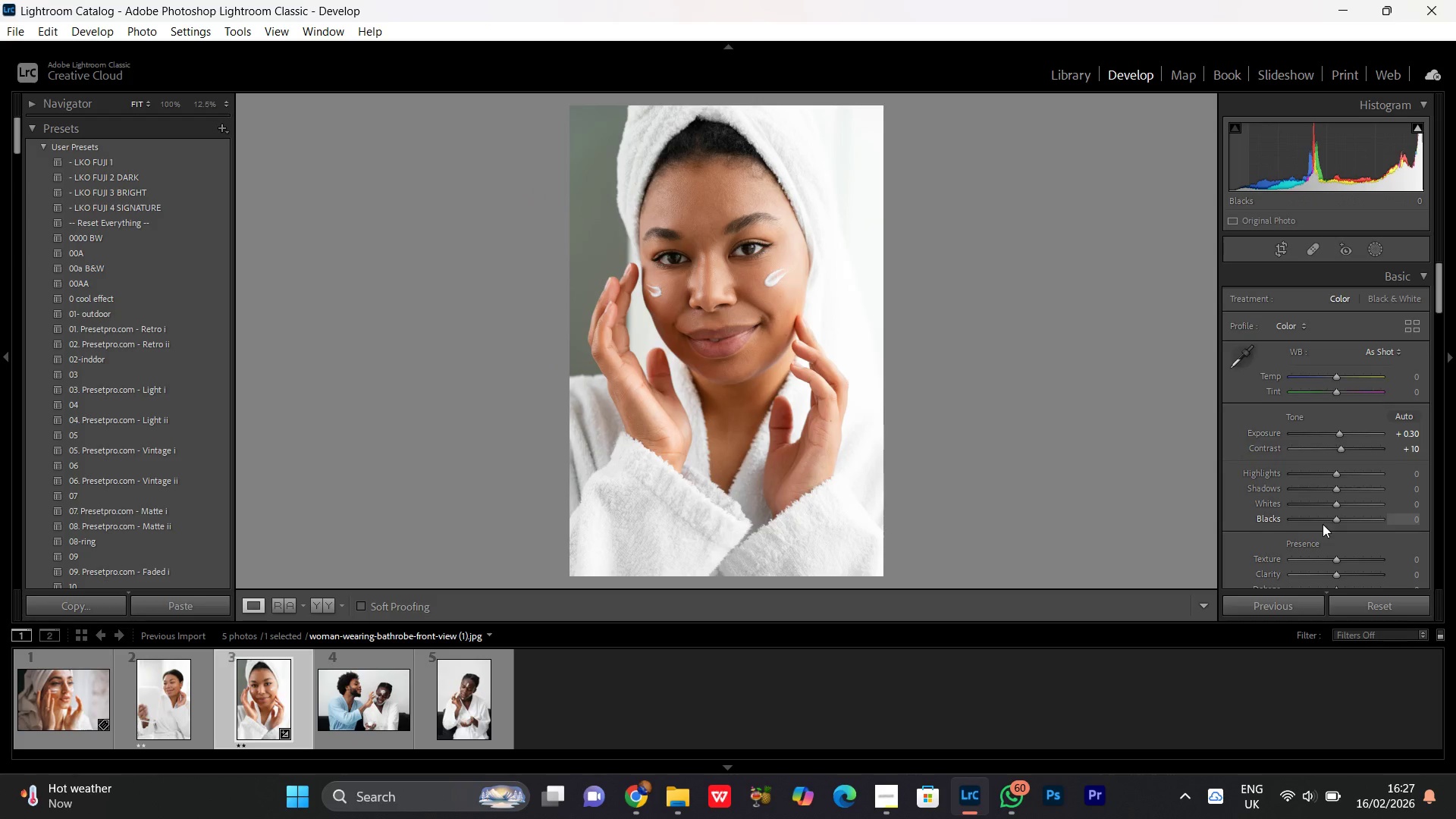 
left_click([1338, 474])
 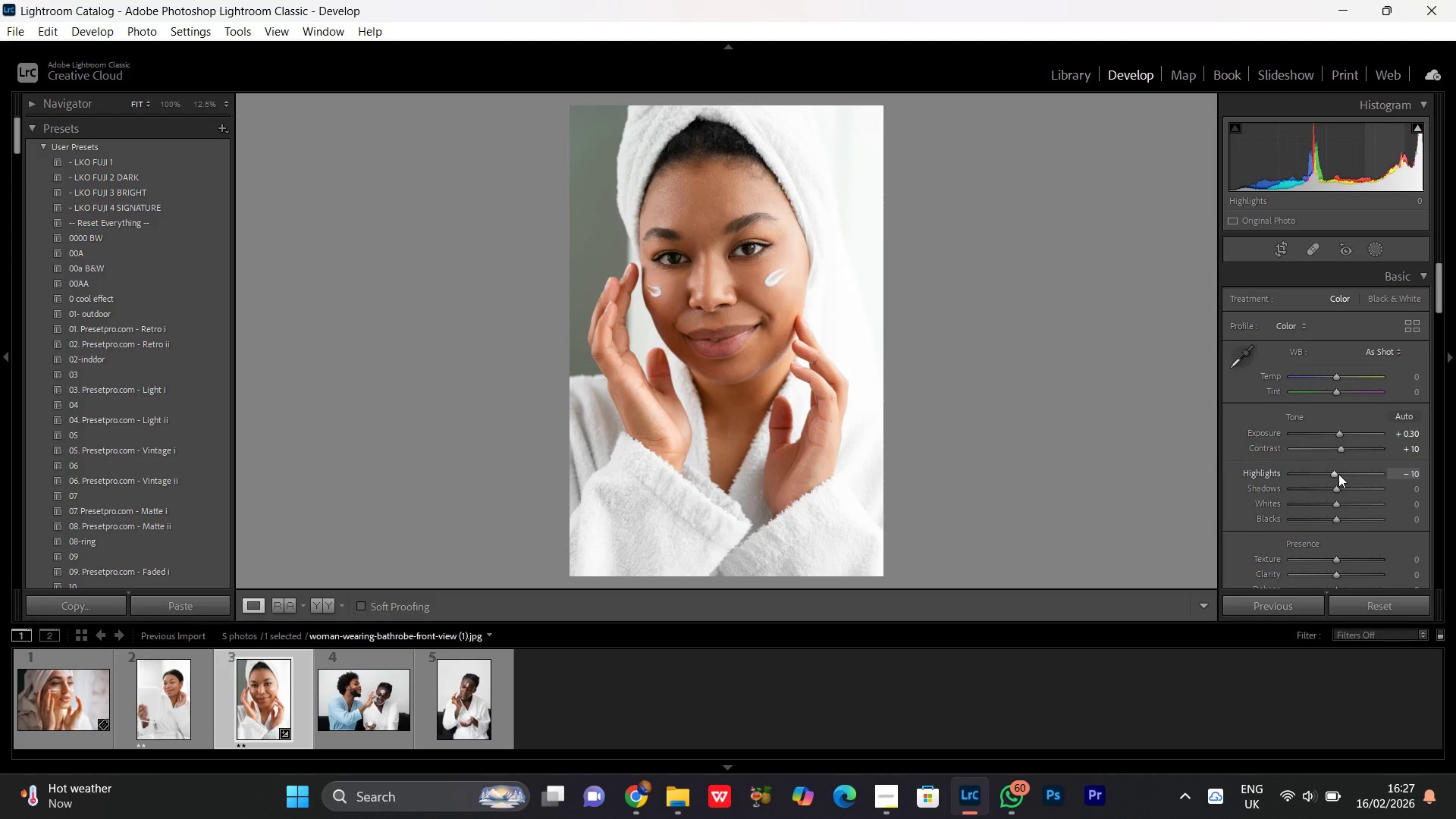 
scroll: coordinate [1338, 474], scroll_direction: down, amount: 8.0
 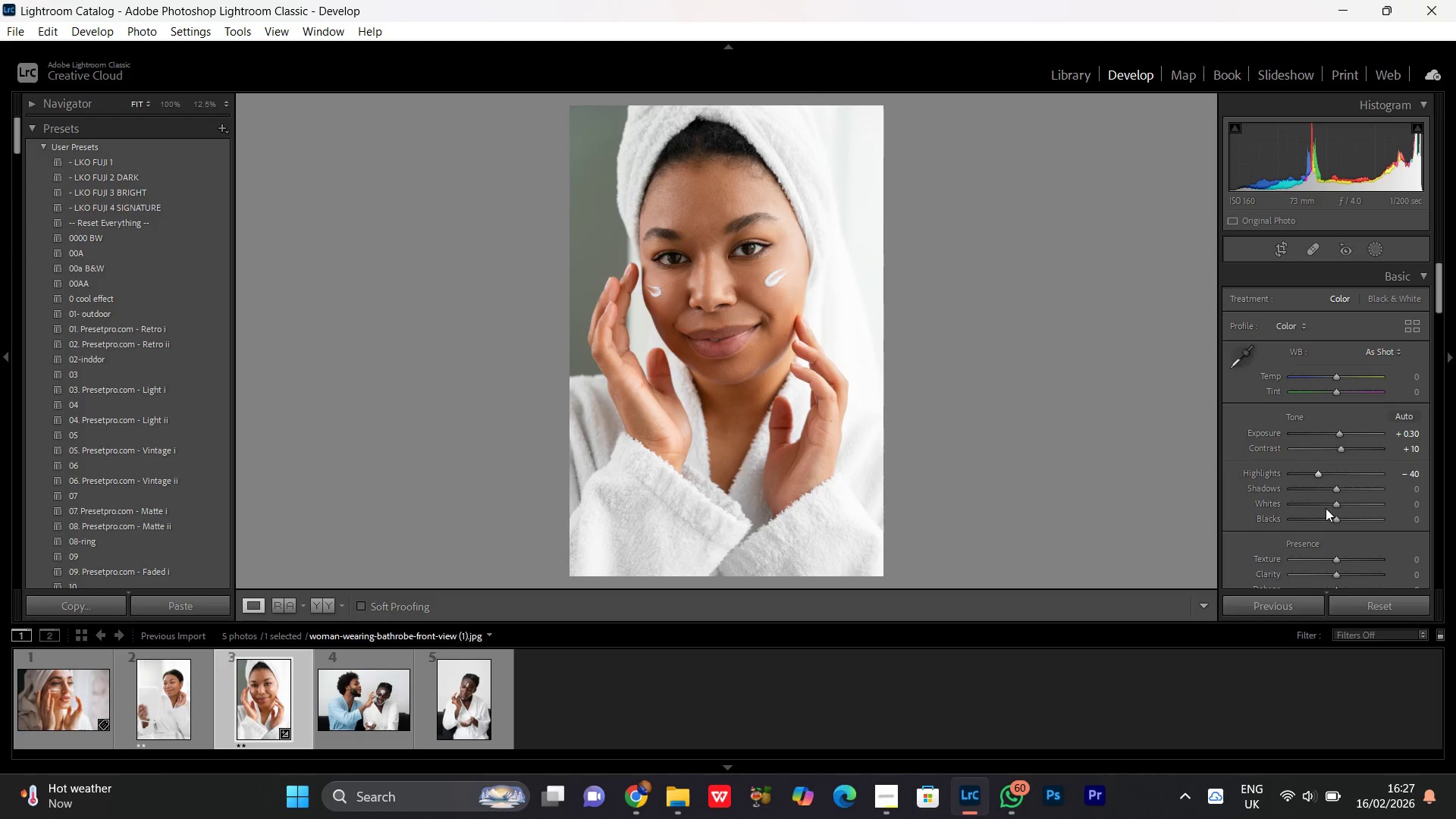 
left_click_drag(start_coordinate=[1325, 506], to_coordinate=[1320, 505])
 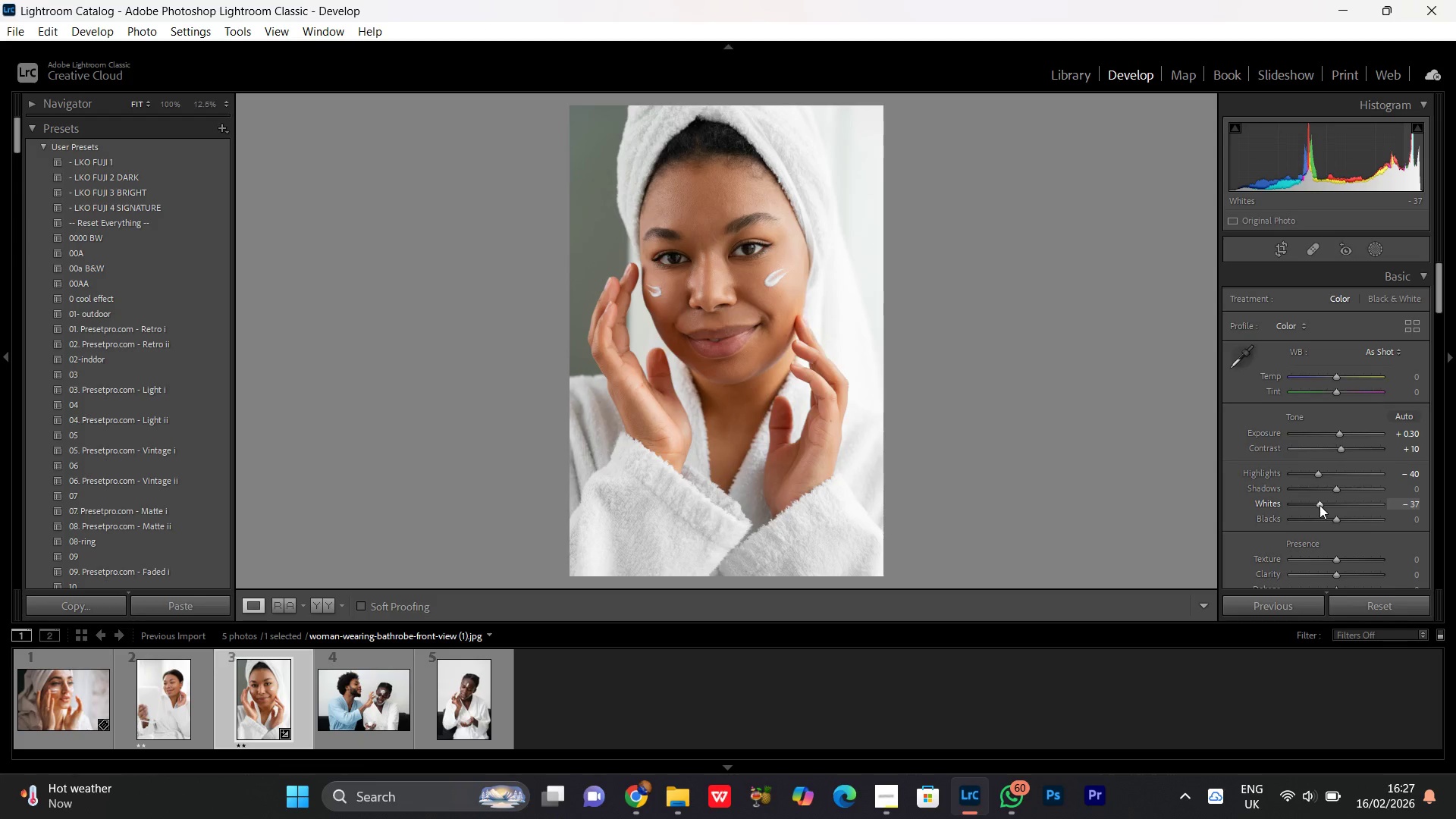 
scroll: coordinate [1320, 505], scroll_direction: none, amount: 0.0
 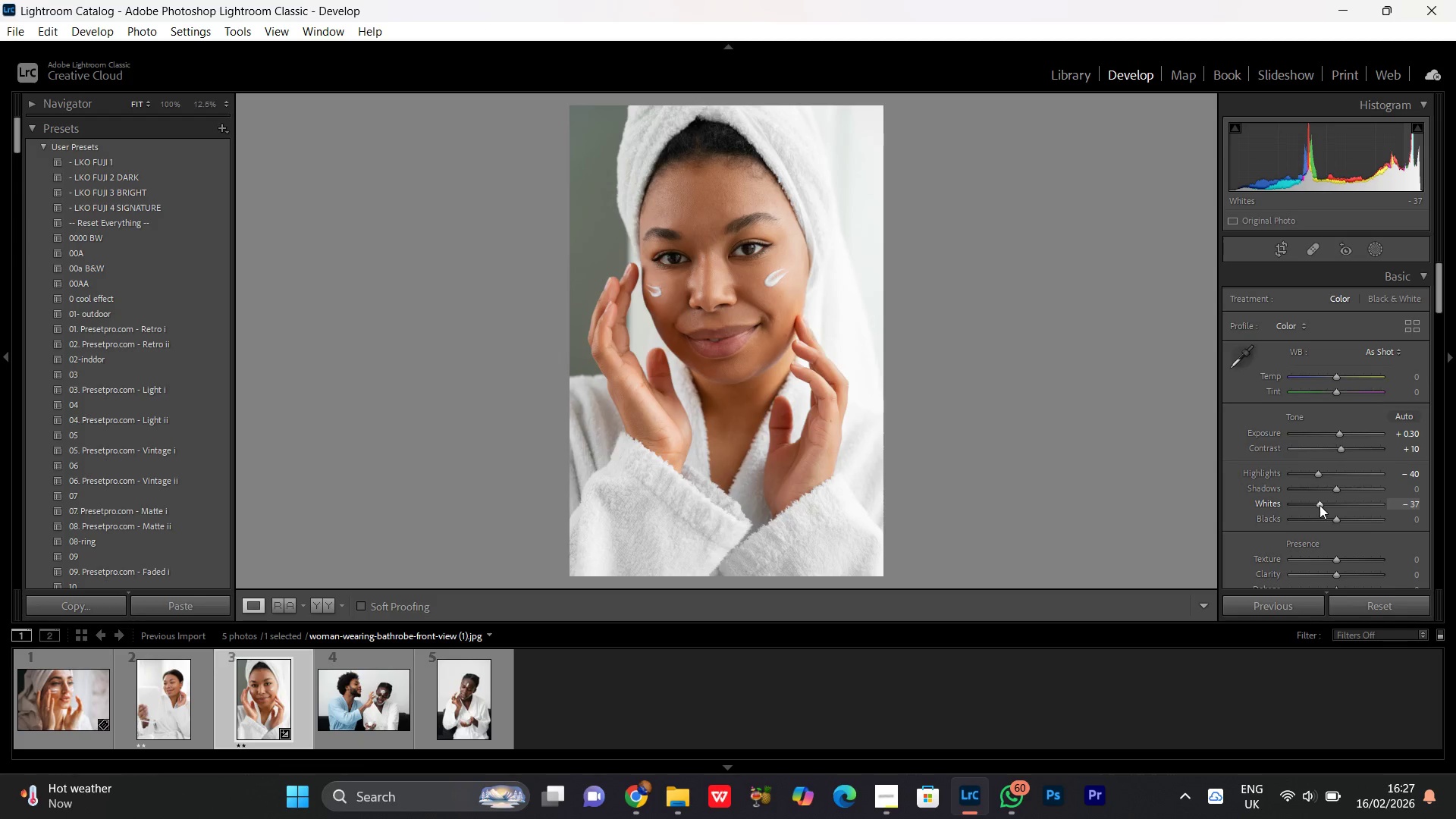 
scroll: coordinate [1320, 505], scroll_direction: up, amount: 2.0
 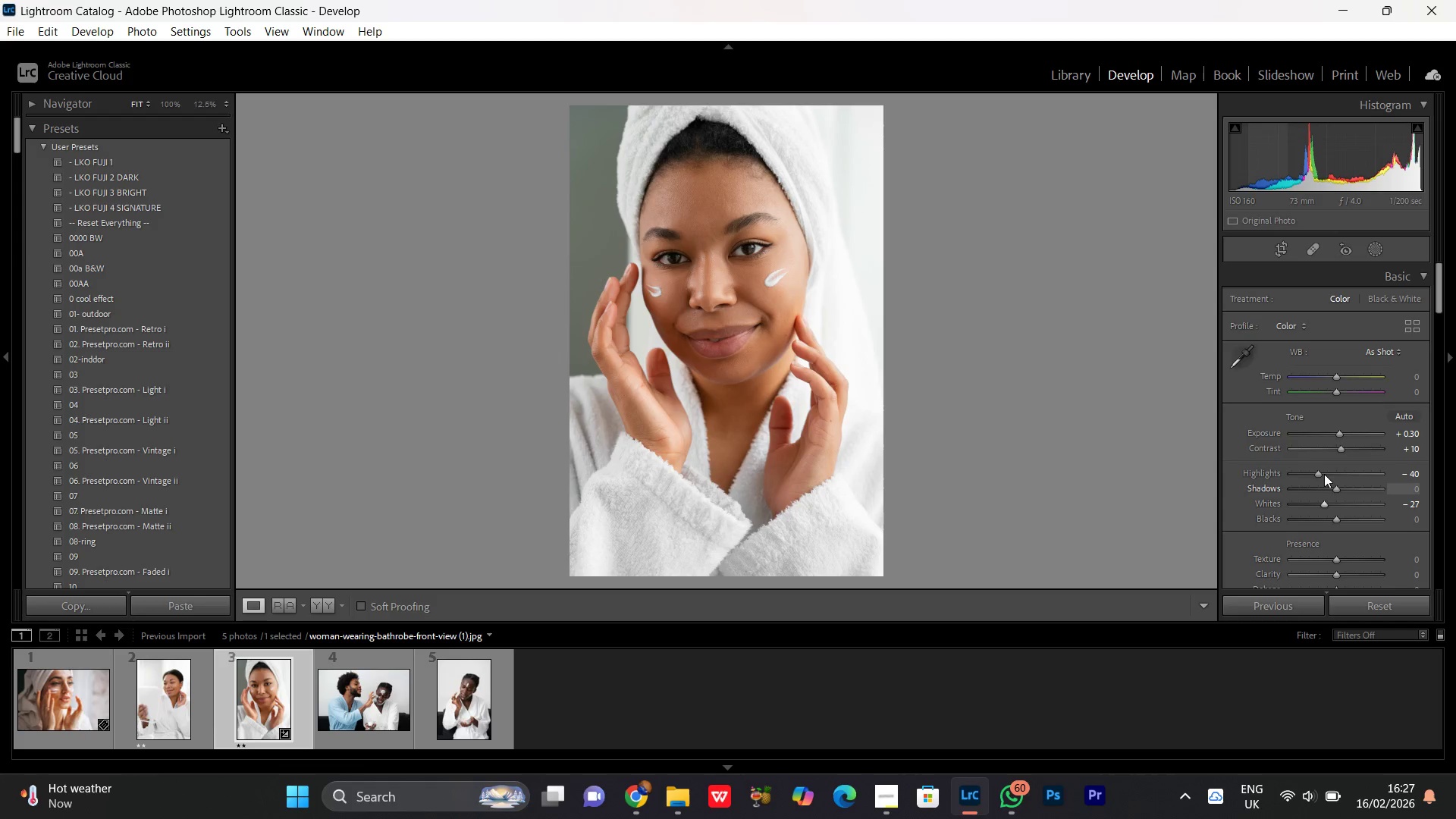 
left_click([1322, 472])
 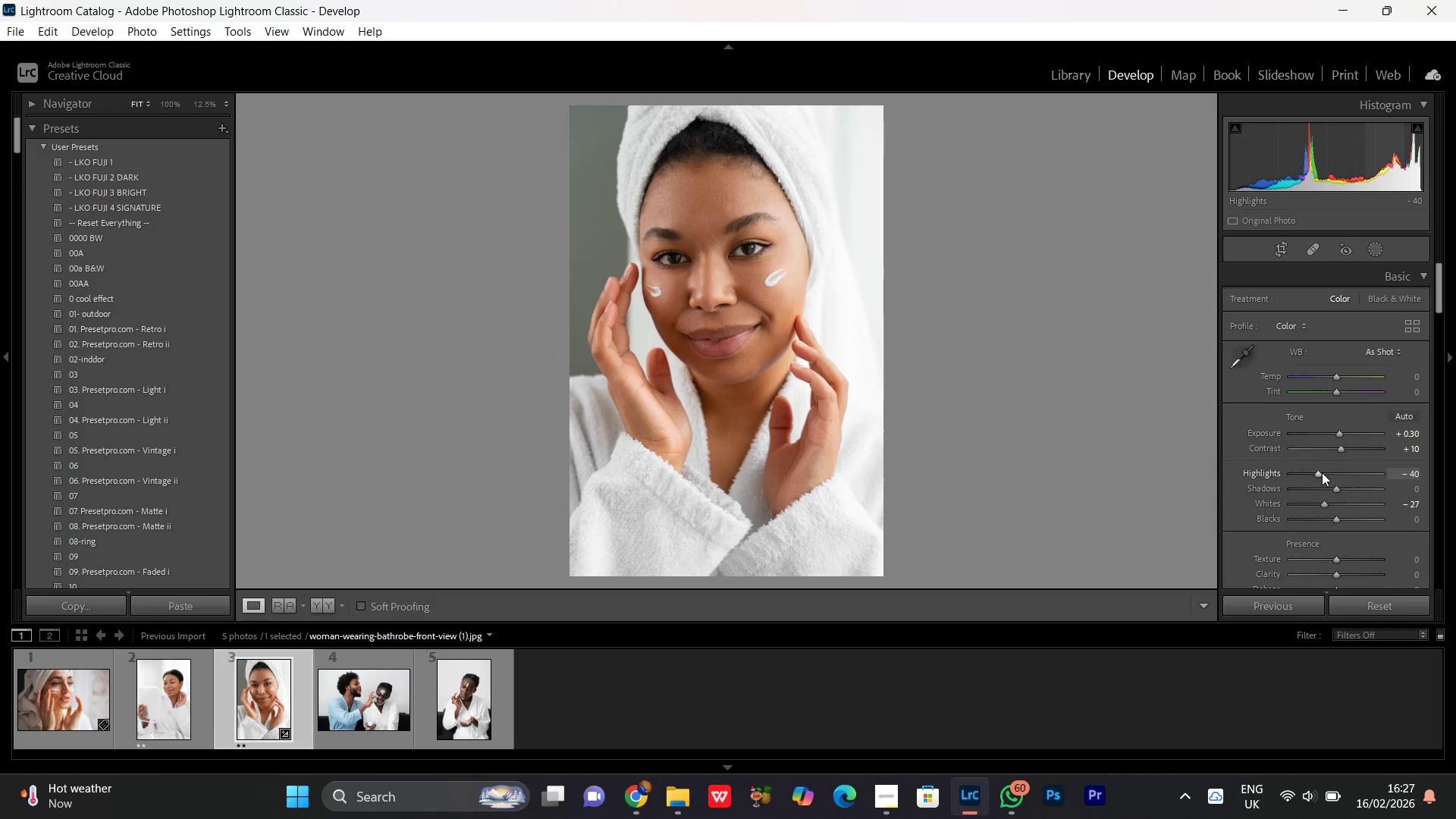 
scroll: coordinate [1322, 472], scroll_direction: up, amount: 2.0
 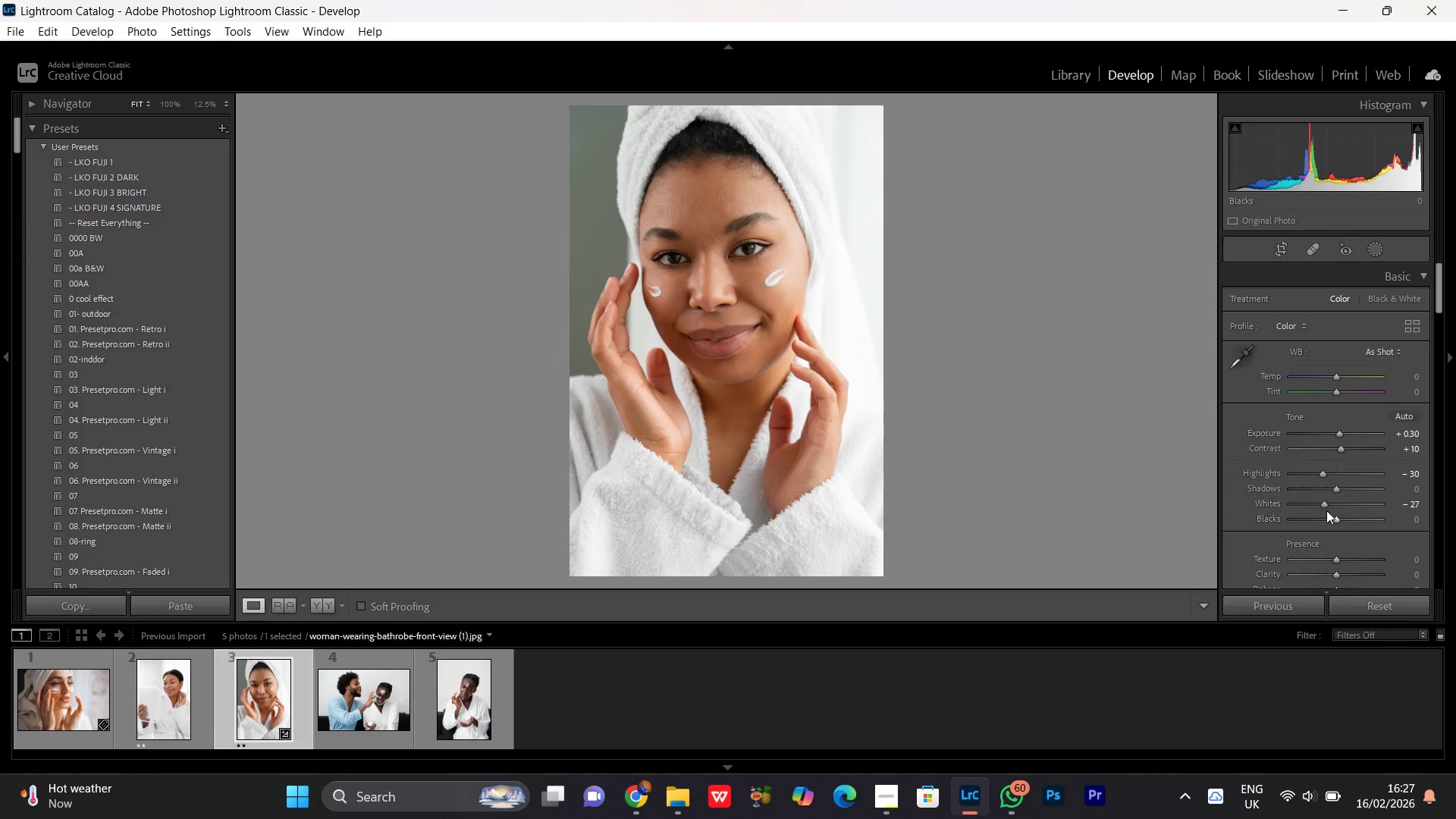 
left_click([1325, 508])
 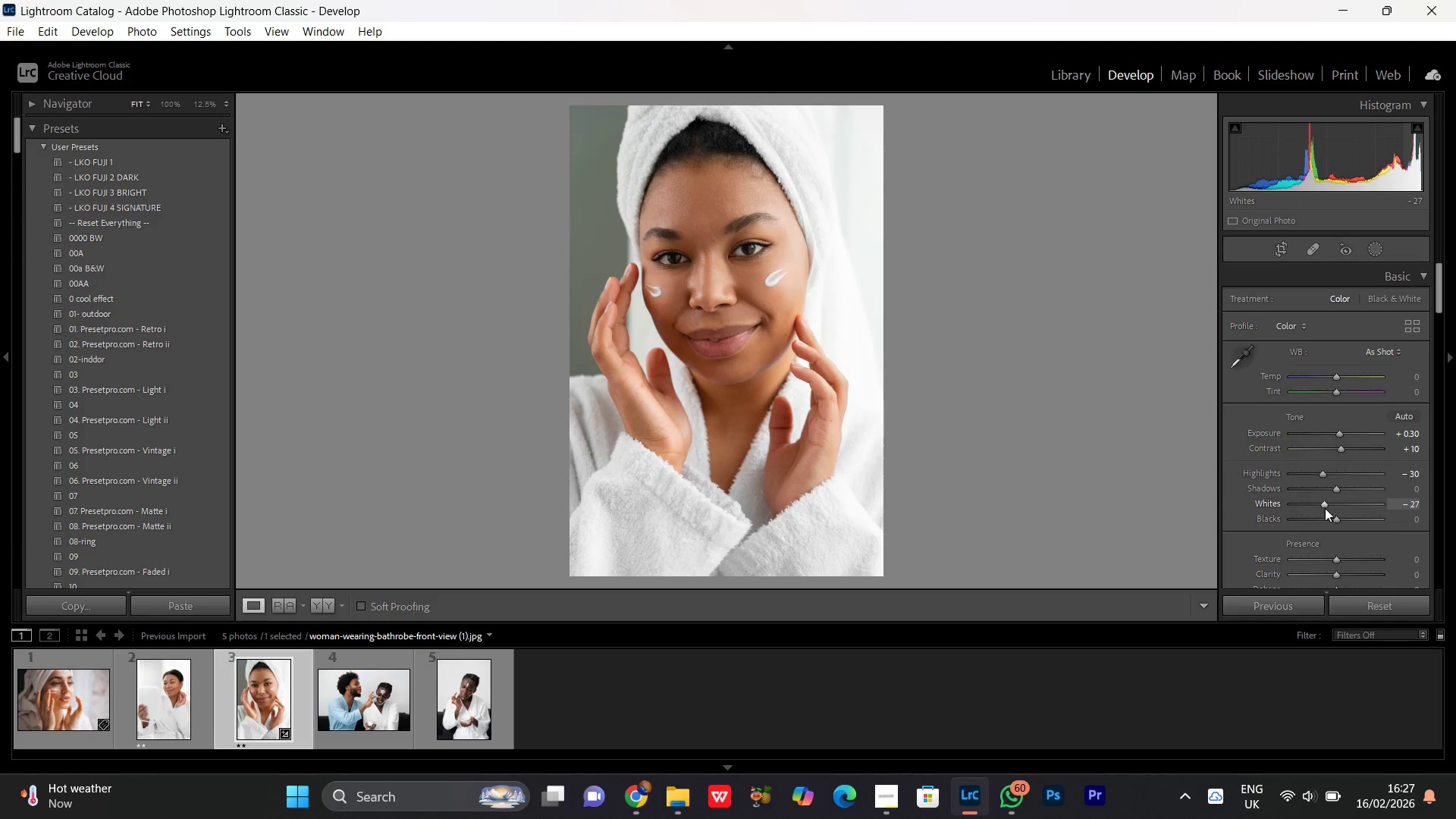 
scroll: coordinate [1325, 508], scroll_direction: up, amount: 2.0
 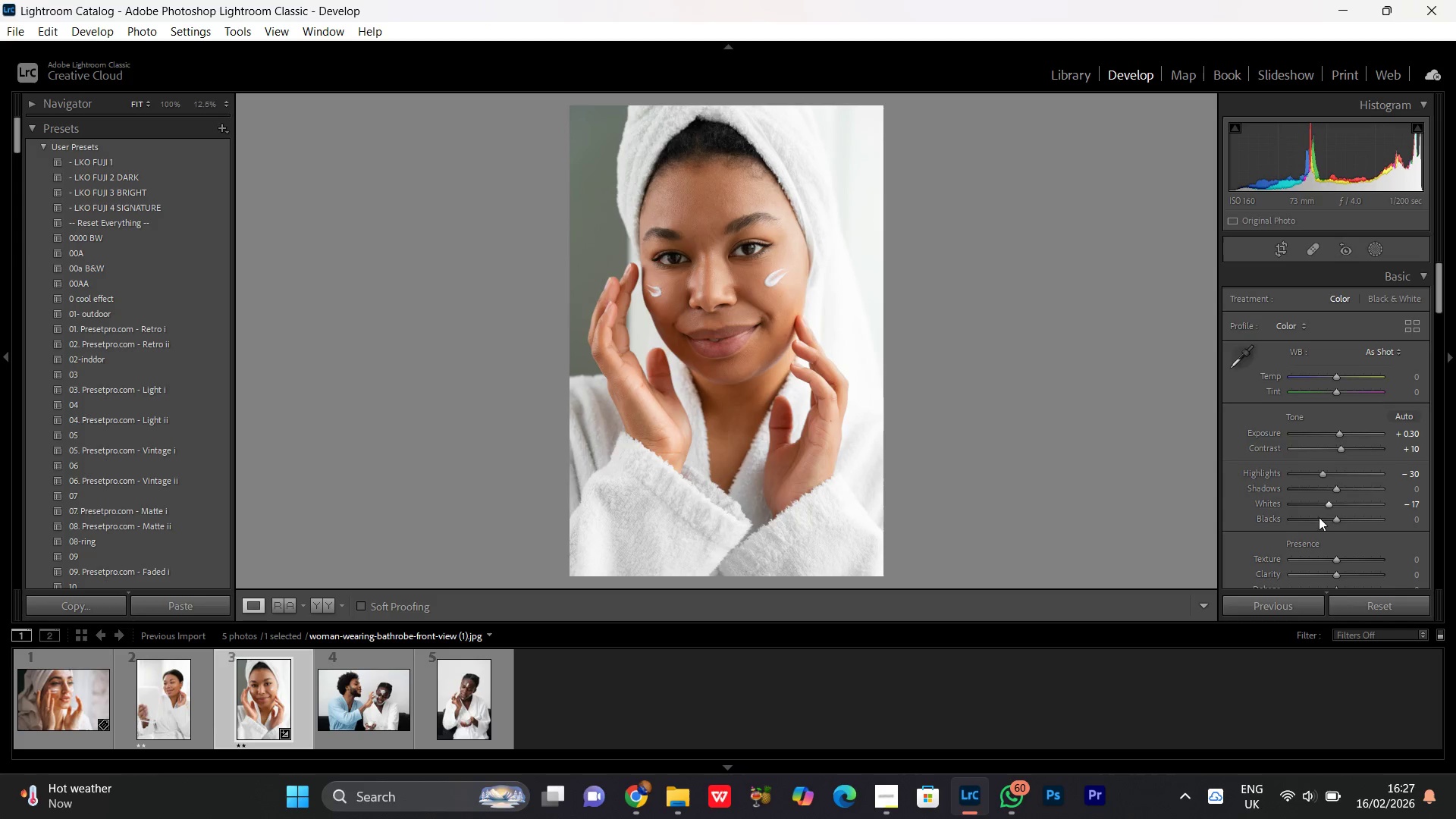 
left_click([1324, 507])
 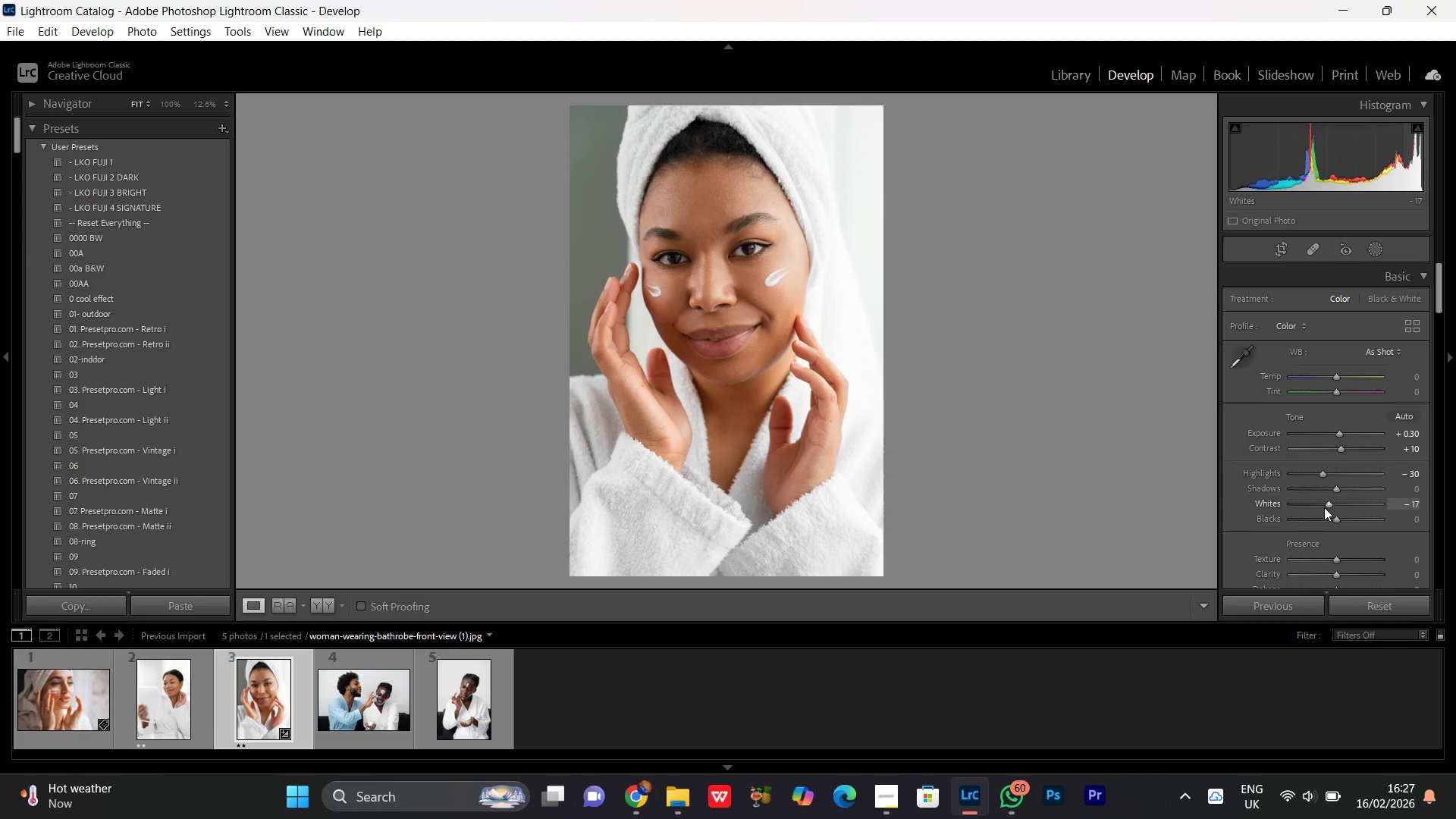 
scroll: coordinate [1324, 507], scroll_direction: down, amount: 1.0
 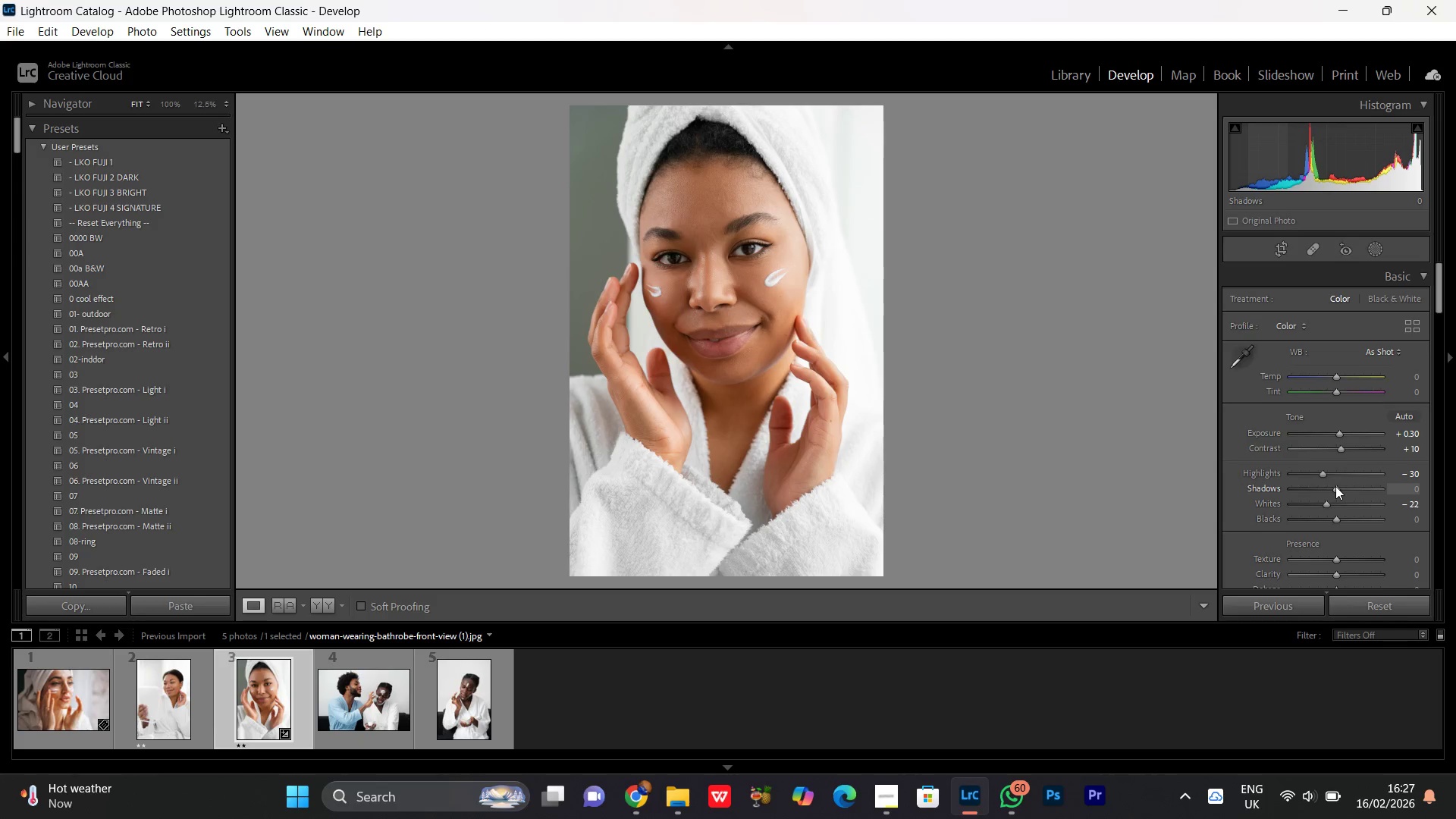 
left_click([1335, 489])
 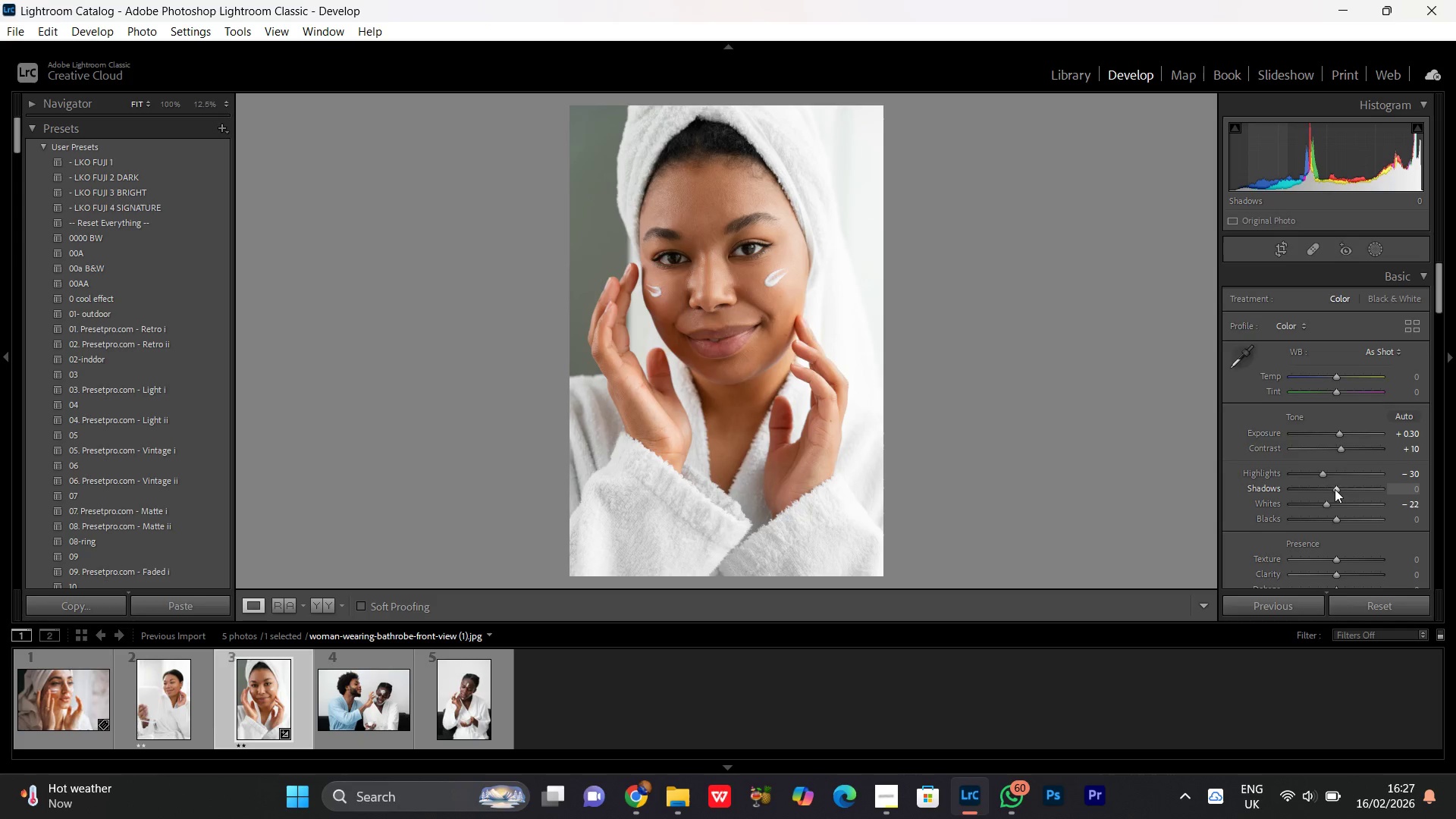 
scroll: coordinate [1335, 489], scroll_direction: up, amount: 5.0
 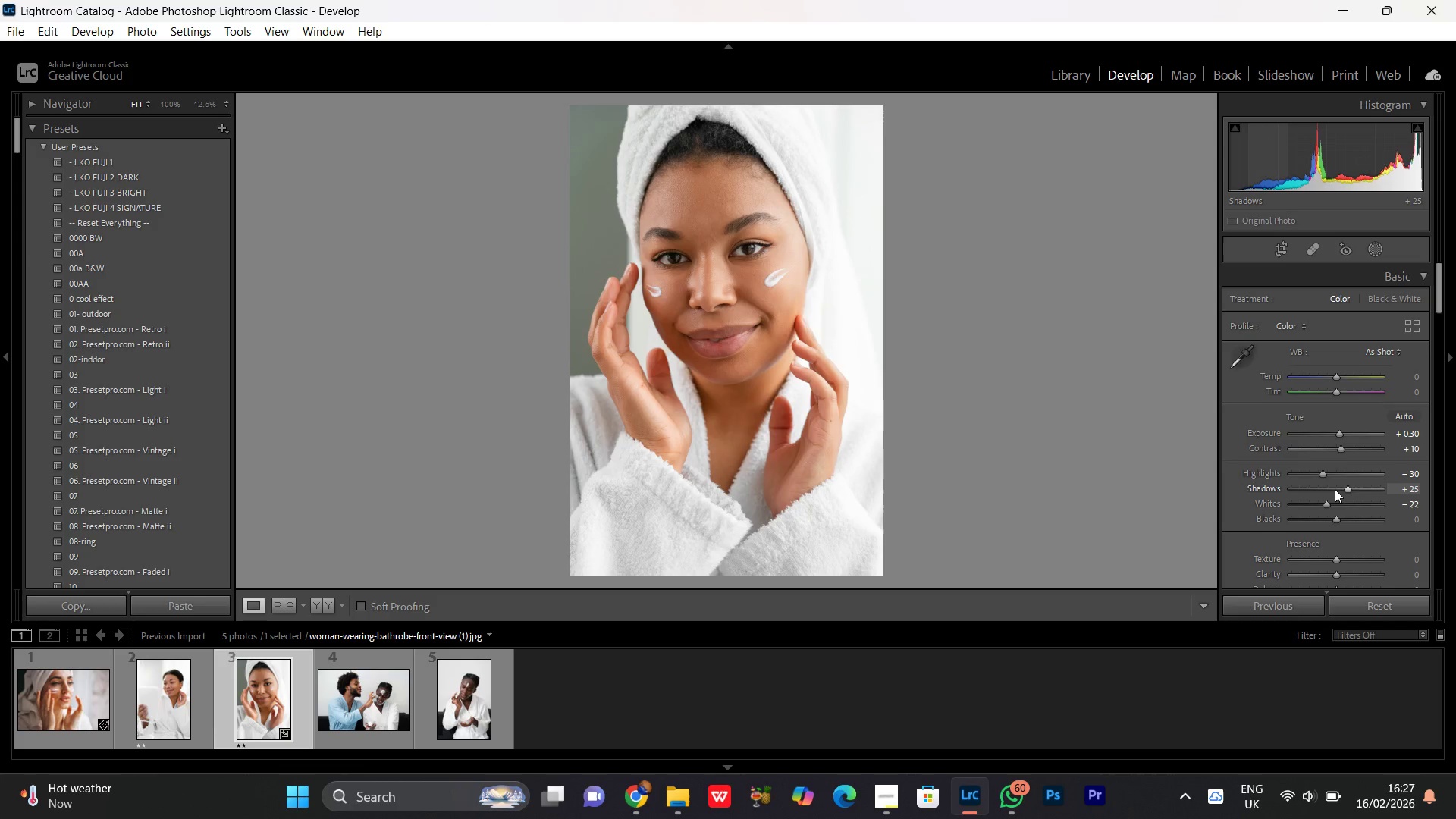 
scroll: coordinate [1335, 489], scroll_direction: none, amount: 0.0
 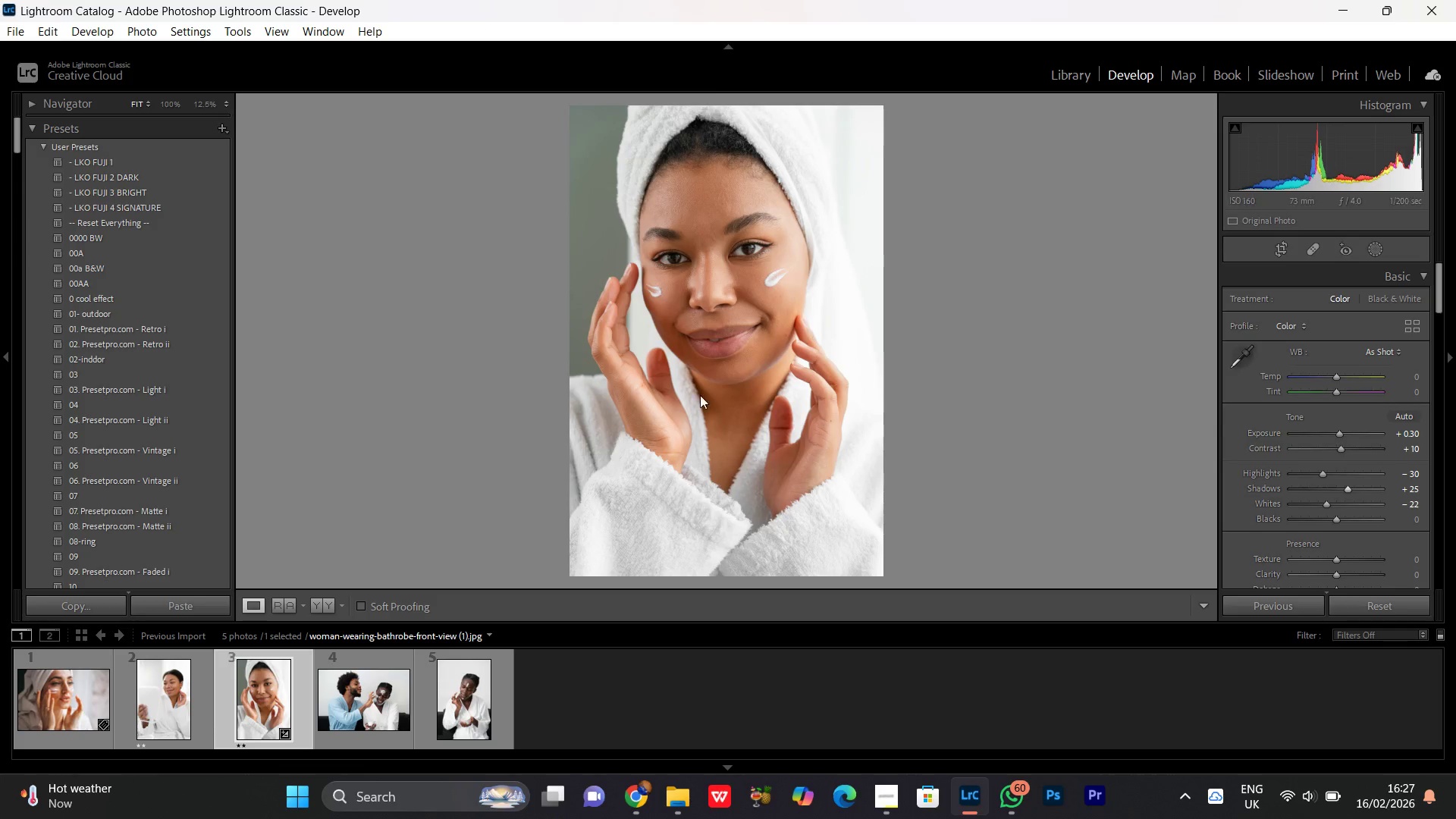 
left_click([692, 274])
 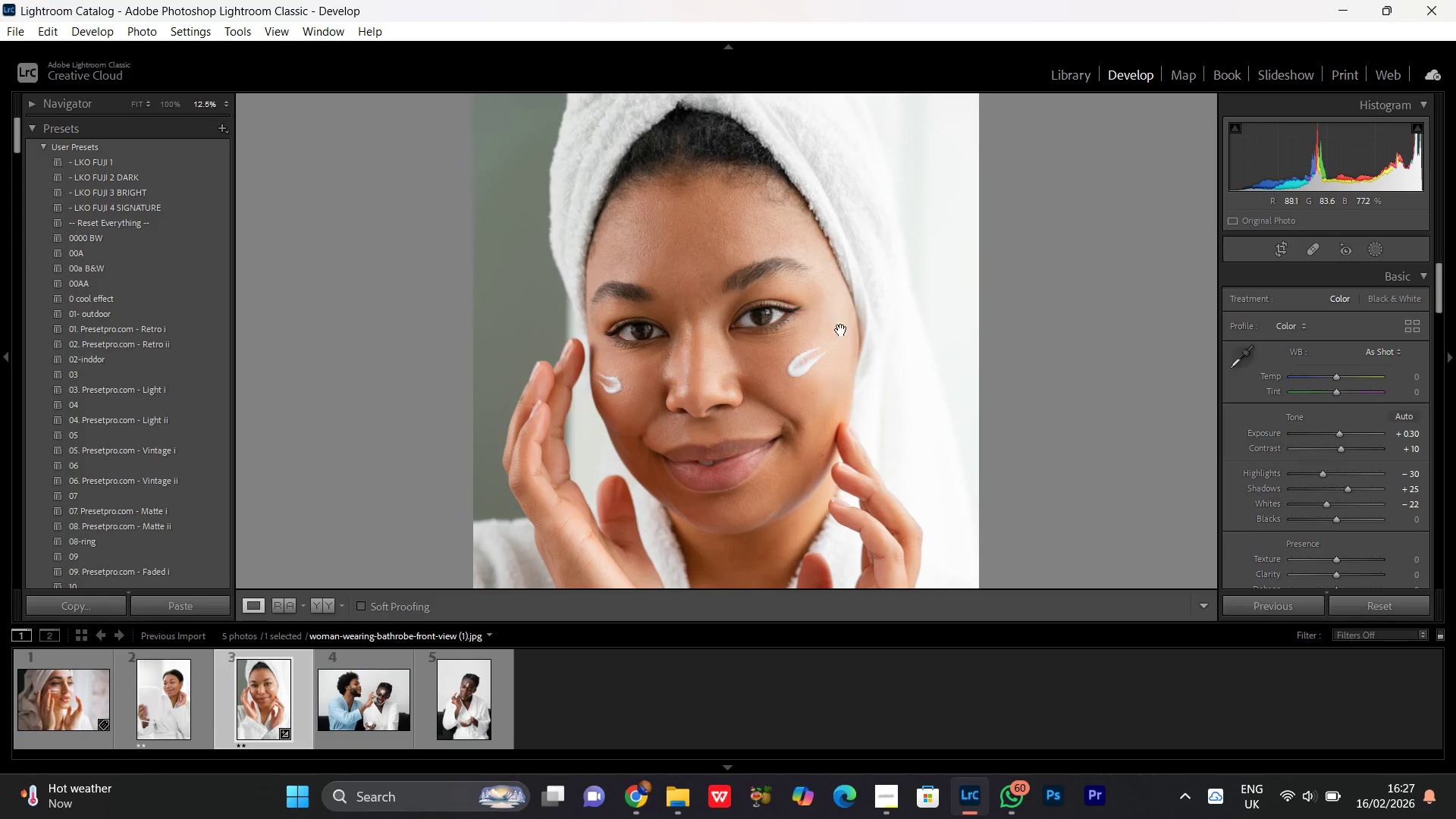 
left_click_drag(start_coordinate=[836, 366], to_coordinate=[829, 253])
 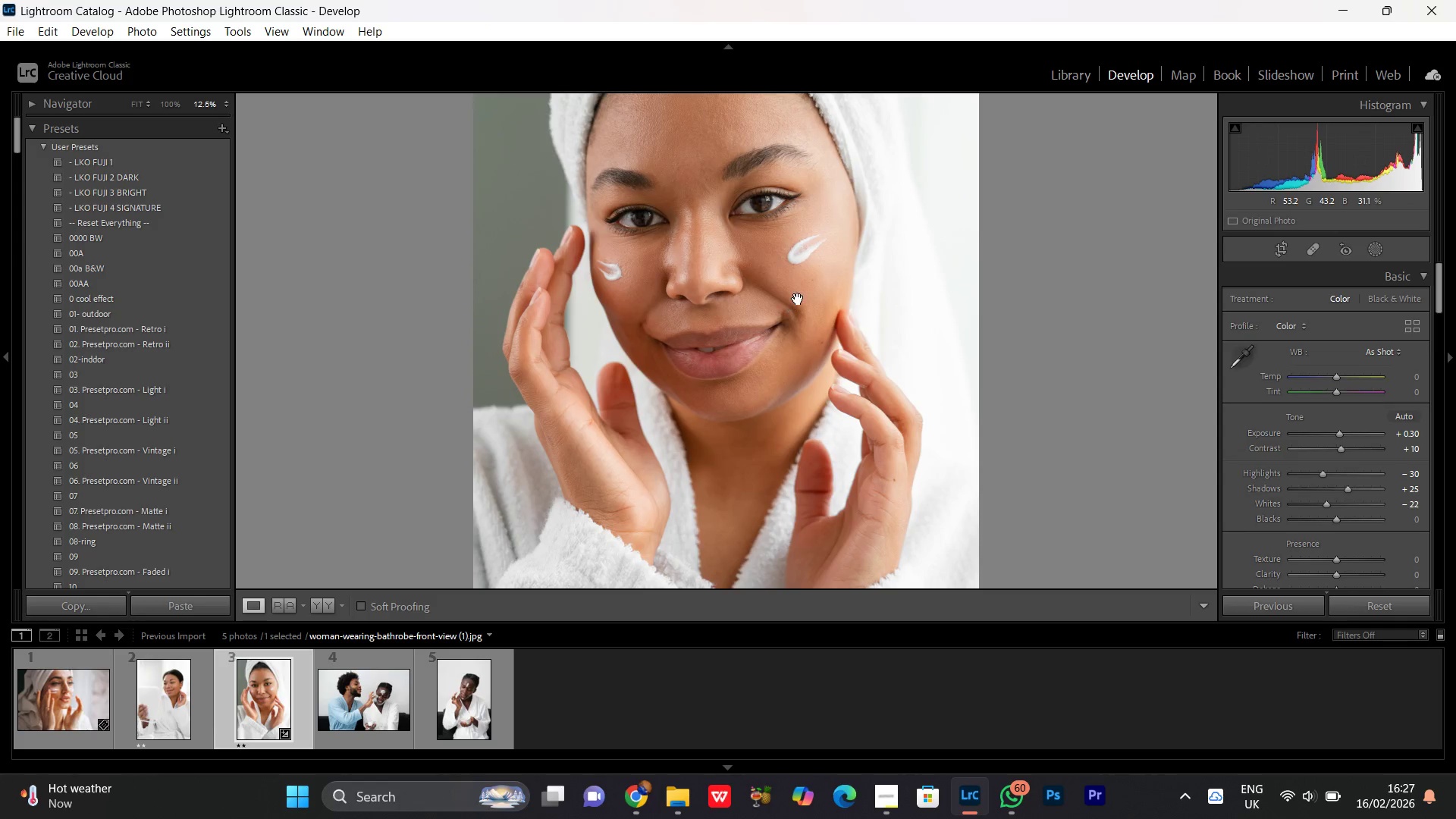 
left_click([798, 299])
 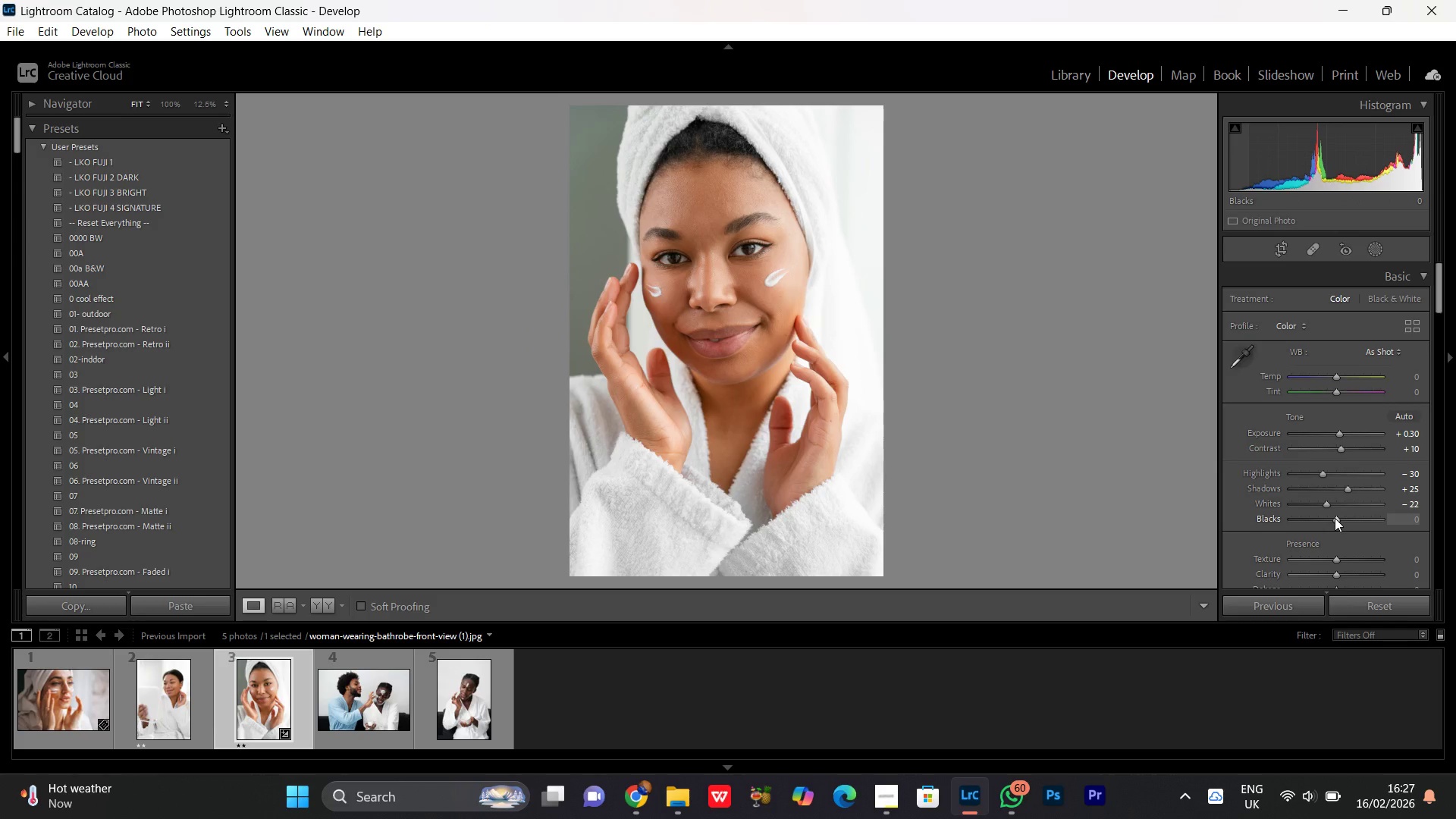 
left_click([1335, 516])
 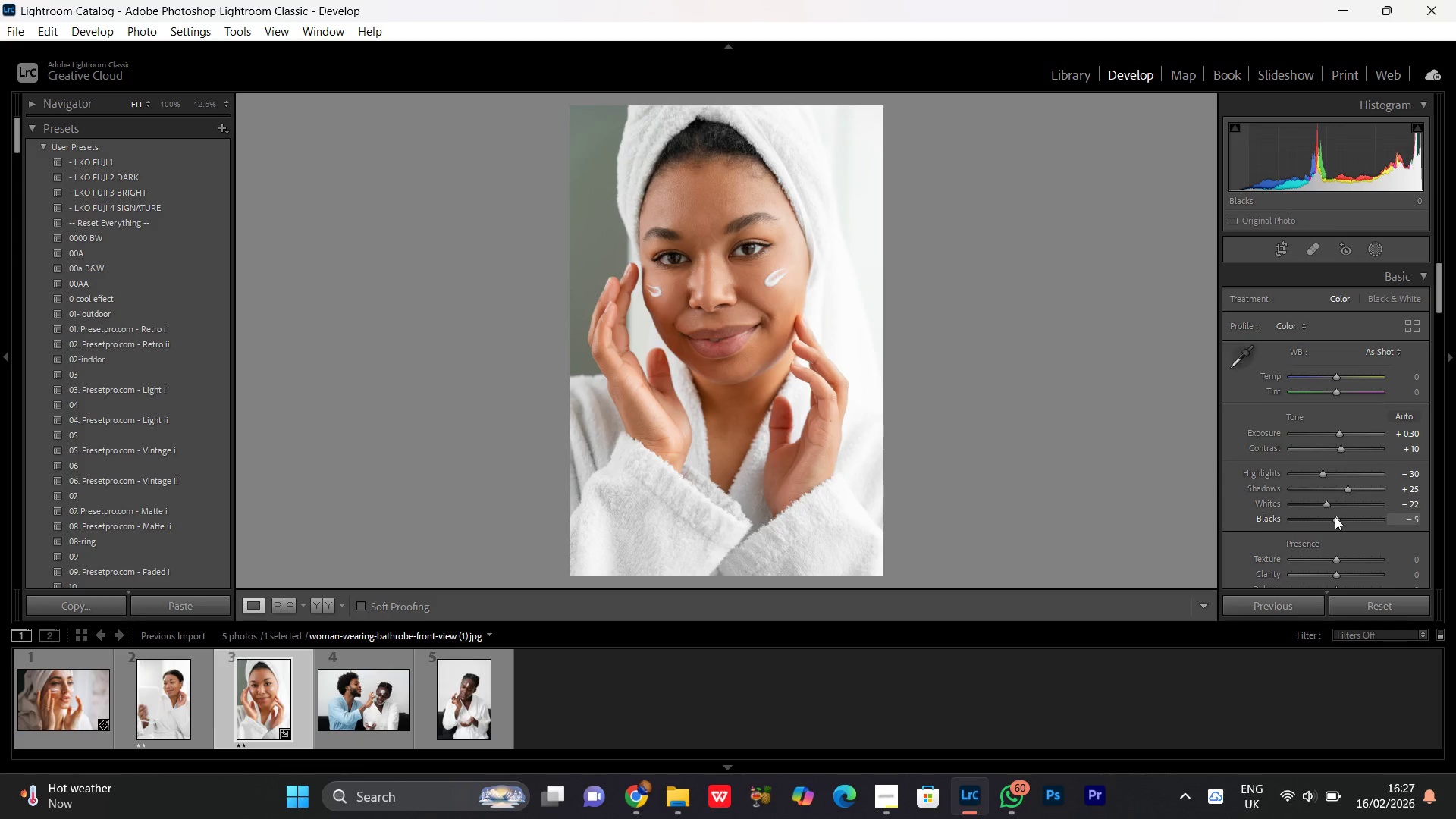 
scroll: coordinate [1335, 516], scroll_direction: down, amount: 3.0
 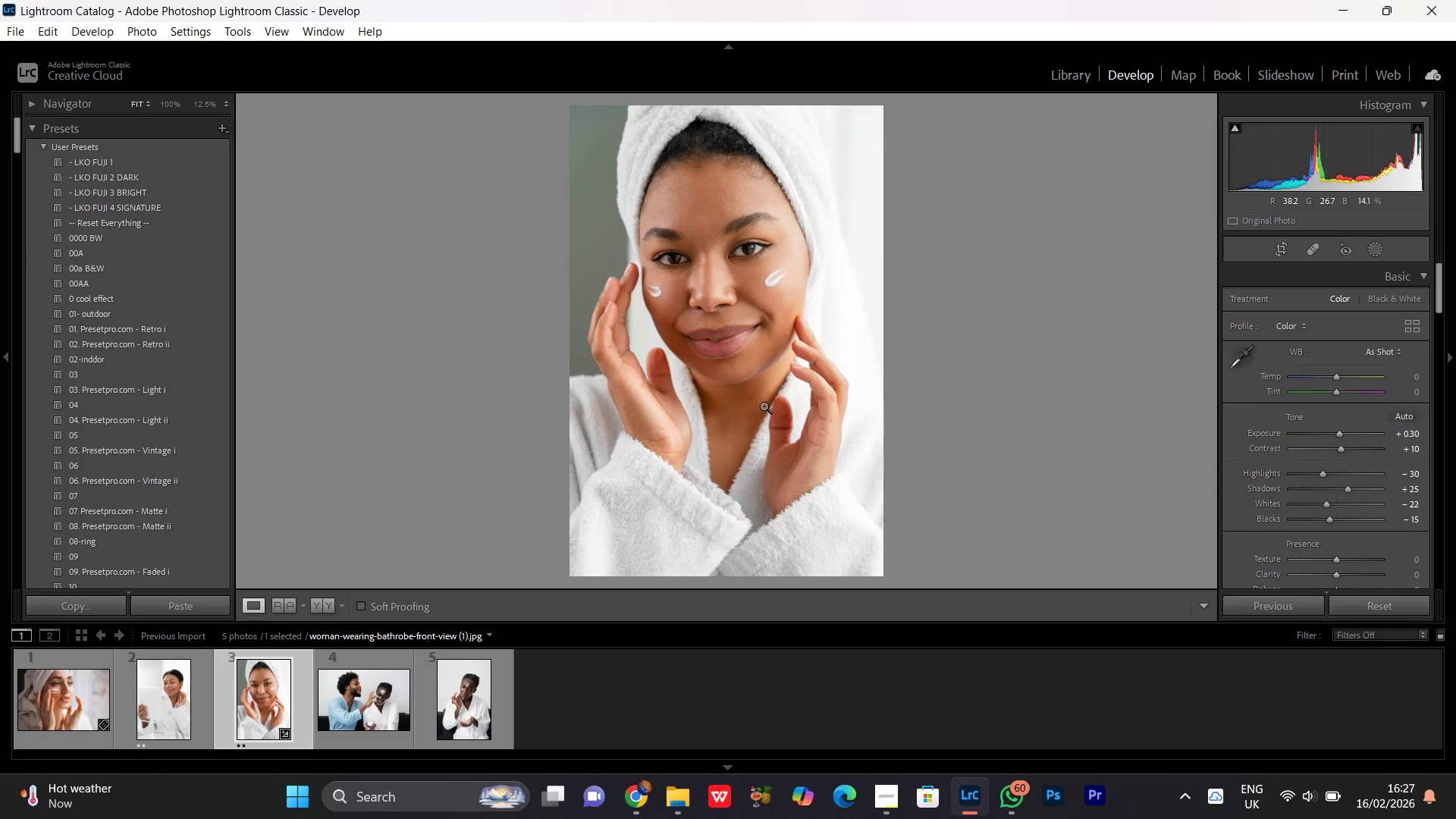 
wait(9.25)
 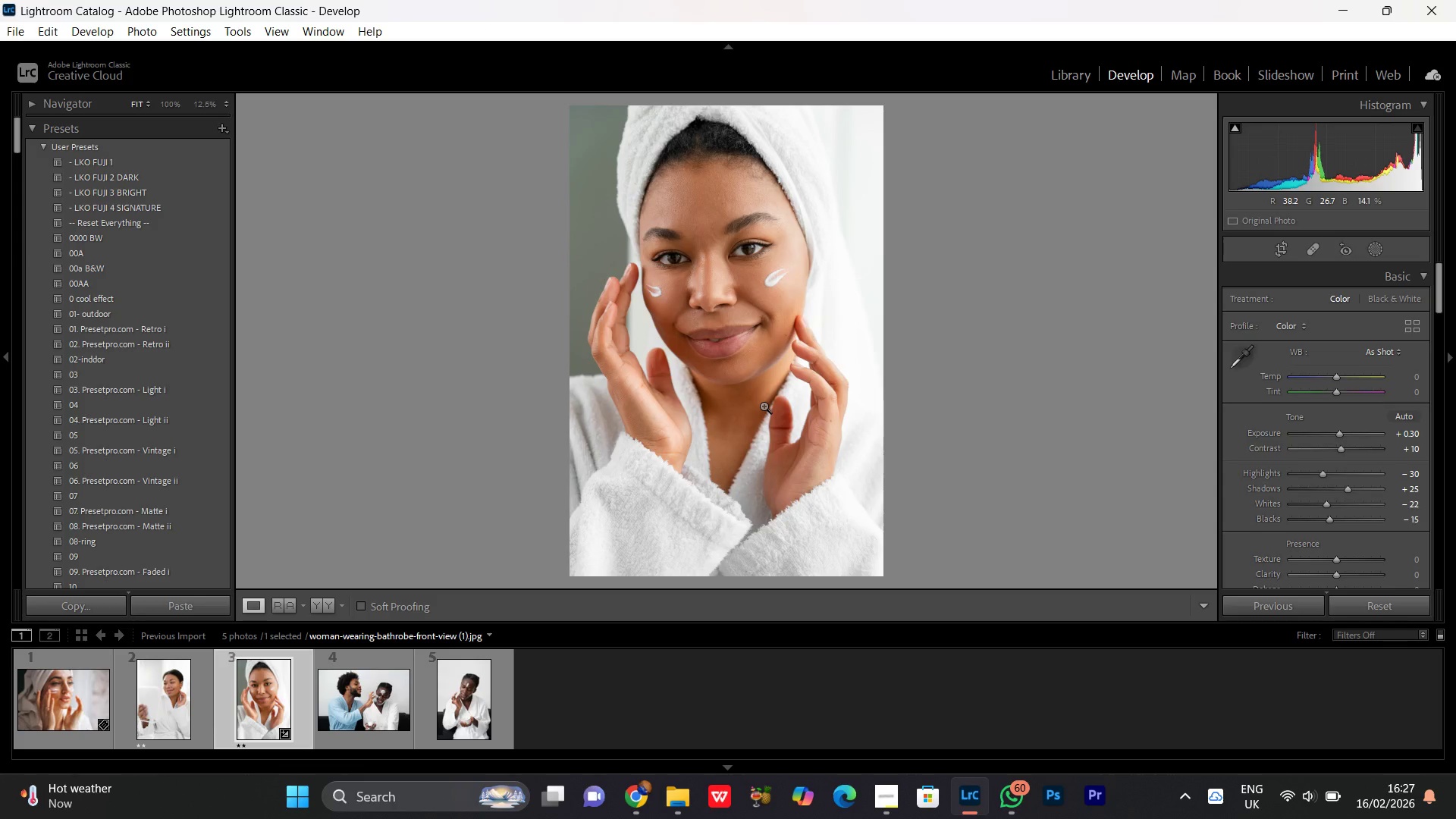 
left_click([720, 328])
 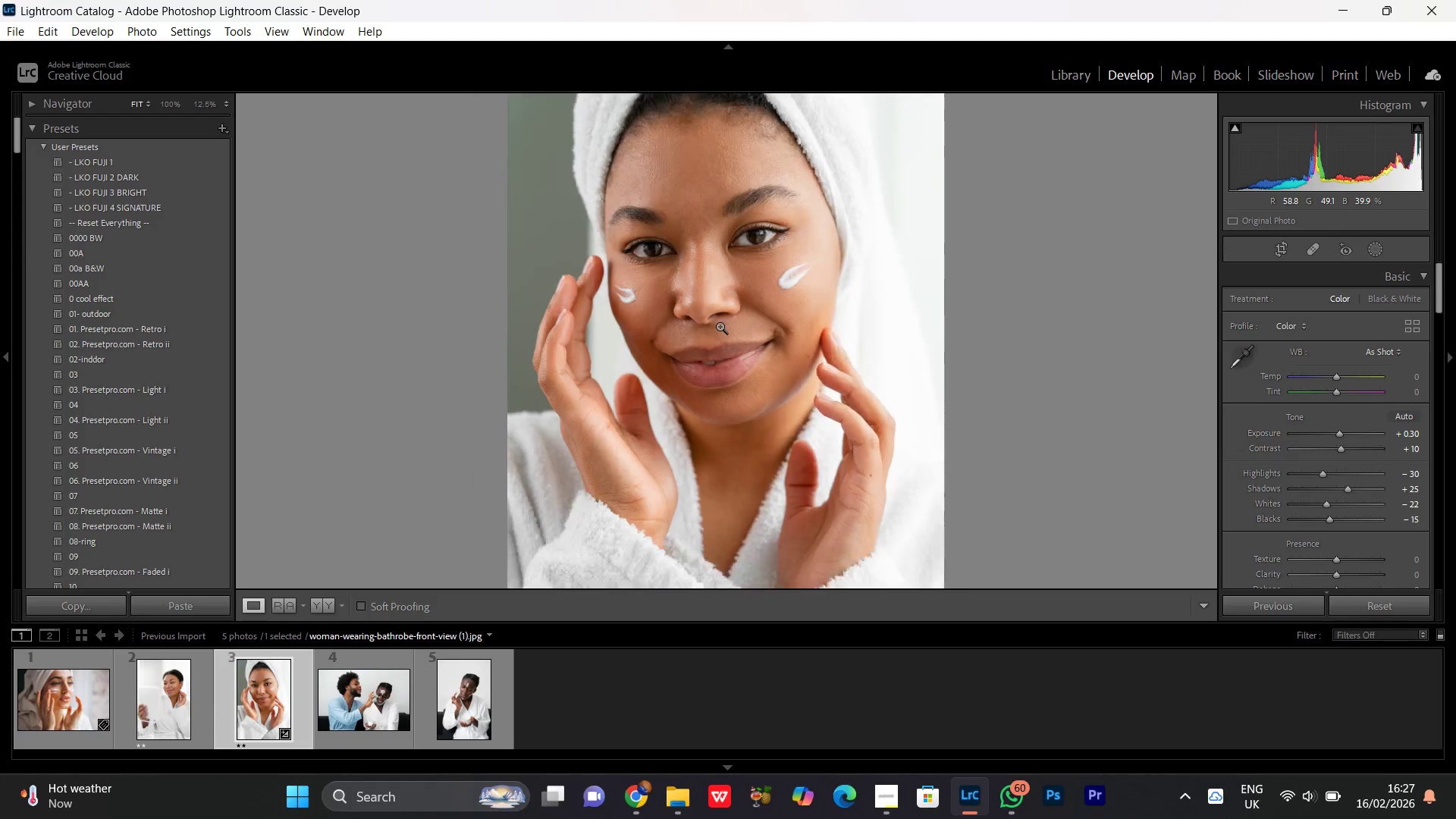 
double_click([720, 326])
 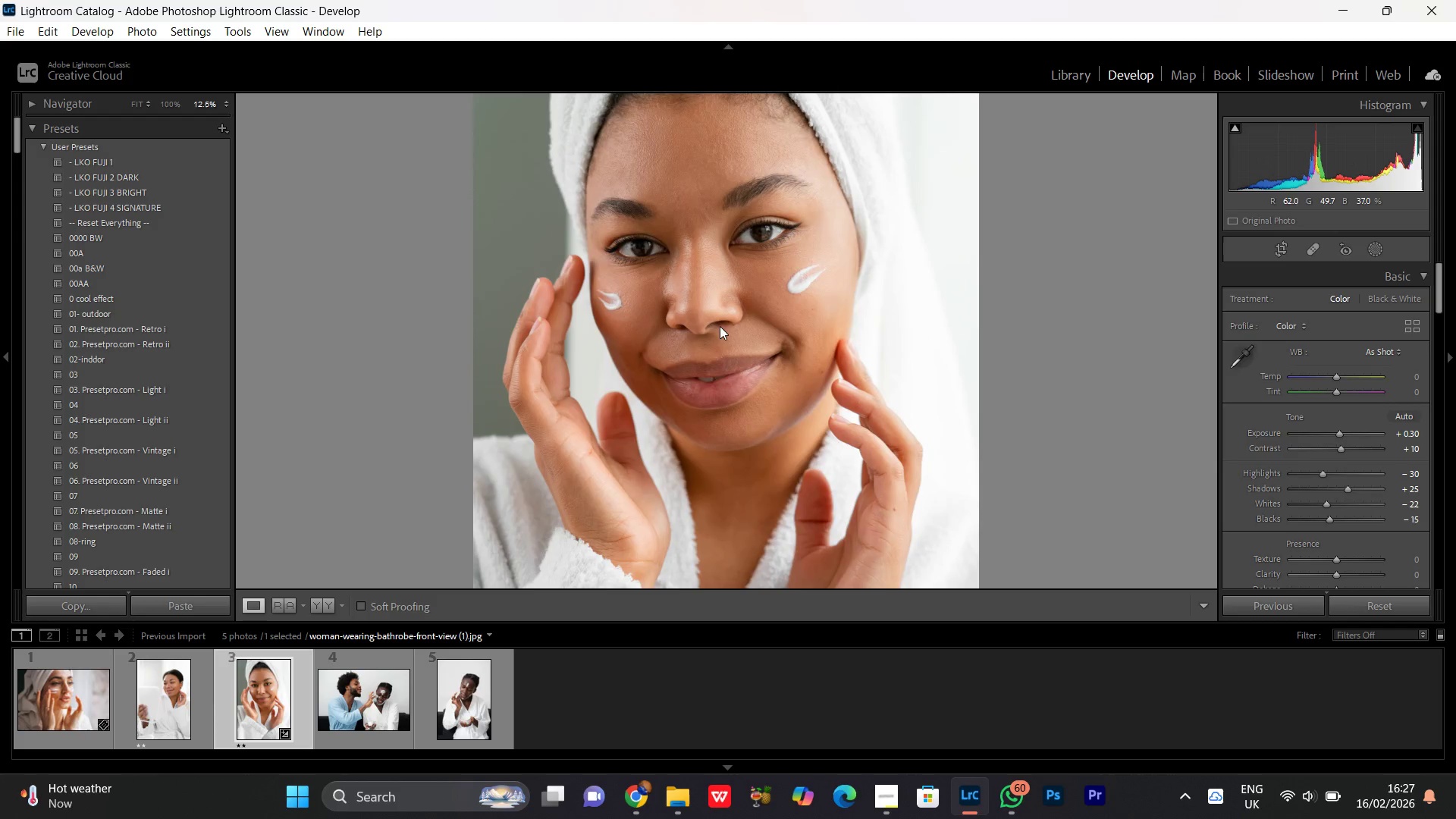 
triple_click([720, 326])
 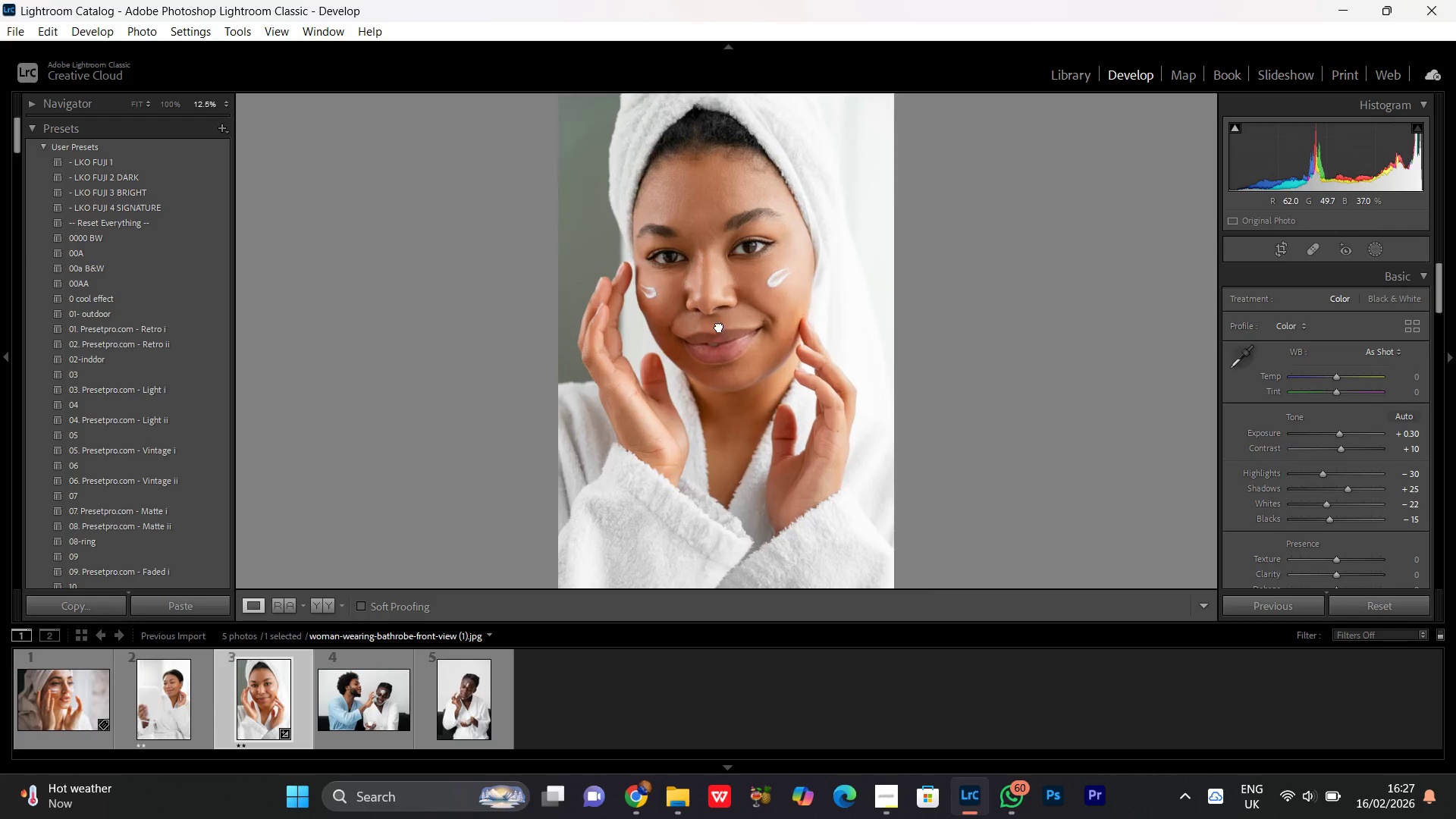 
double_click([719, 326])
 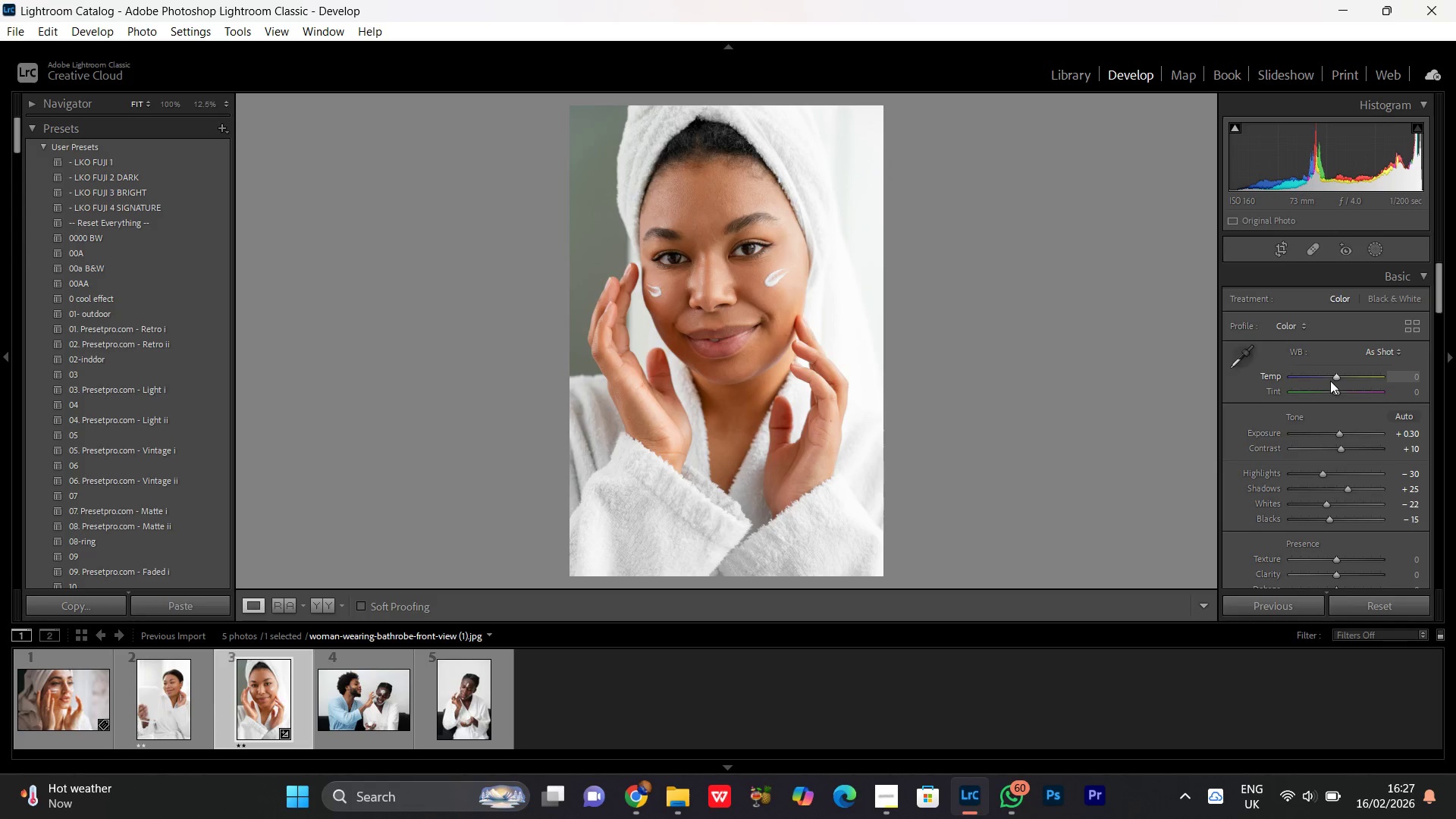 
left_click([1335, 377])
 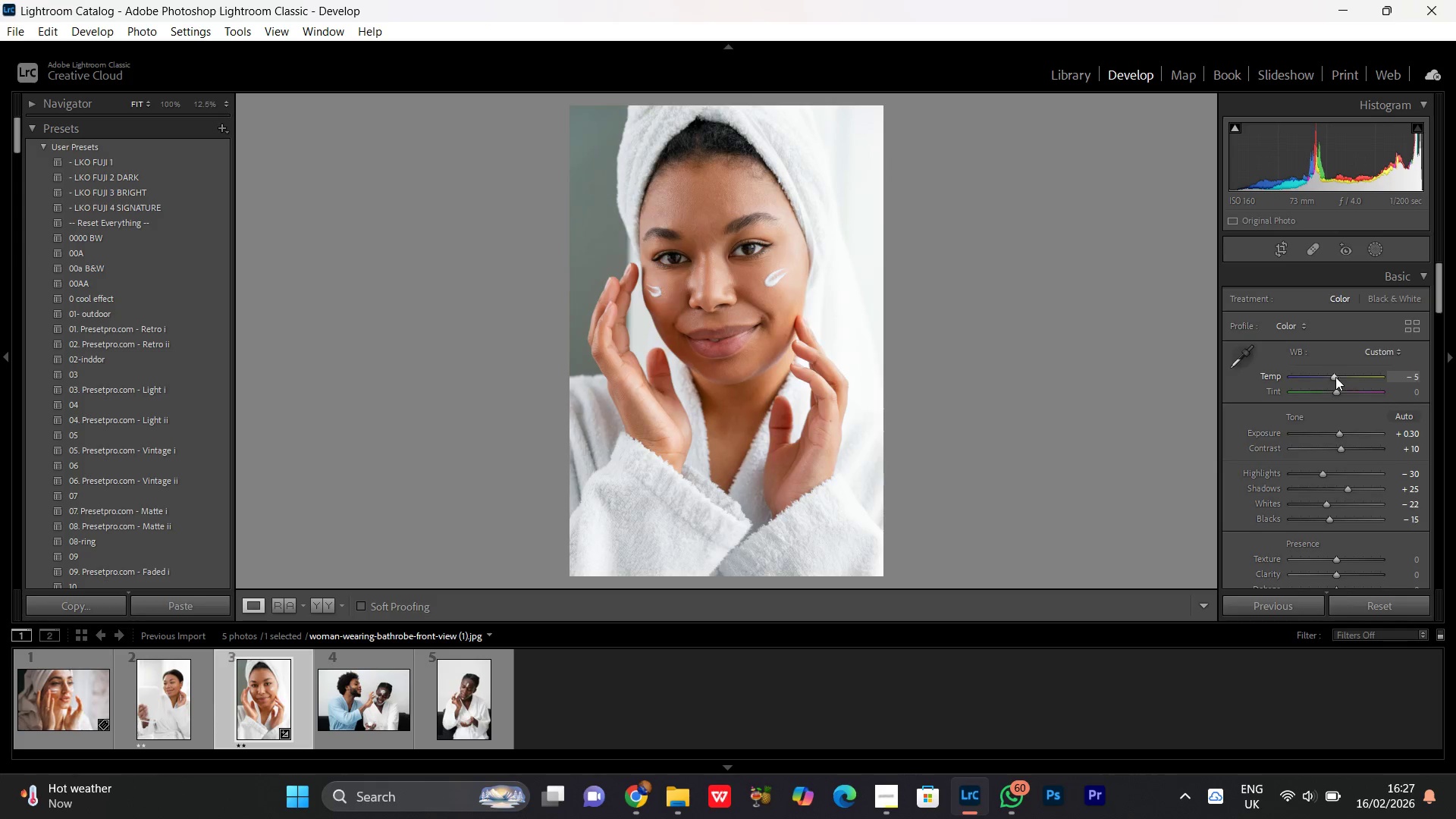 
scroll: coordinate [1335, 377], scroll_direction: down, amount: 1.0
 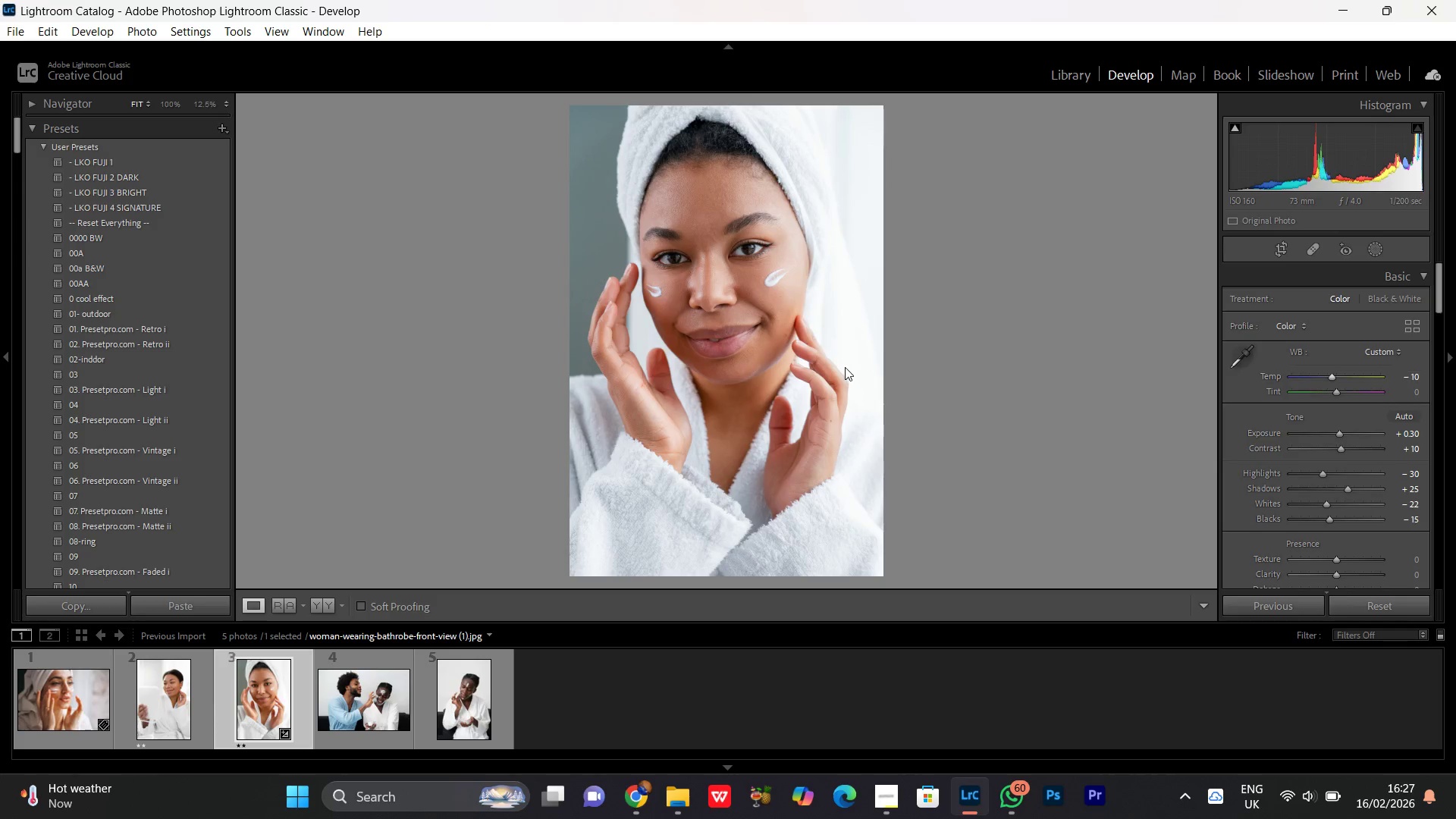 
double_click([798, 297])
 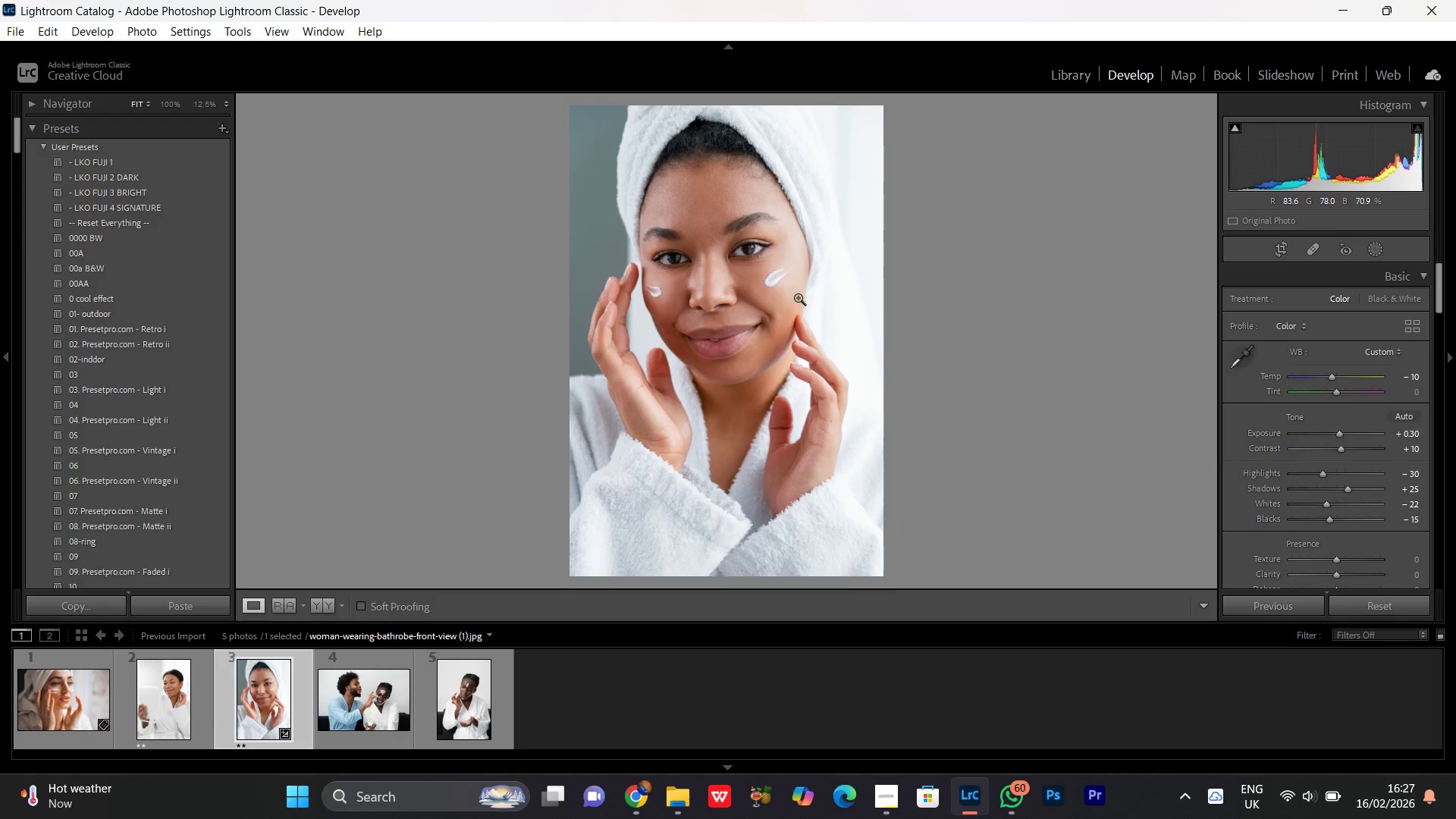 
triple_click([798, 297])
 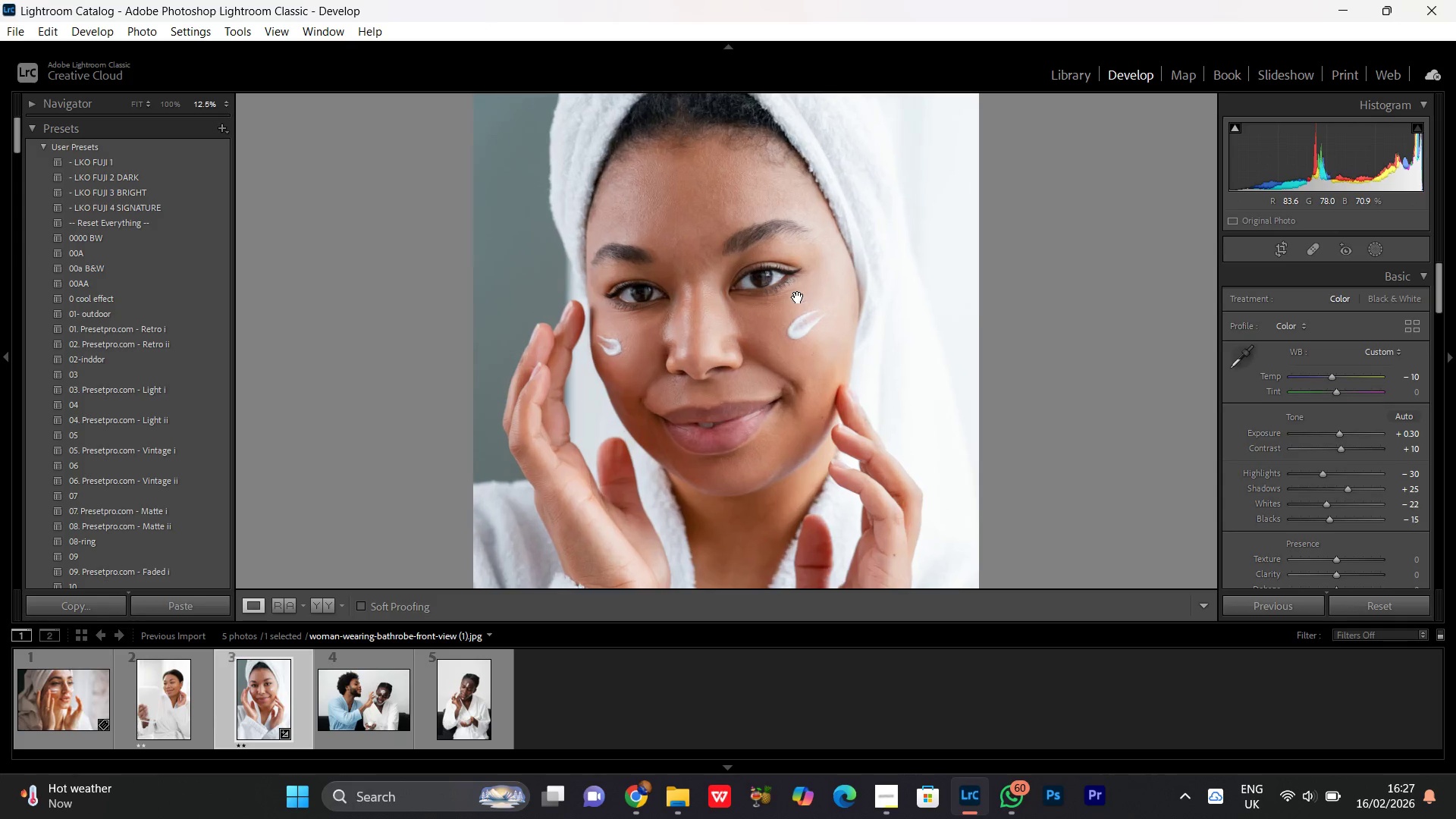 
triple_click([798, 297])
 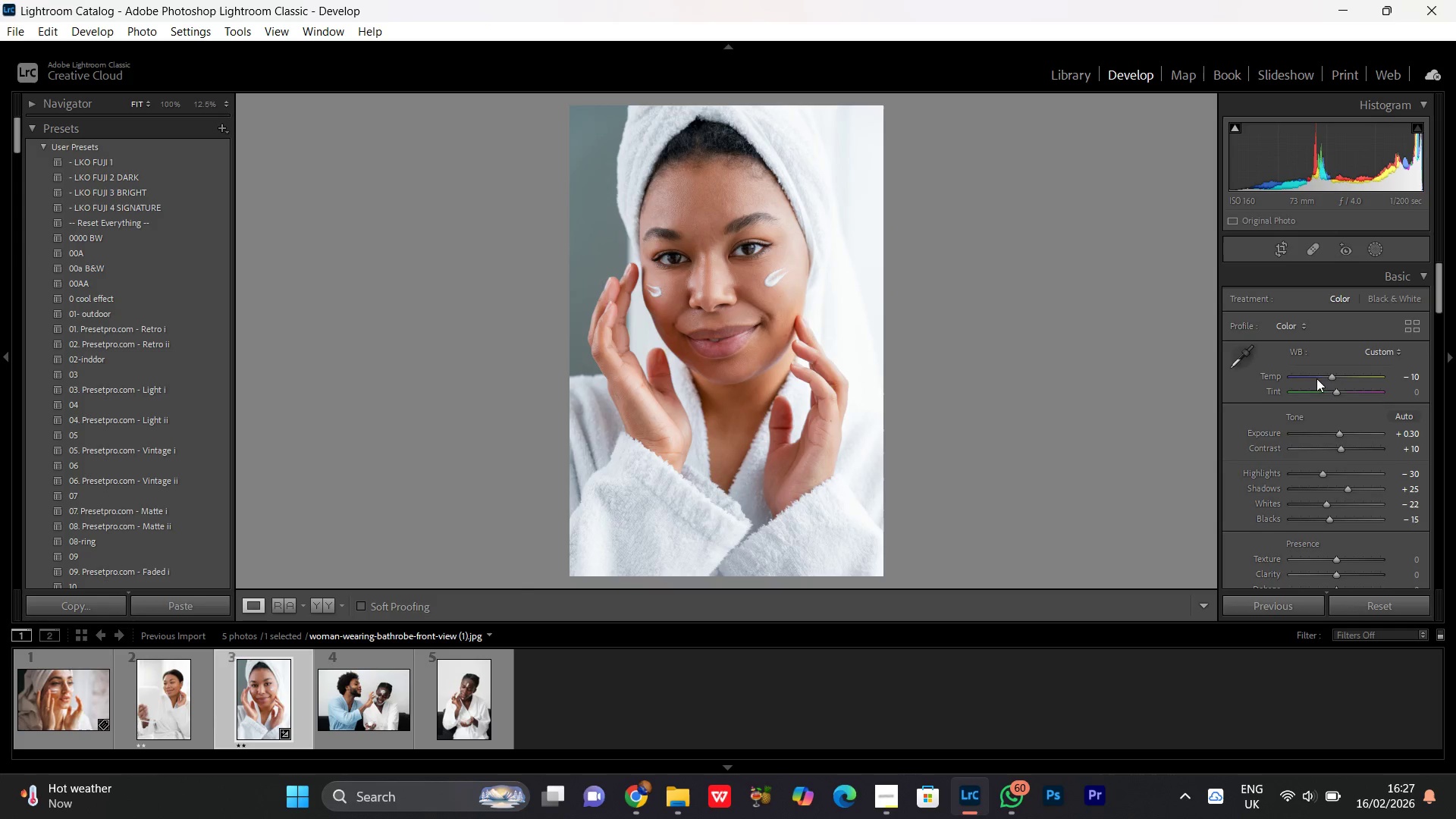 
left_click([1332, 377])
 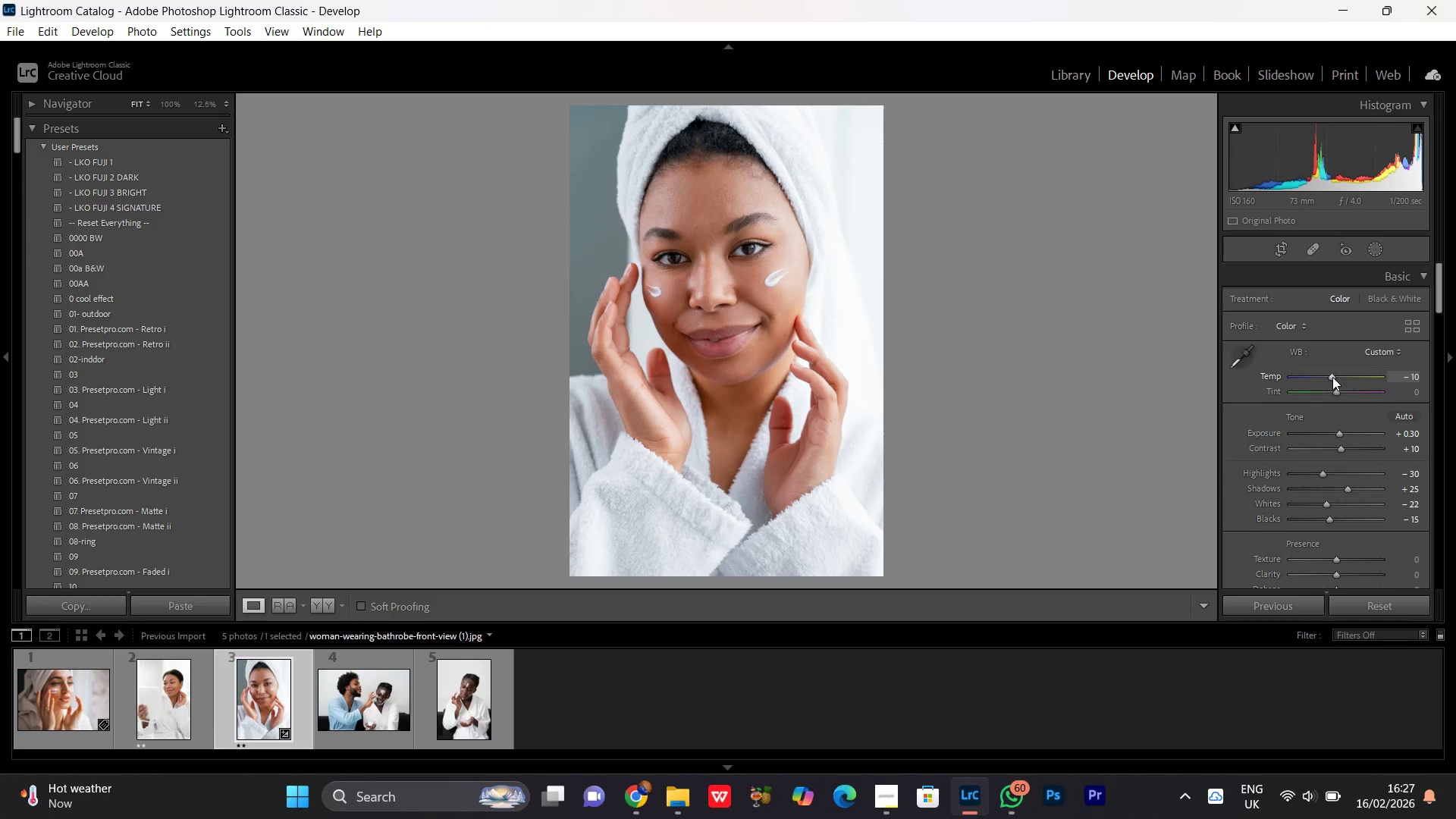 
scroll: coordinate [1332, 377], scroll_direction: none, amount: 0.0
 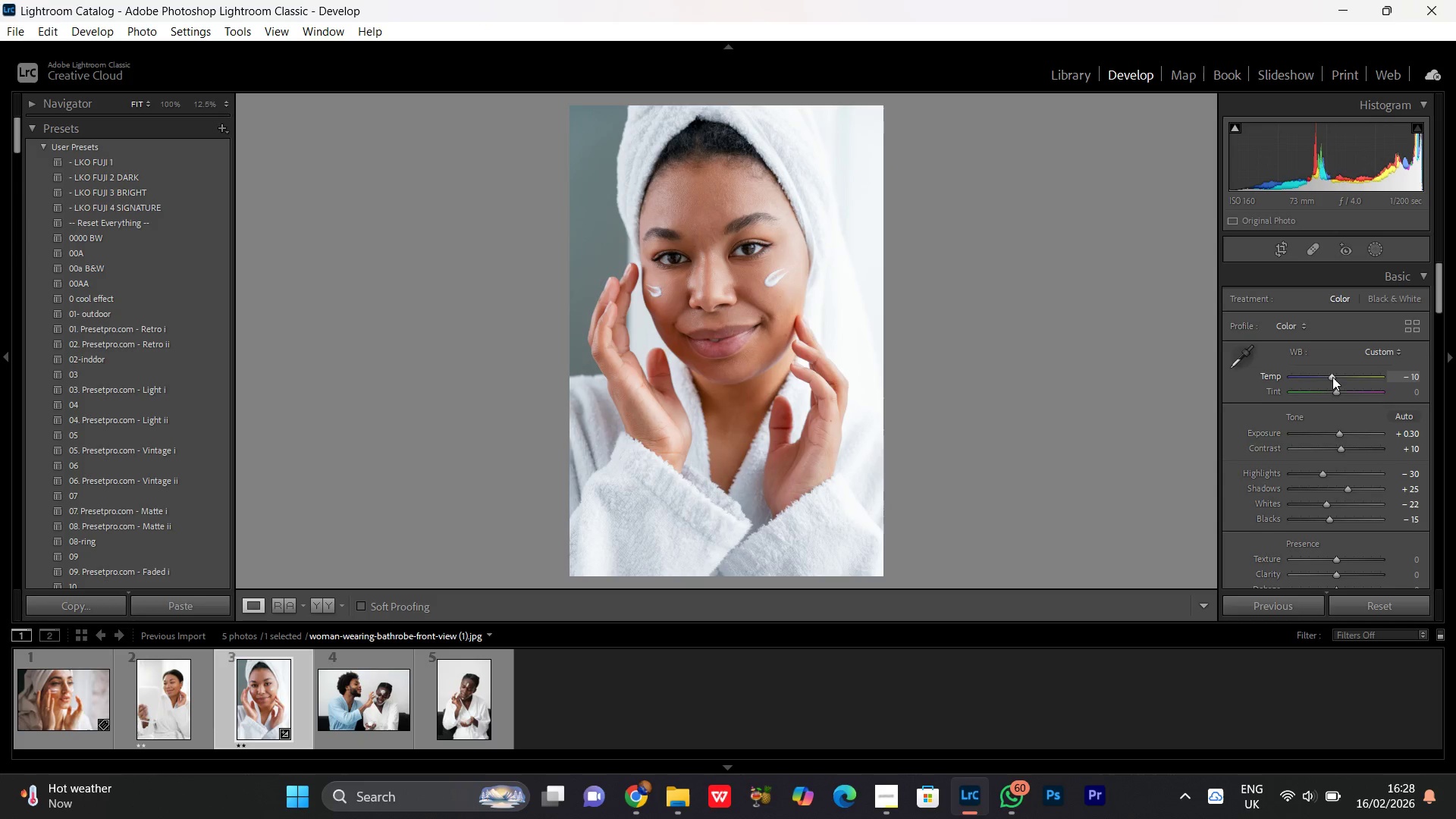 
scroll: coordinate [1332, 377], scroll_direction: up, amount: 5.0
 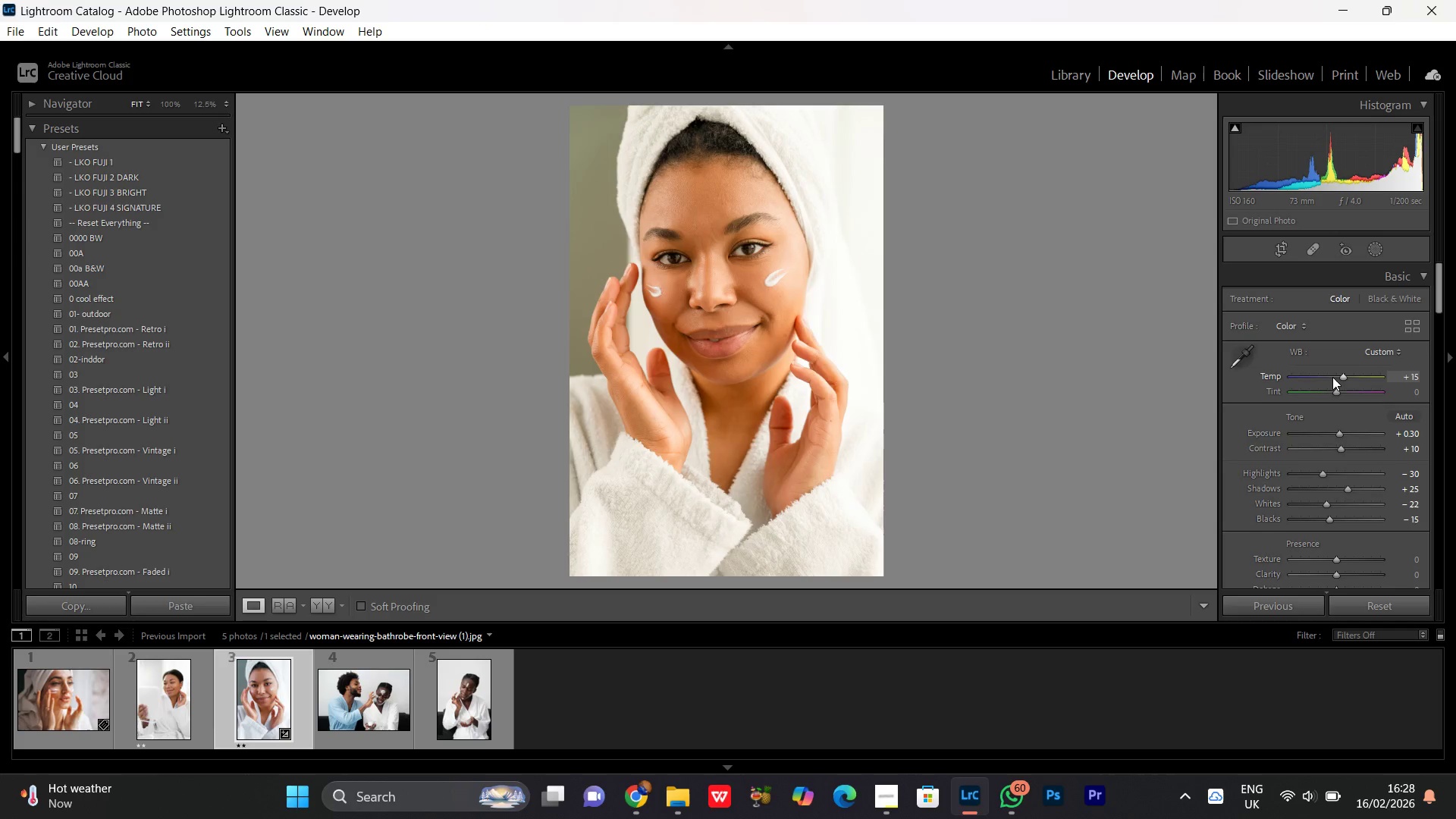 
scroll: coordinate [1332, 377], scroll_direction: down, amount: 5.0
 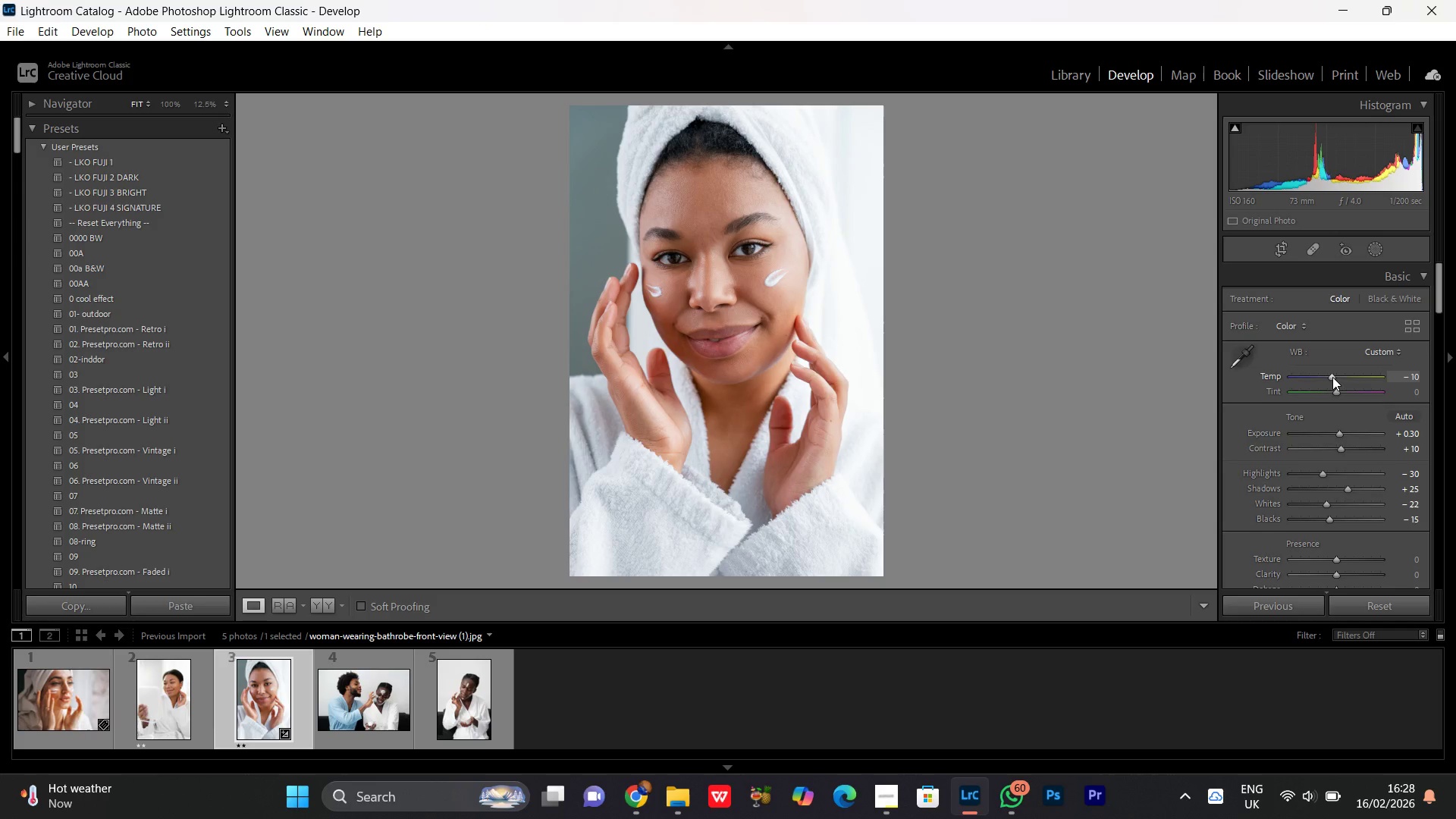 
scroll: coordinate [1332, 377], scroll_direction: none, amount: 0.0
 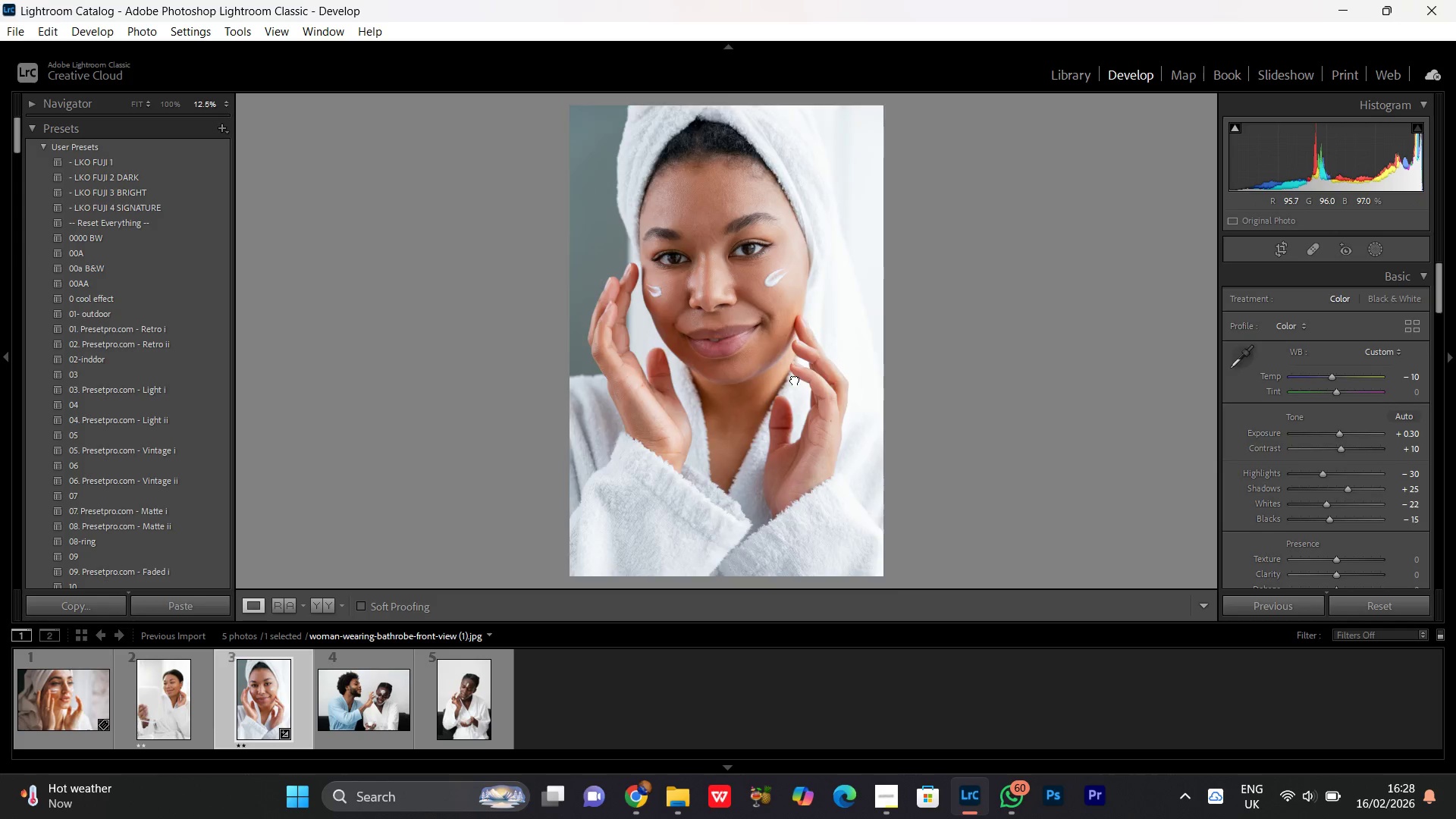 
double_click([795, 379])
 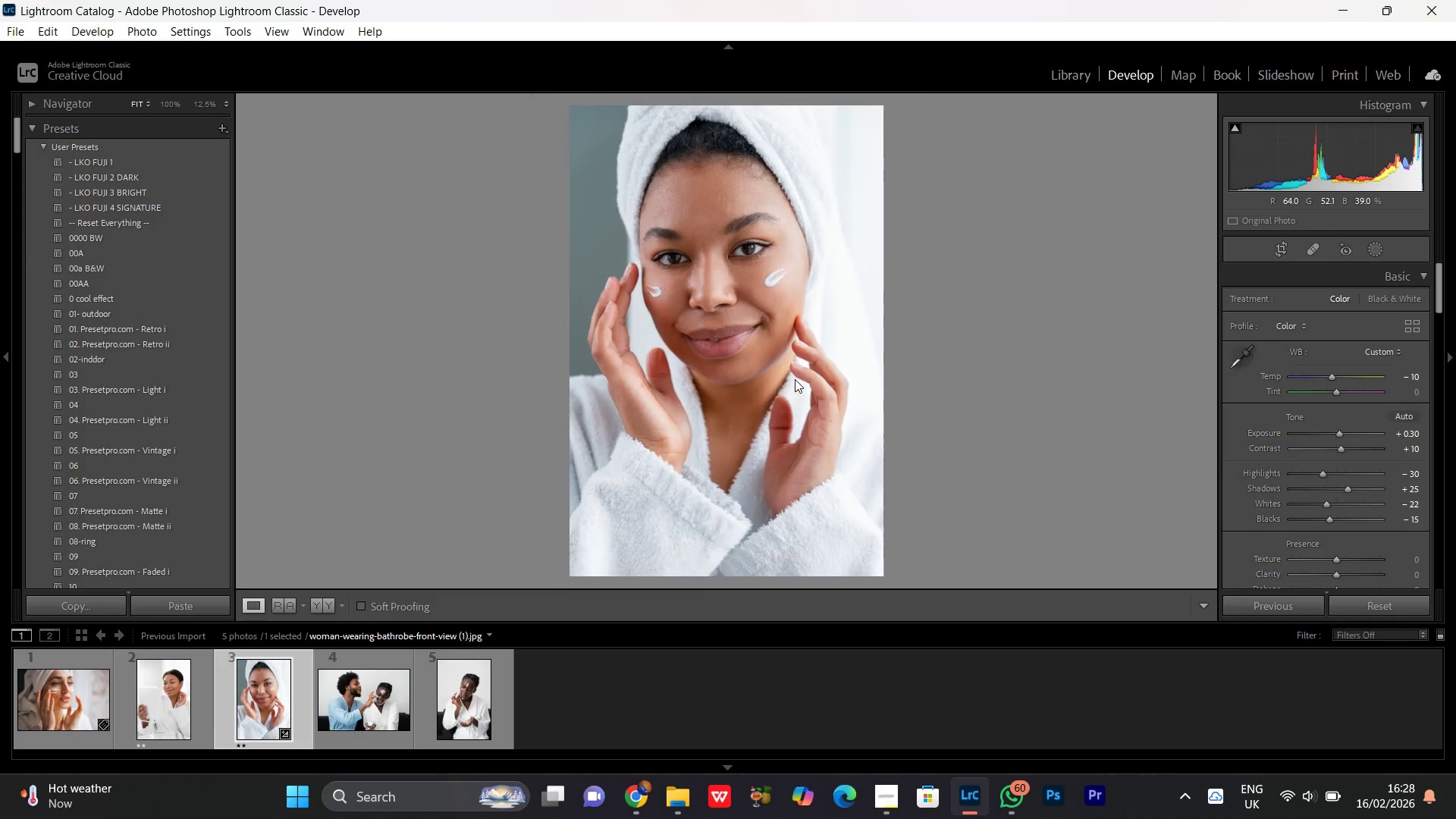 
triple_click([795, 379])
 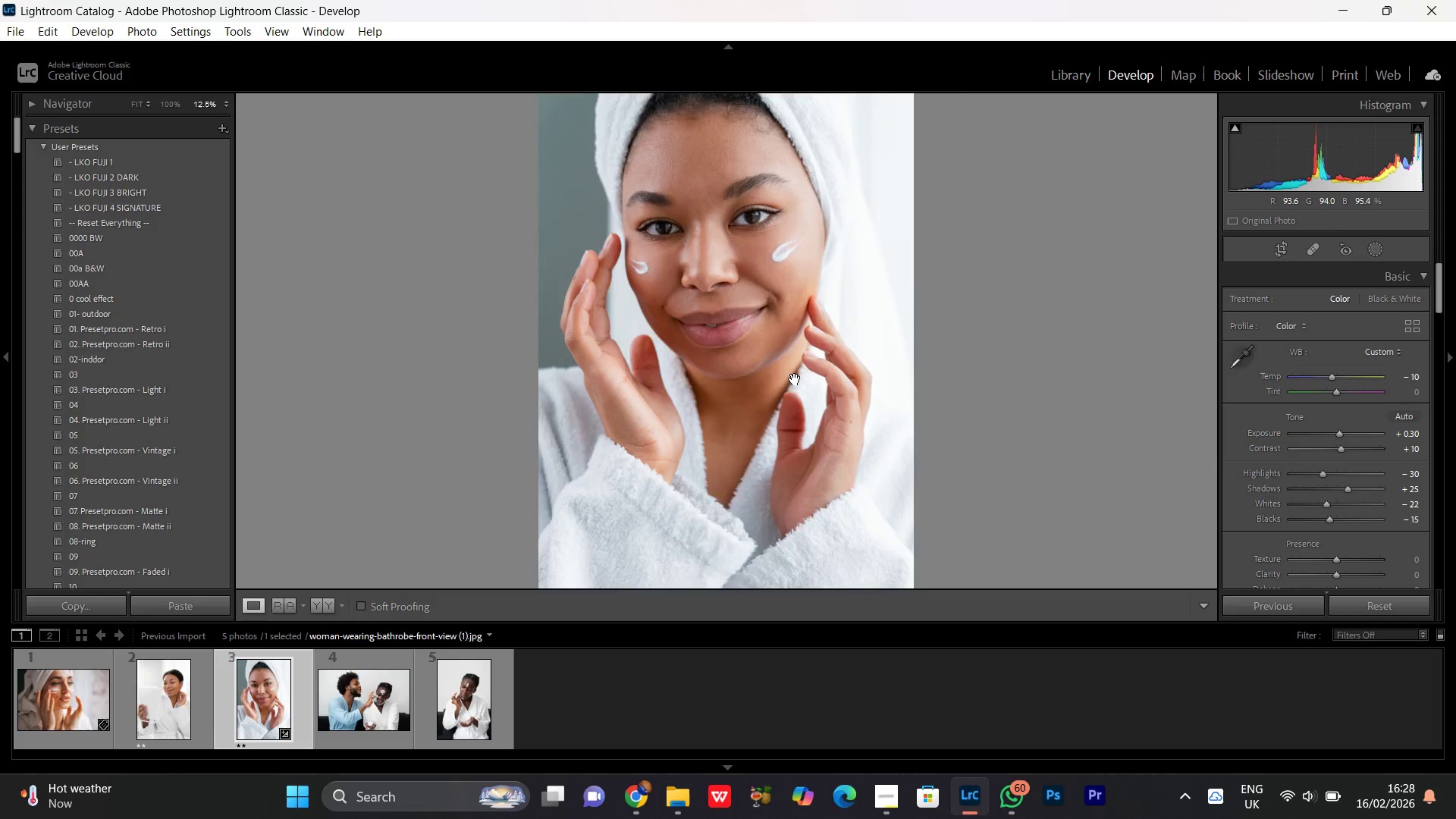 
triple_click([795, 379])
 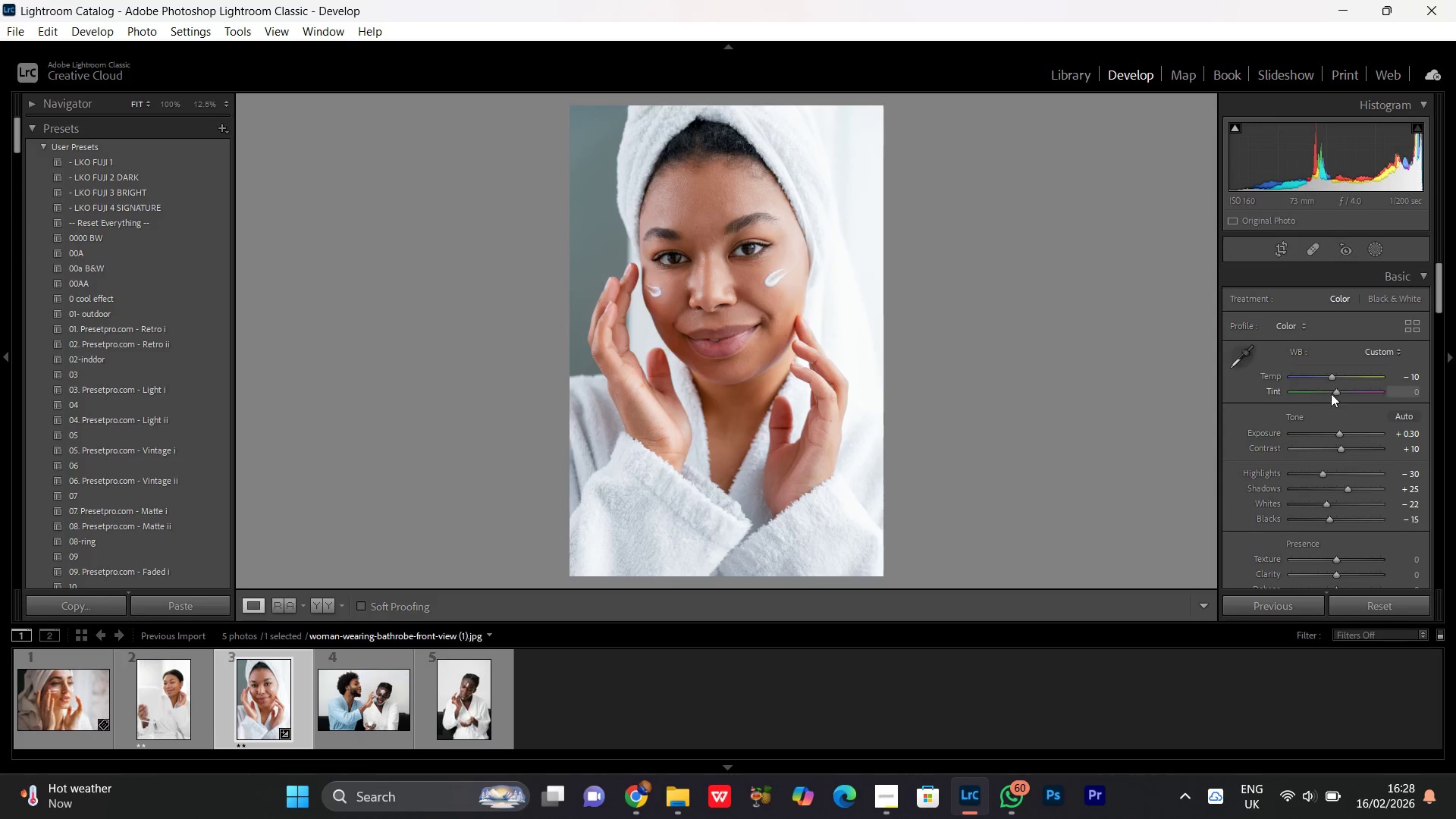 
left_click([1341, 392])
 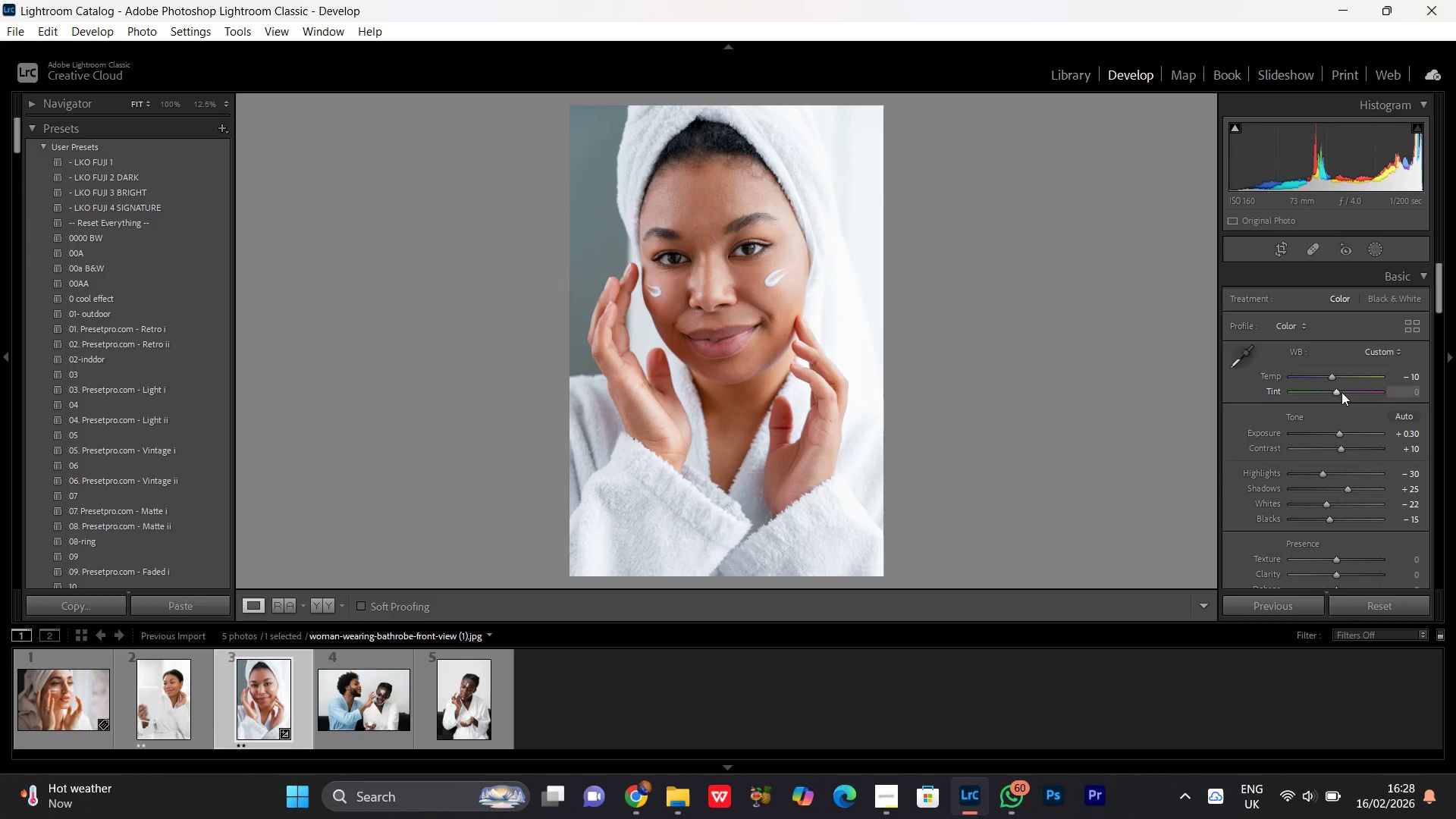 
scroll: coordinate [1341, 392], scroll_direction: up, amount: 1.0
 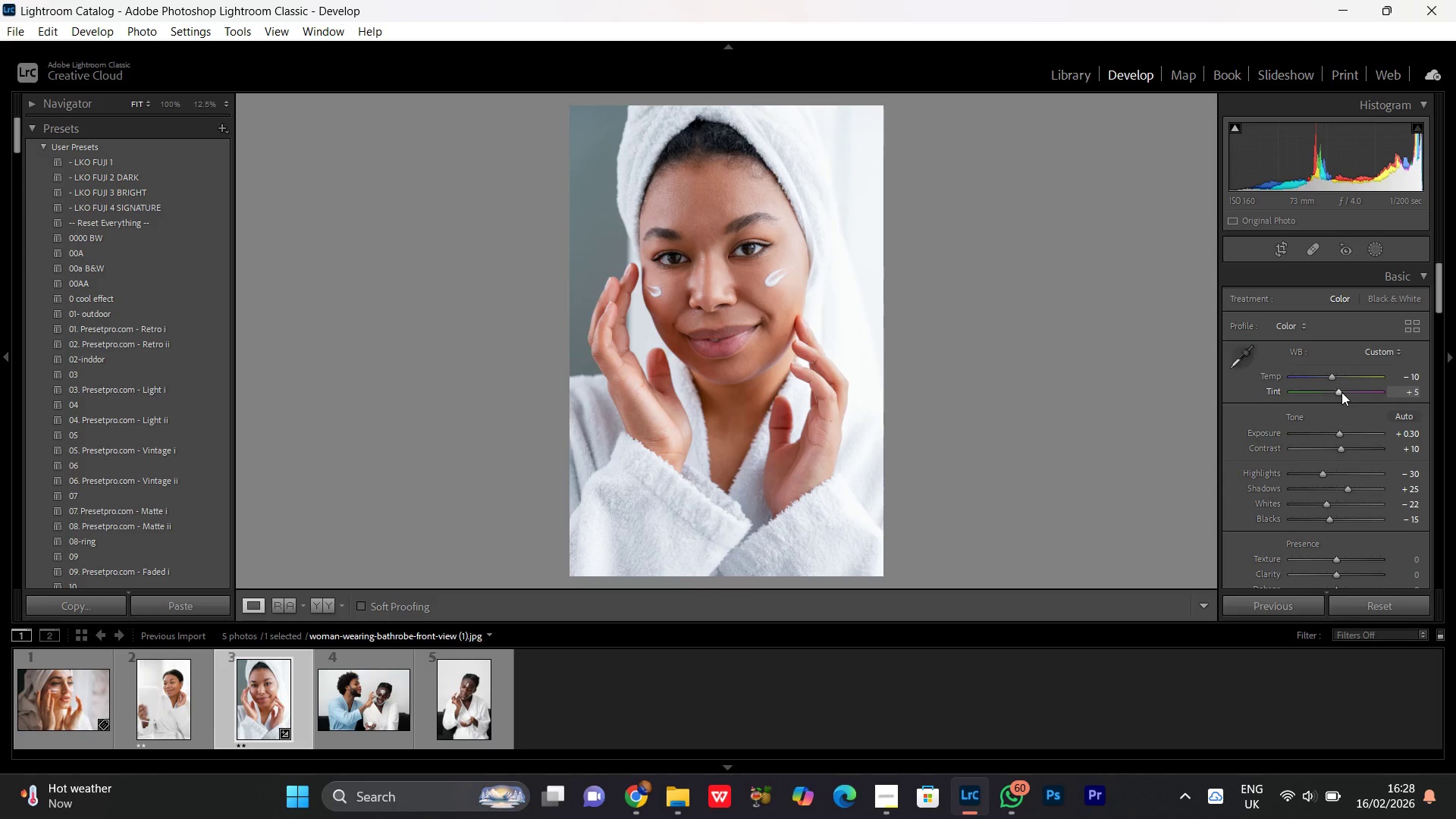 
scroll: coordinate [1341, 392], scroll_direction: down, amount: 1.0
 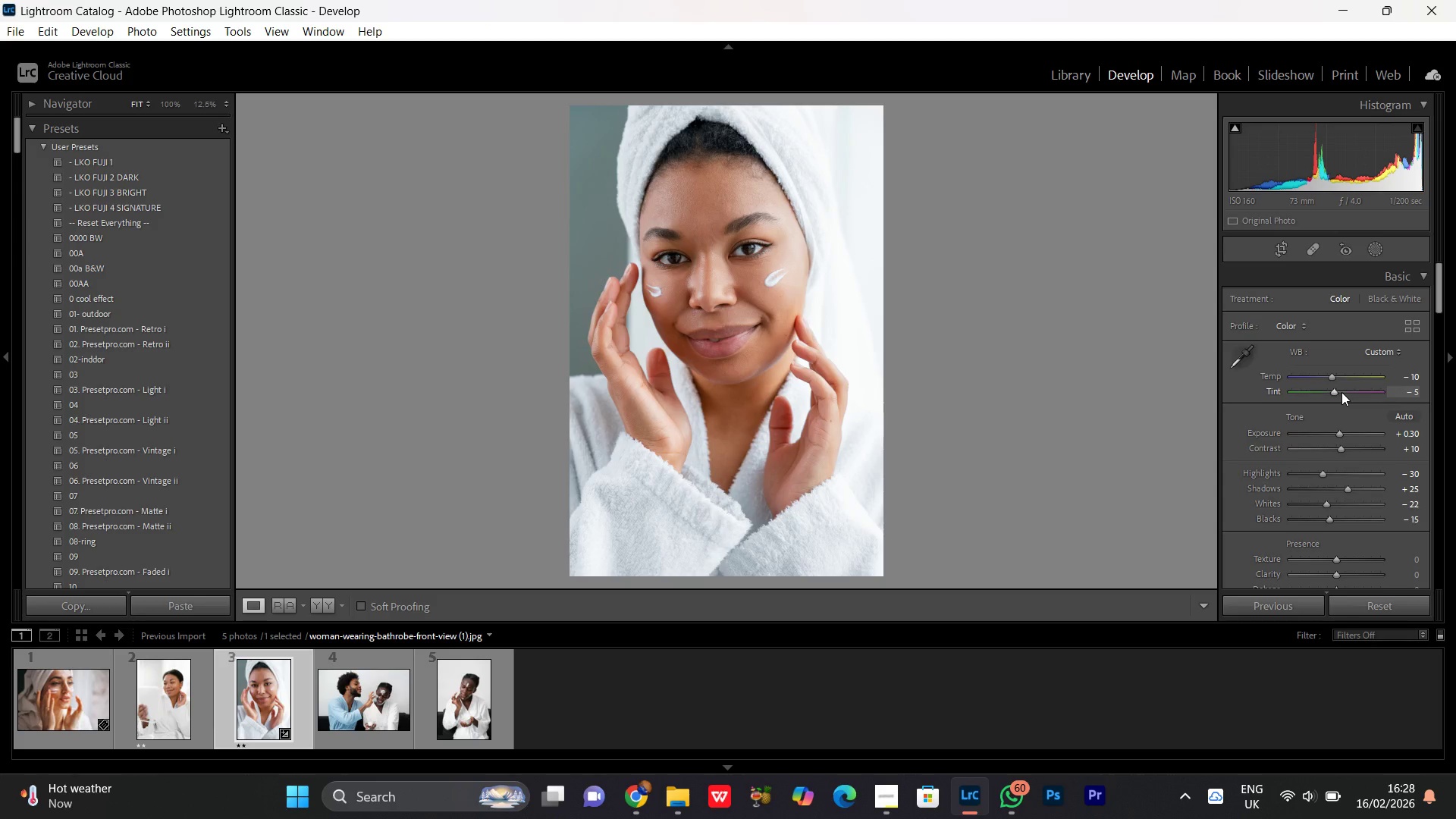 
scroll: coordinate [1341, 392], scroll_direction: up, amount: 1.0
 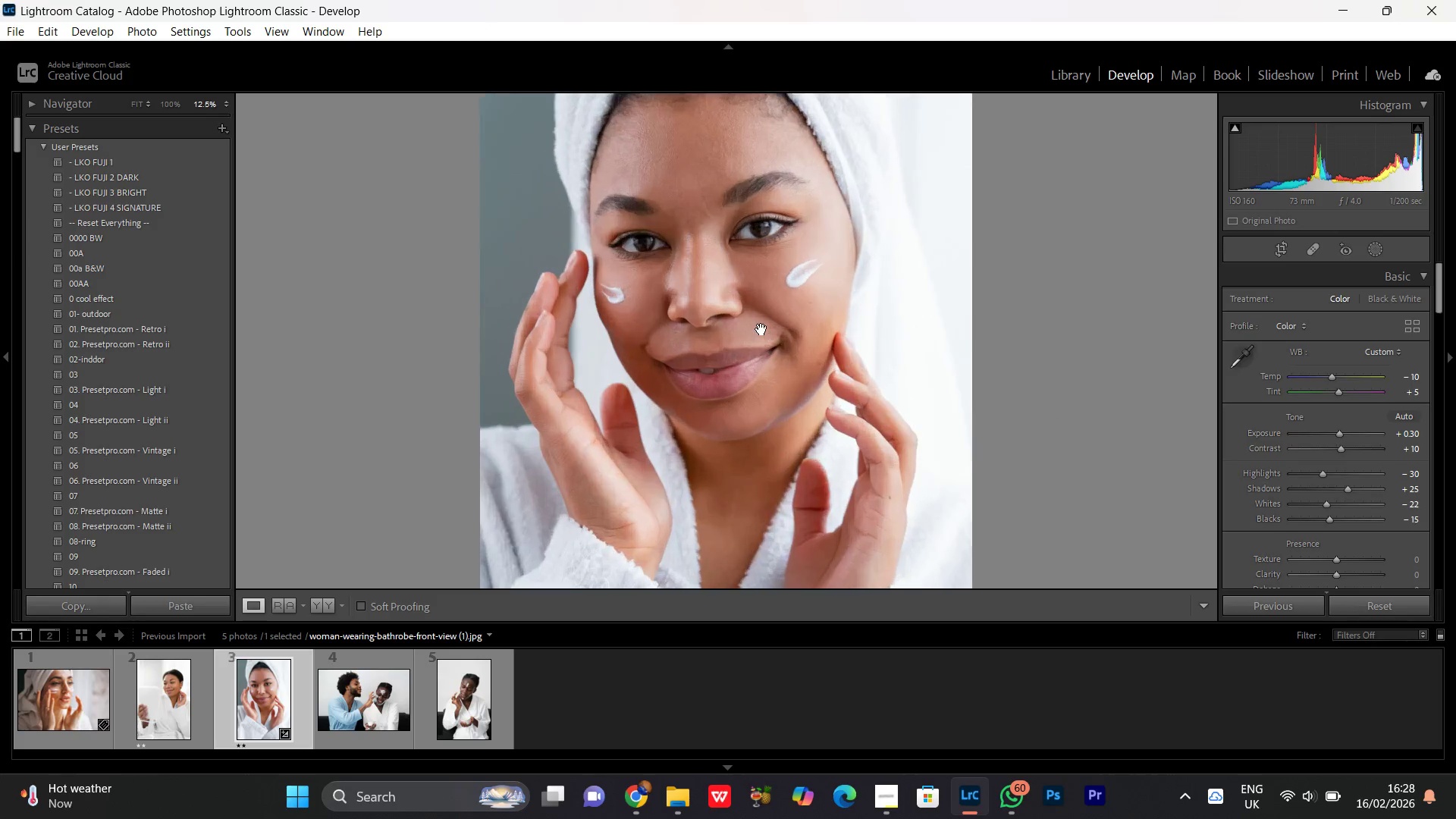 
double_click([761, 329])
 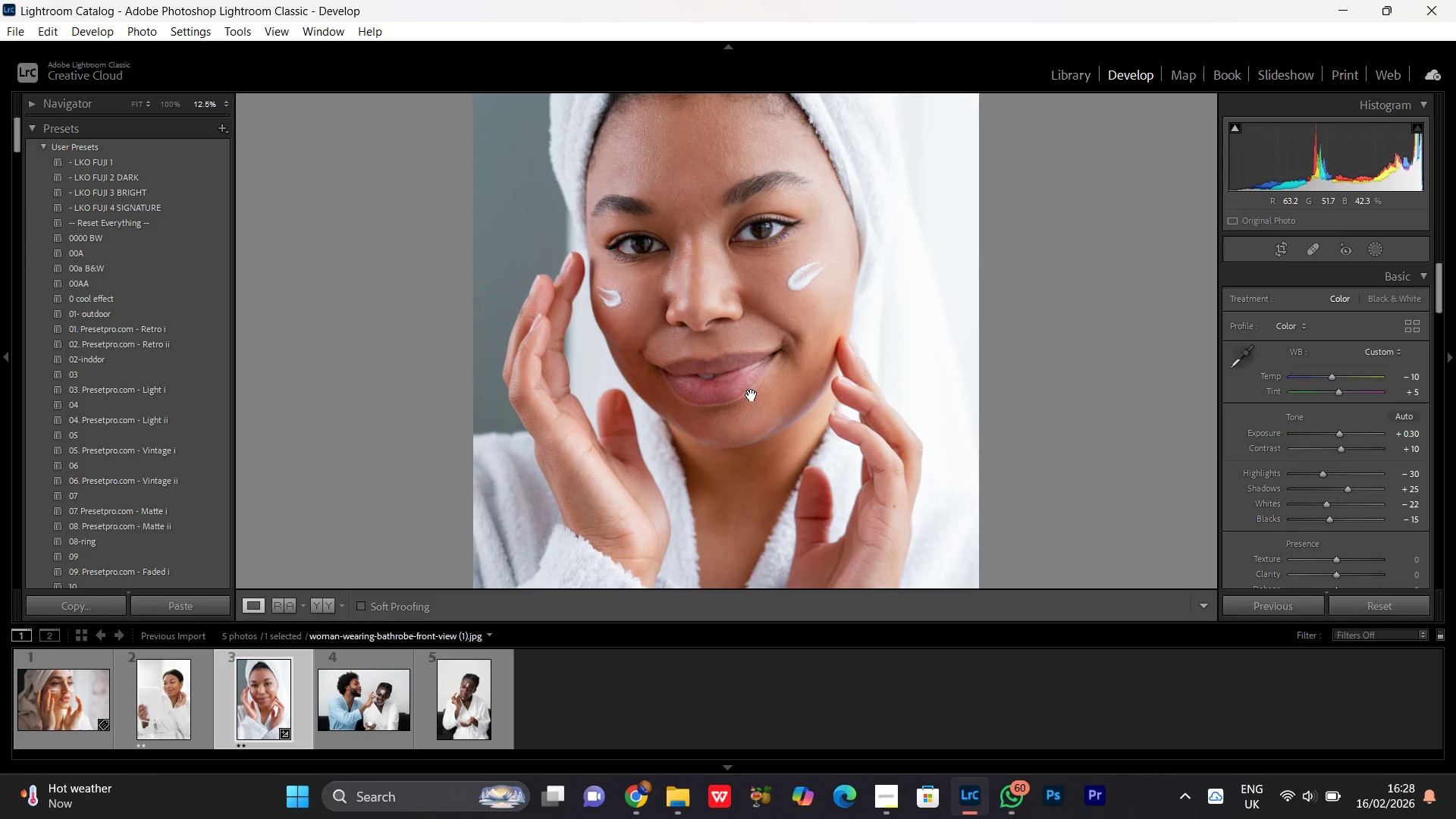 
key(Control+Equal)
 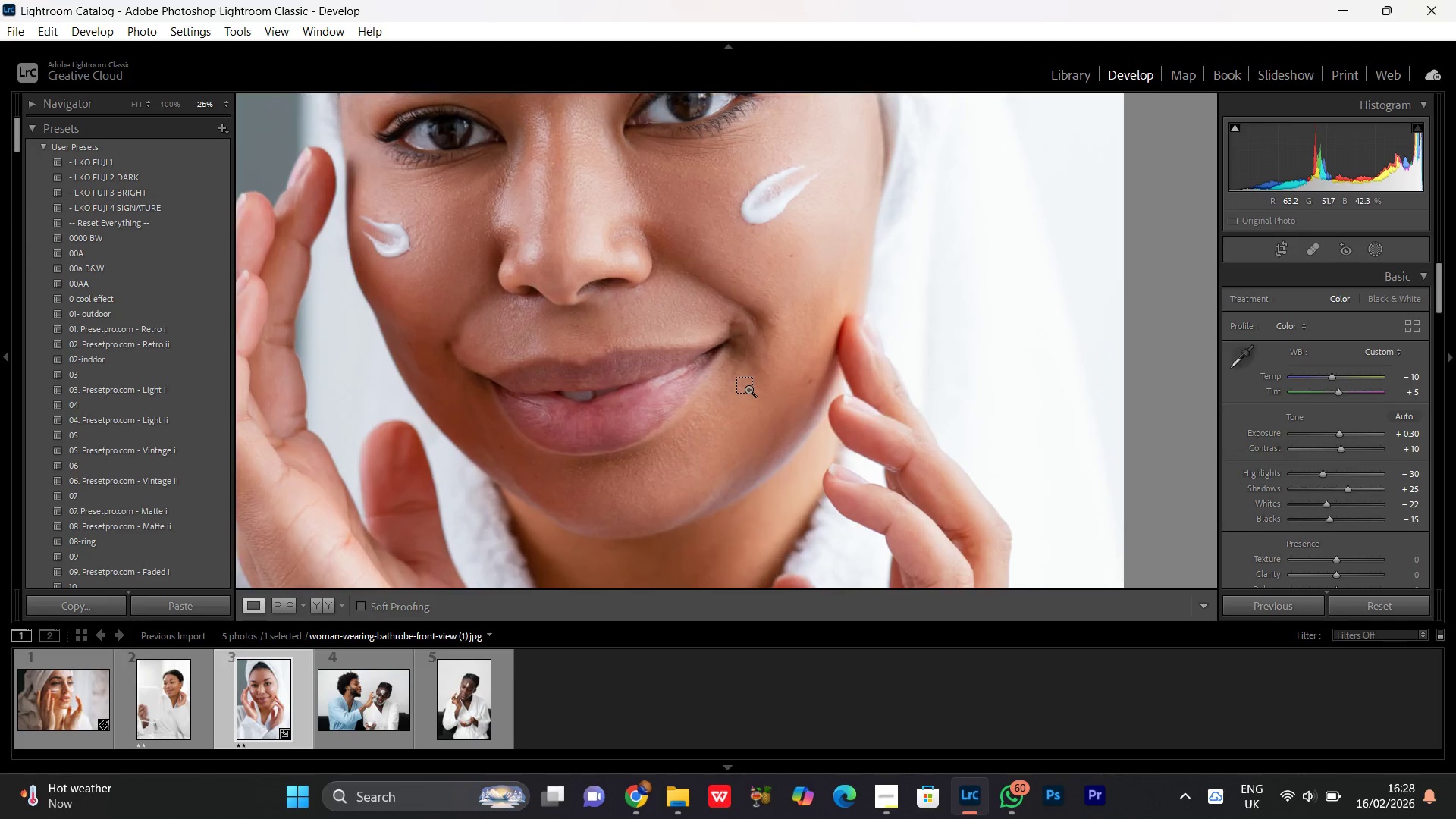 
key(Control+Equal)
 